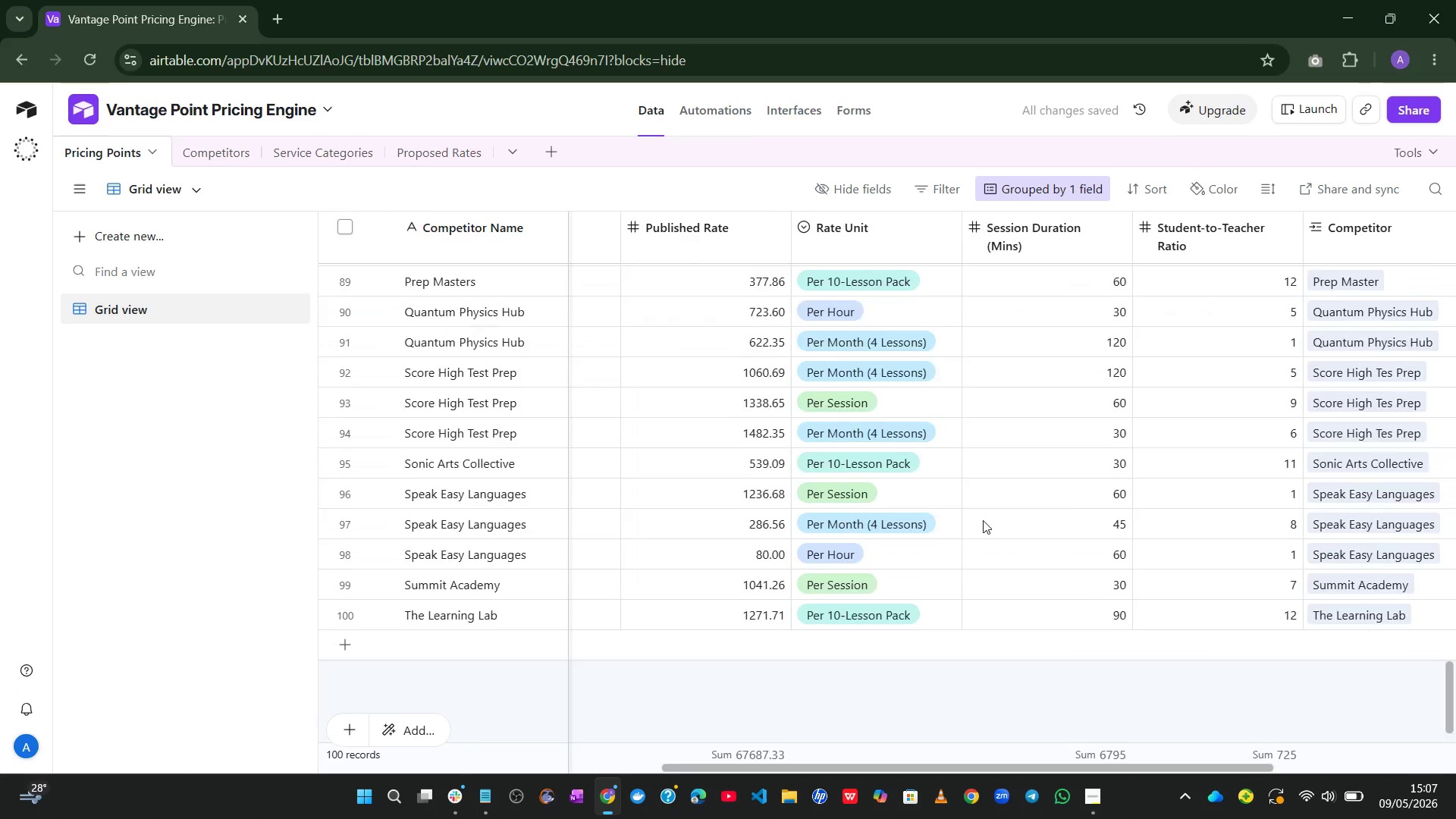 
left_click([331, 134])
 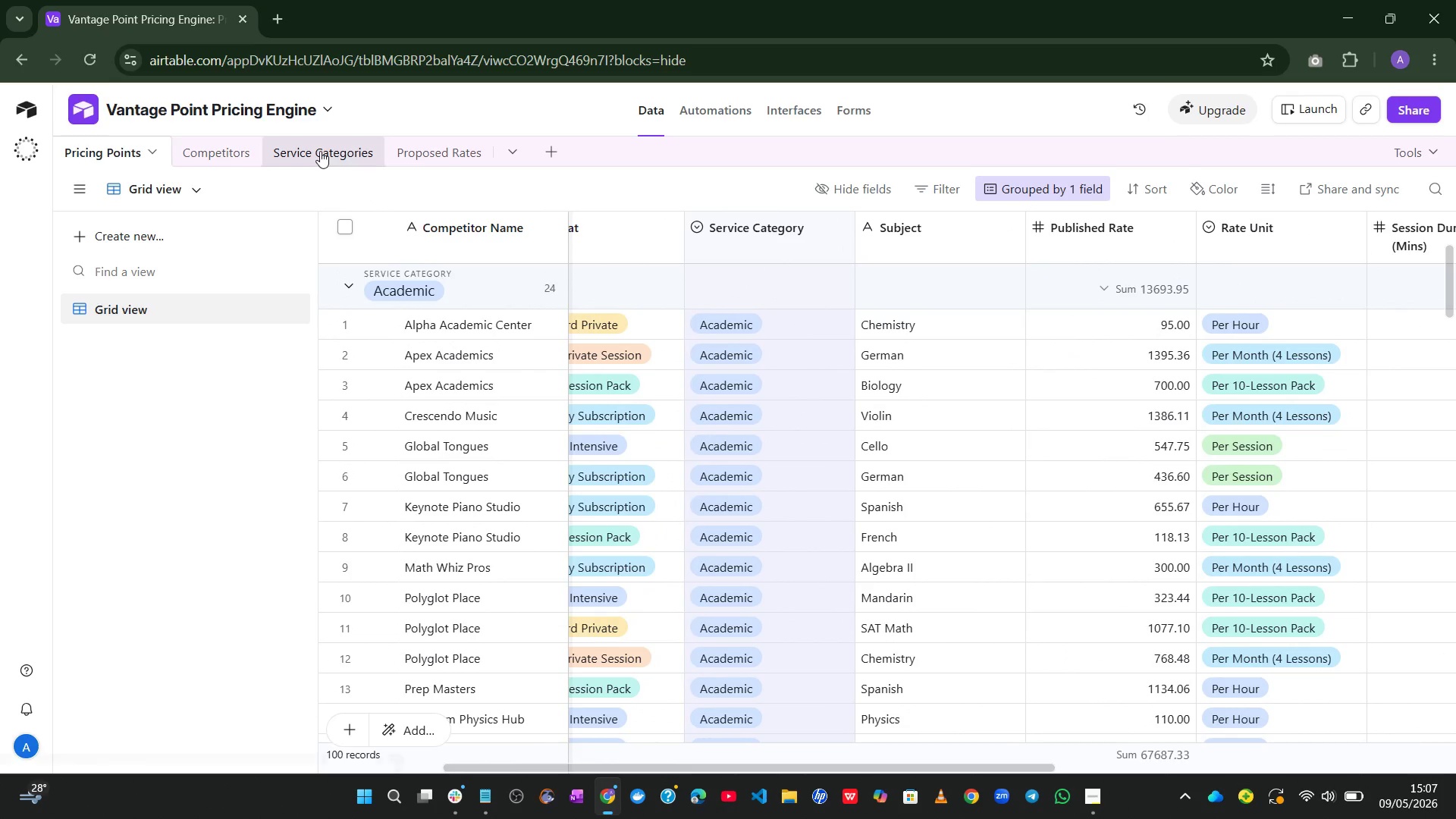 
left_click([320, 151])
 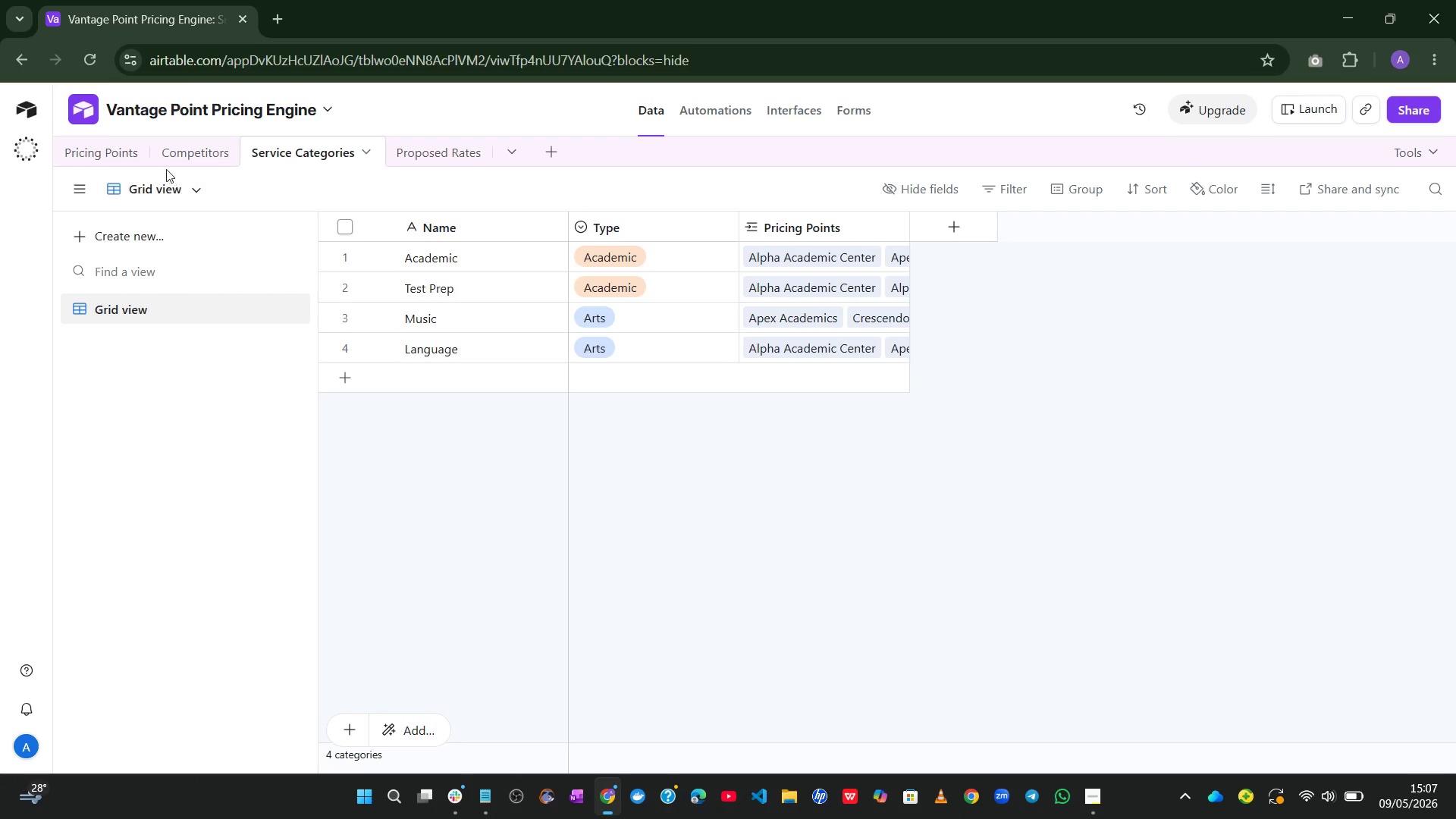 
left_click([136, 159])
 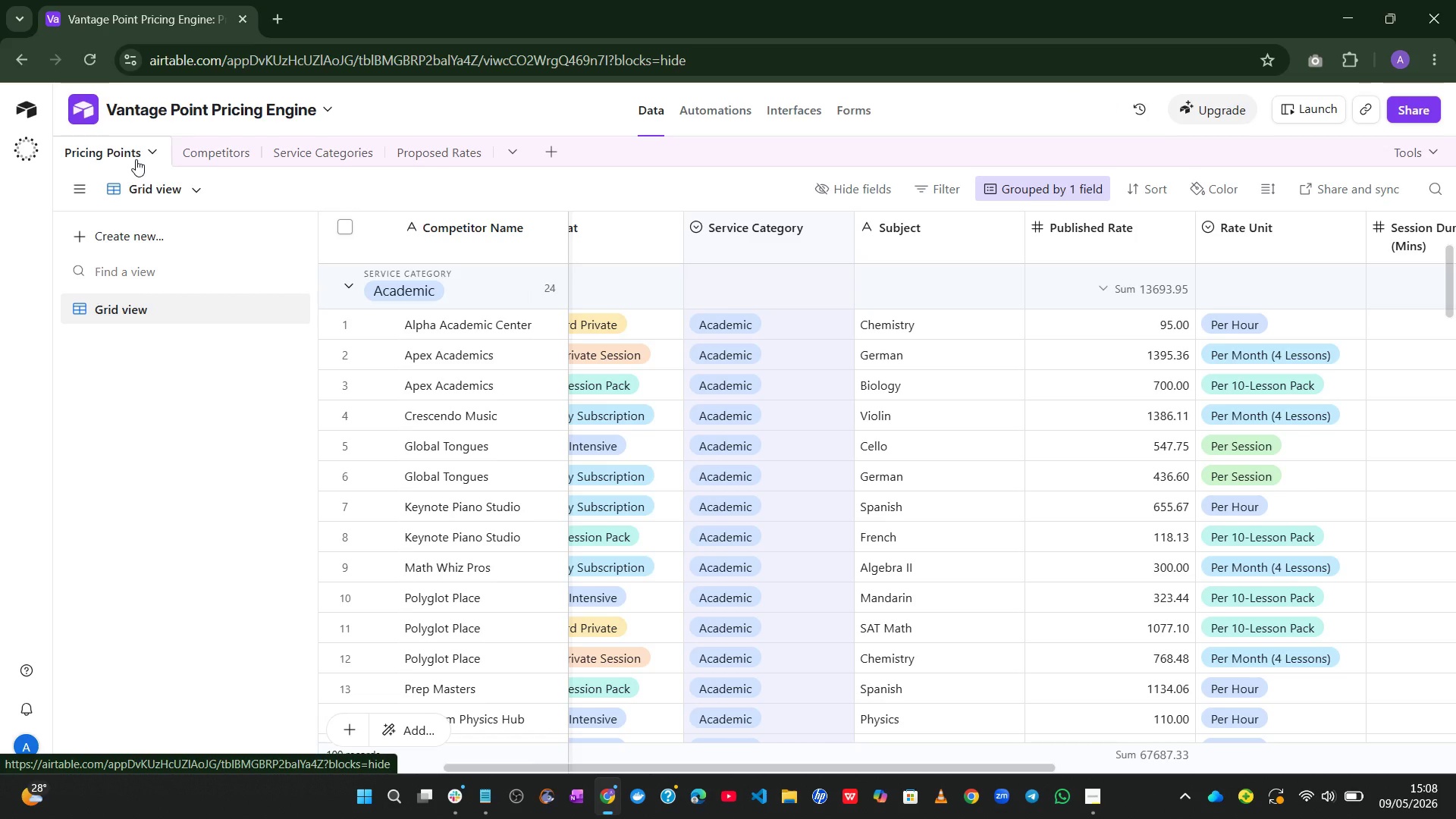 
wait(30.73)
 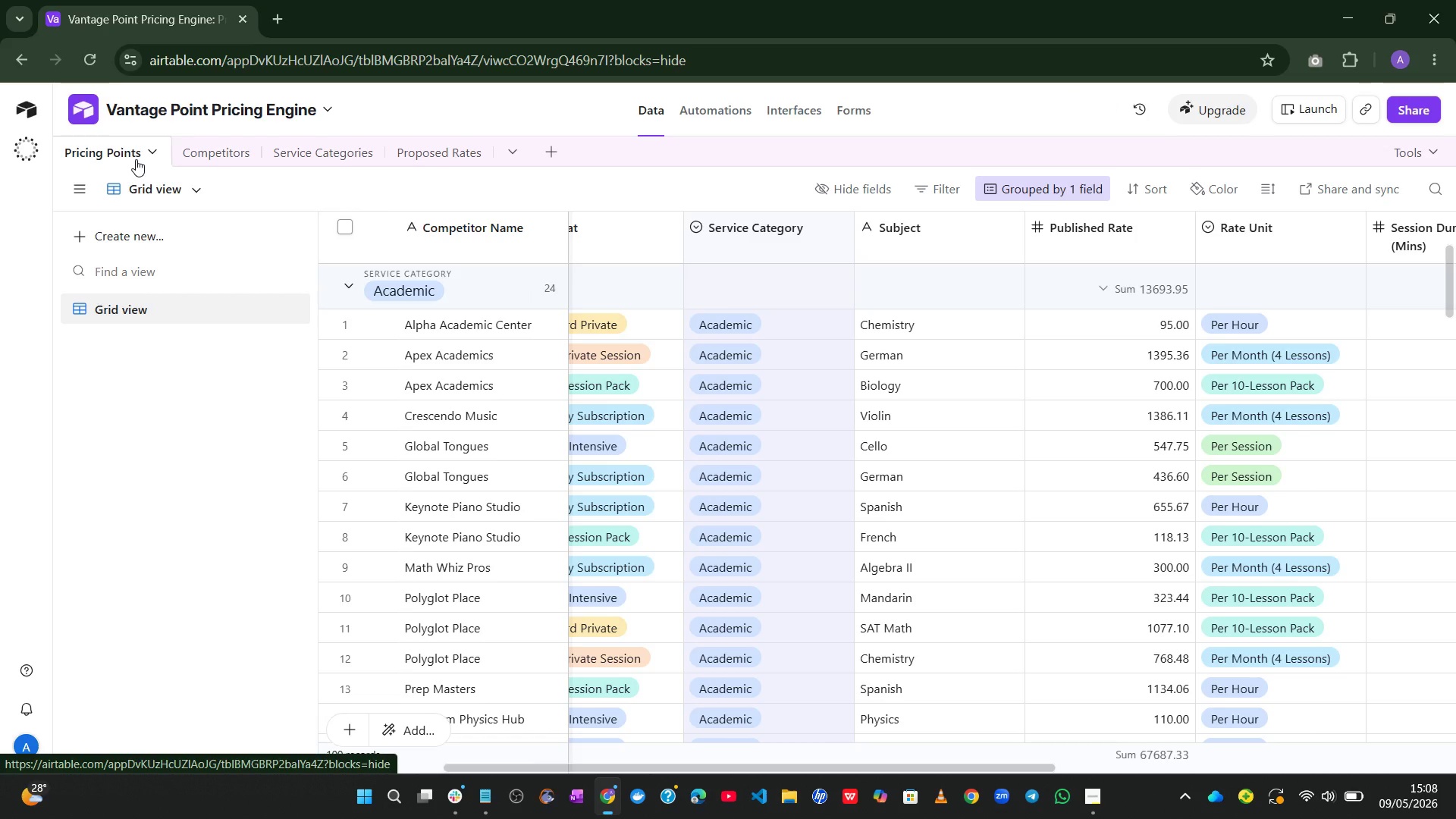 
left_click([1079, 182])
 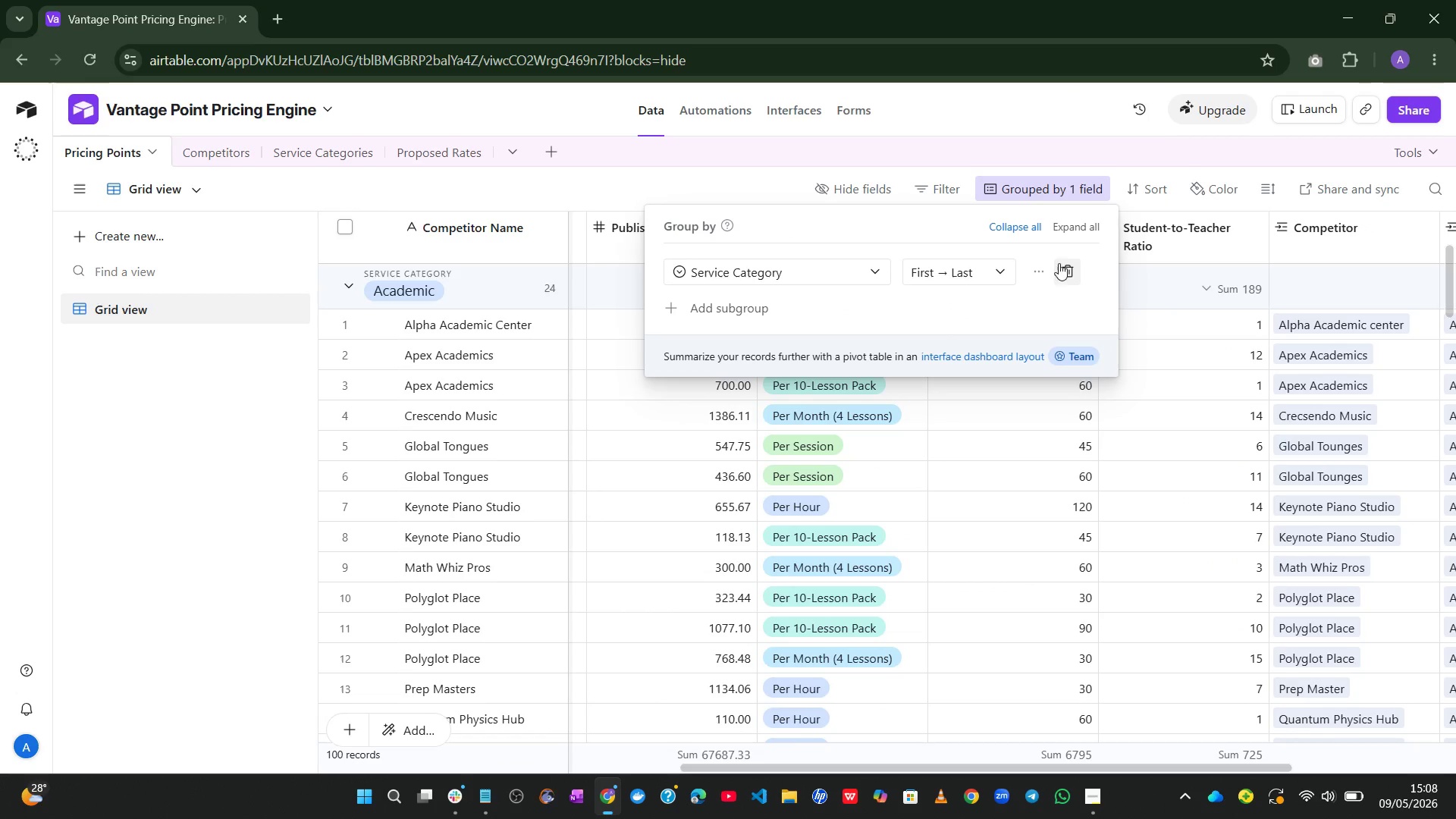 
left_click([1059, 271])
 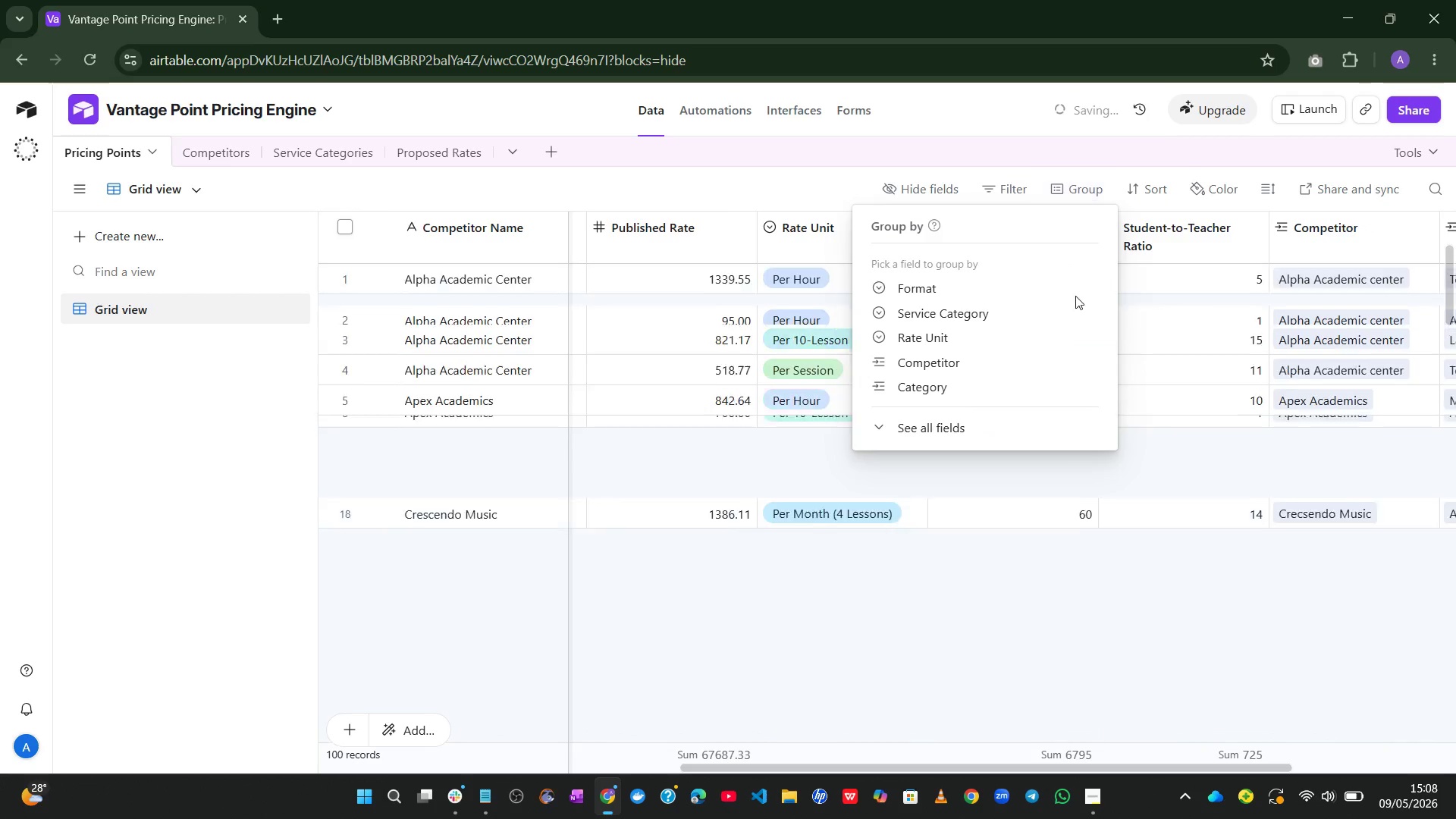 
mouse_move([1194, 410])
 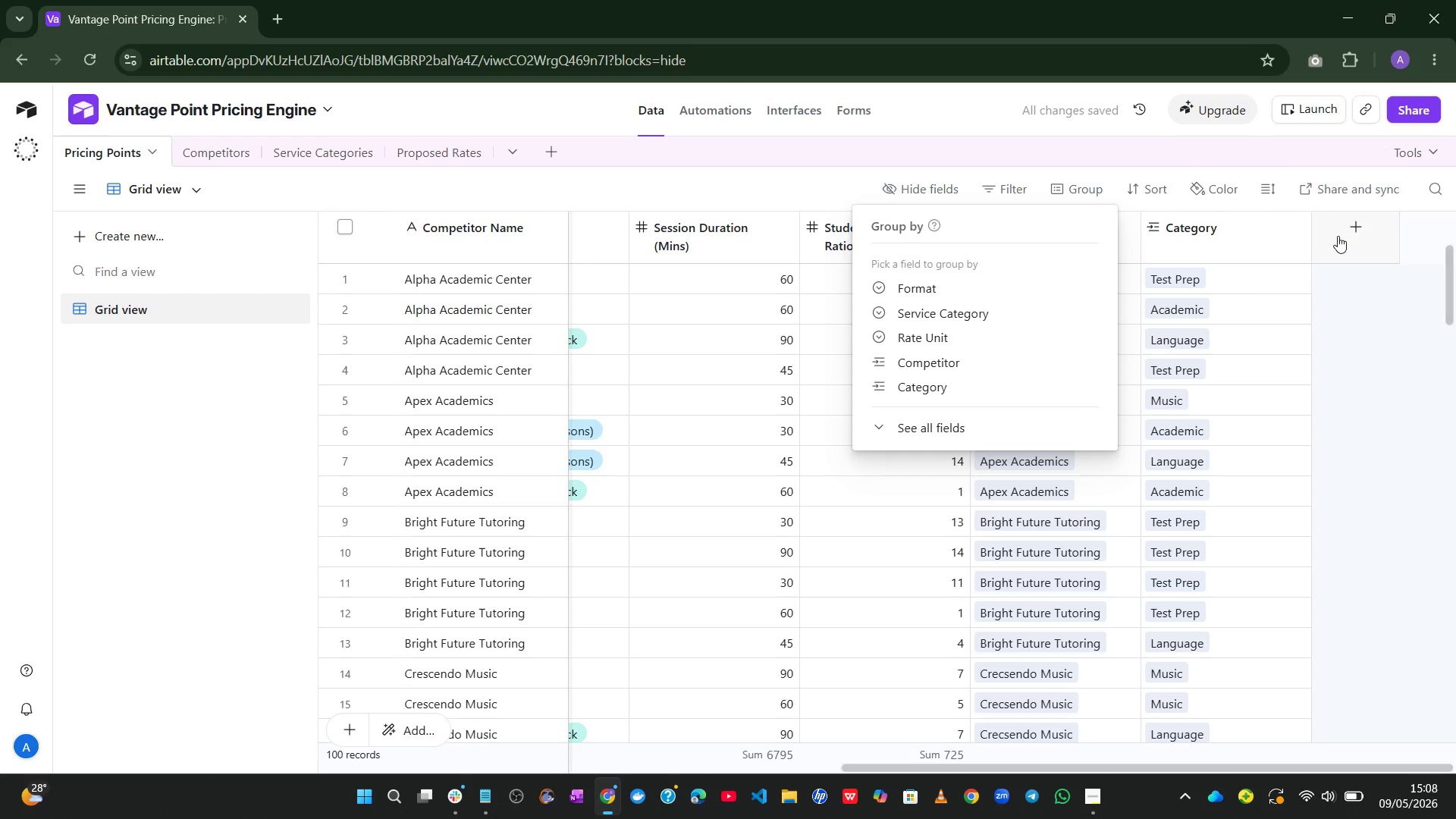 
left_click([1338, 236])
 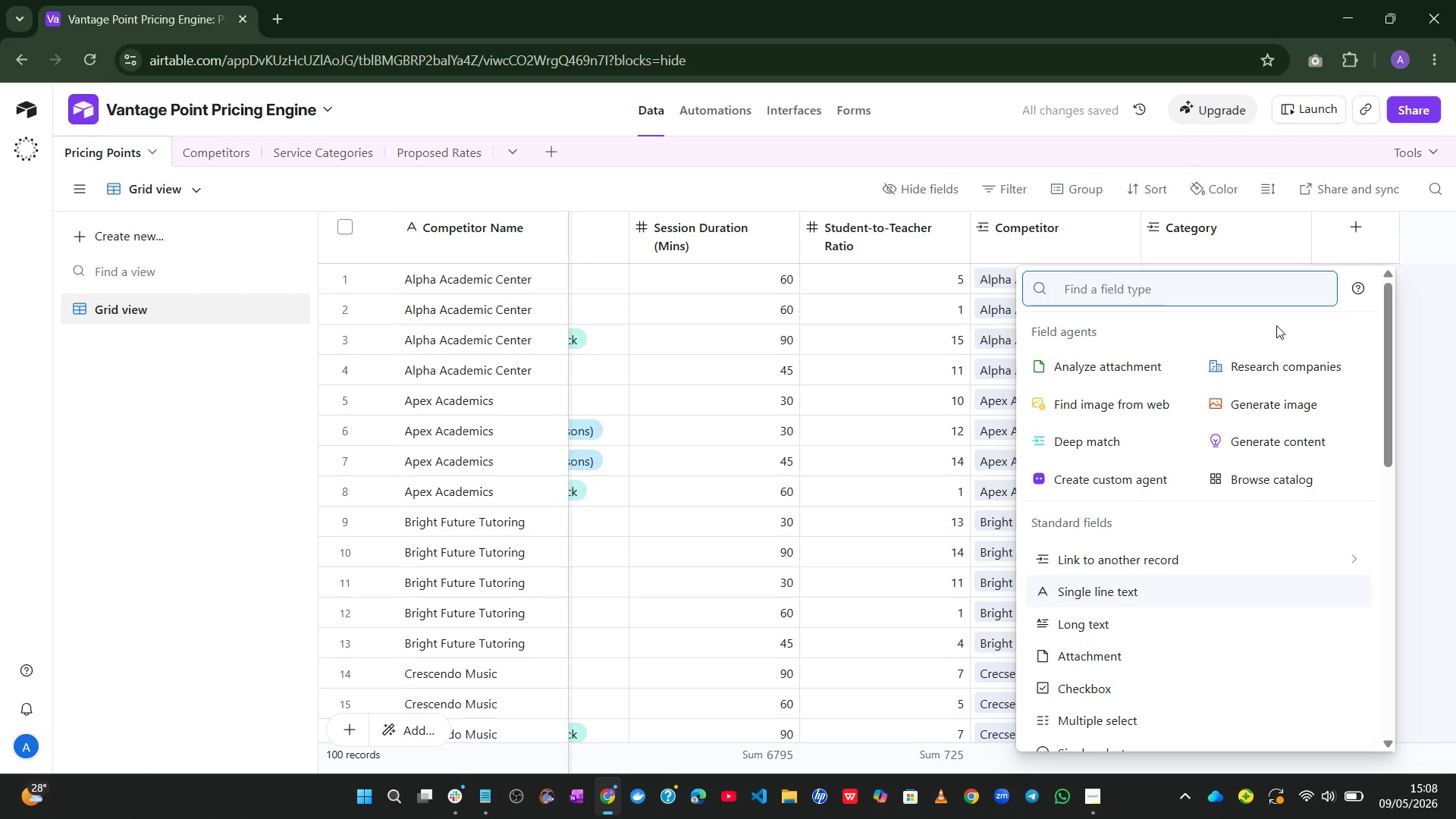 
type(fo)
 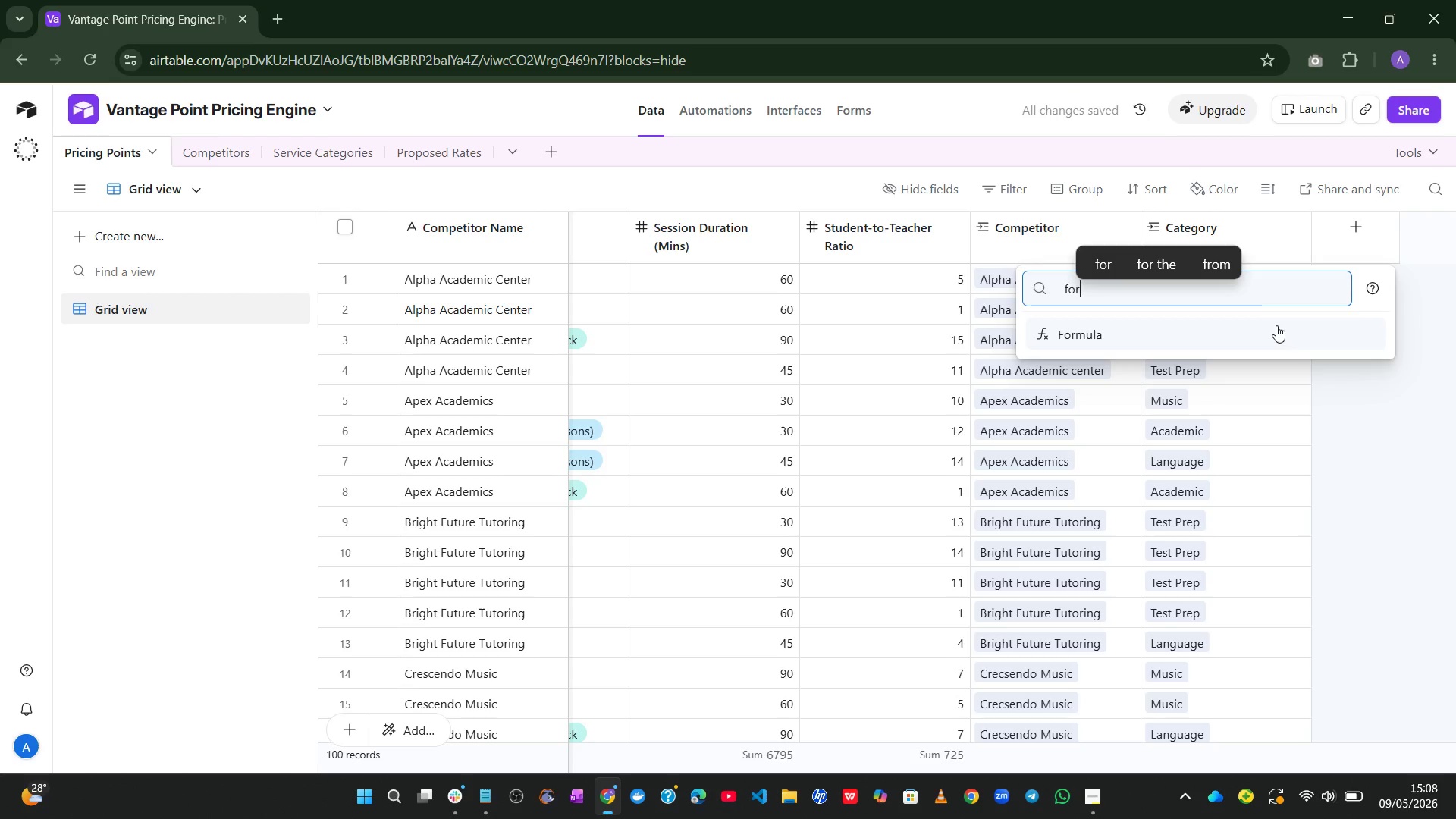 
key(R)
 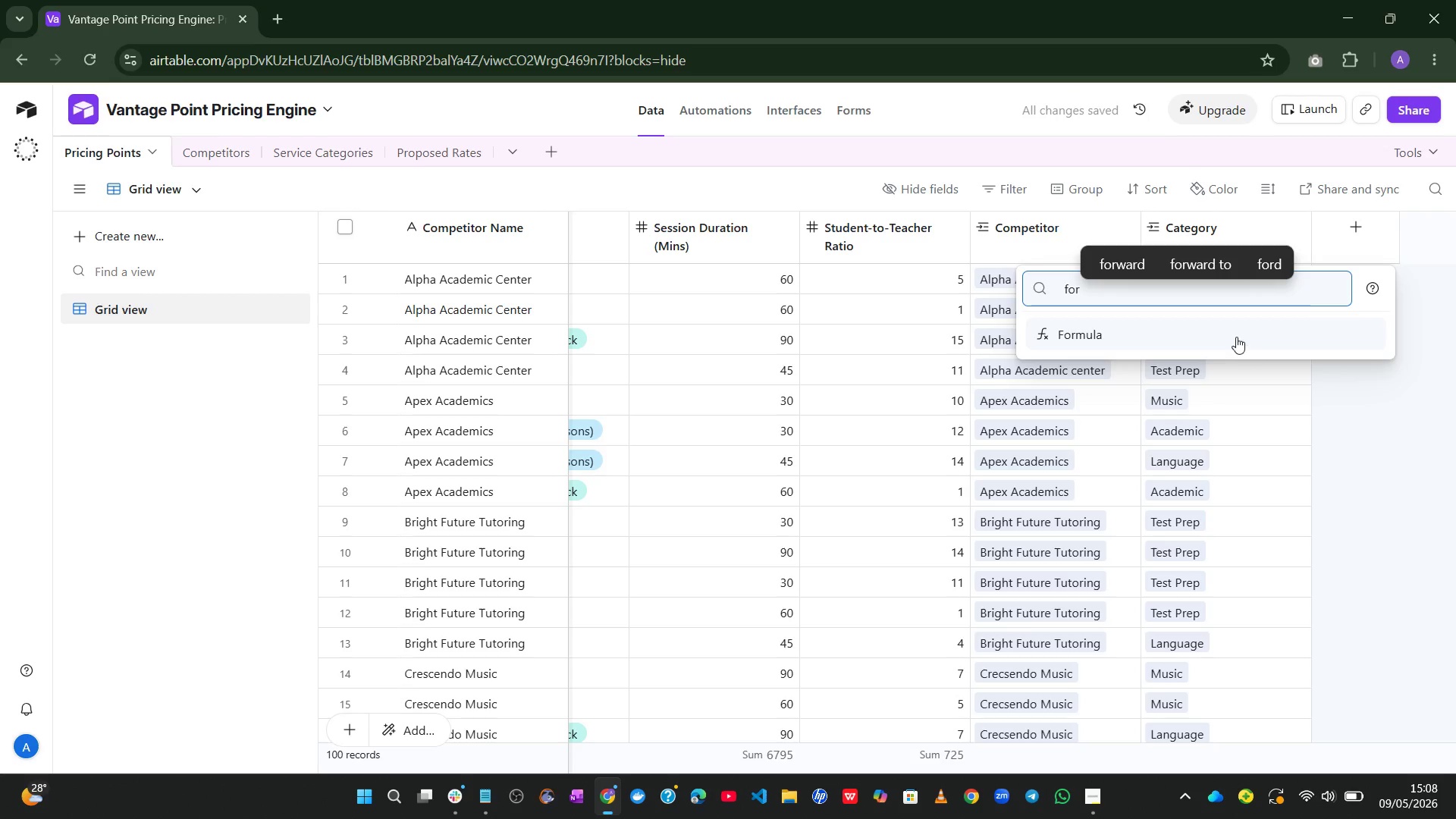 
left_click([1233, 335])
 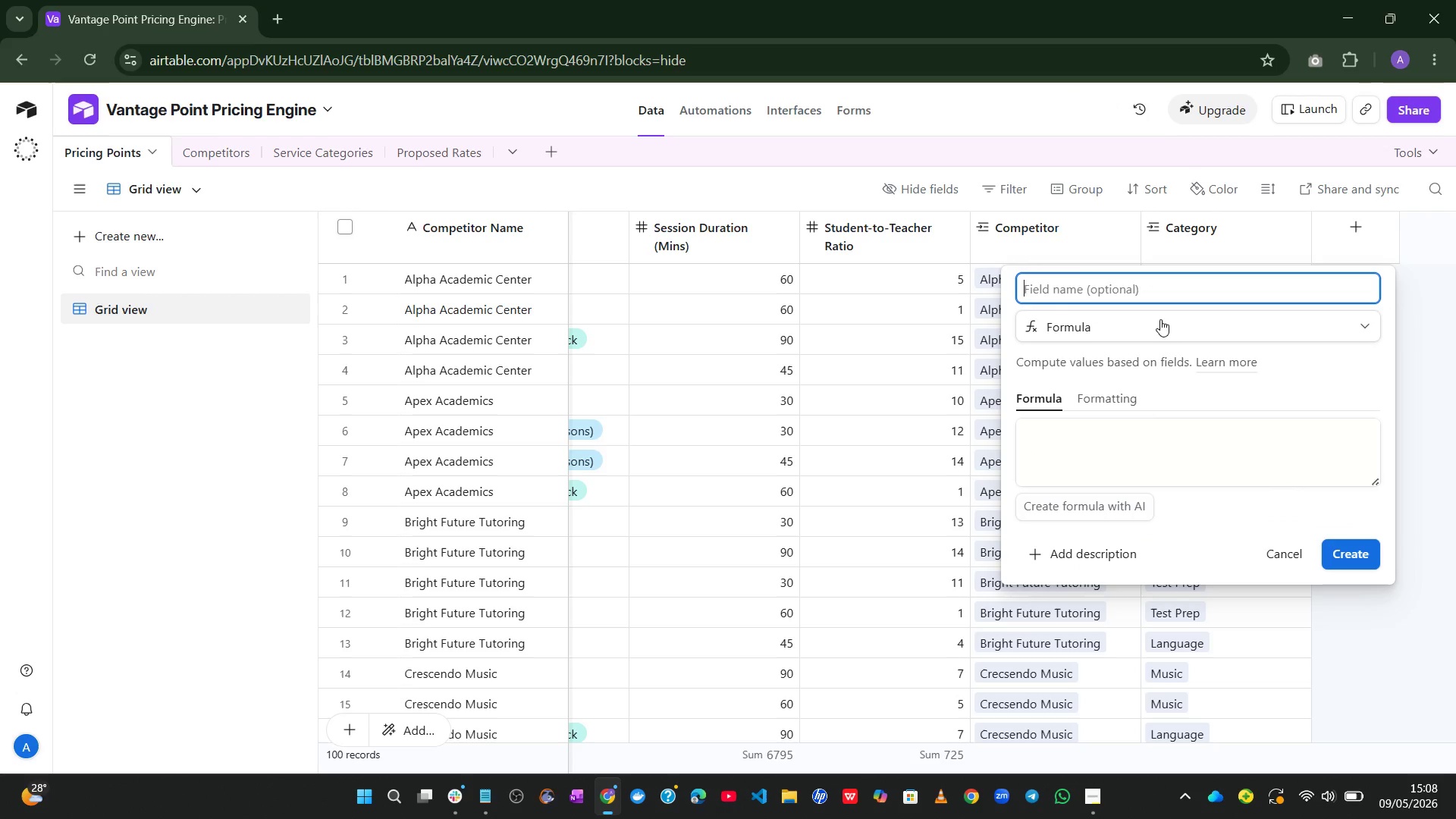 
type(Cost Per billabe)
 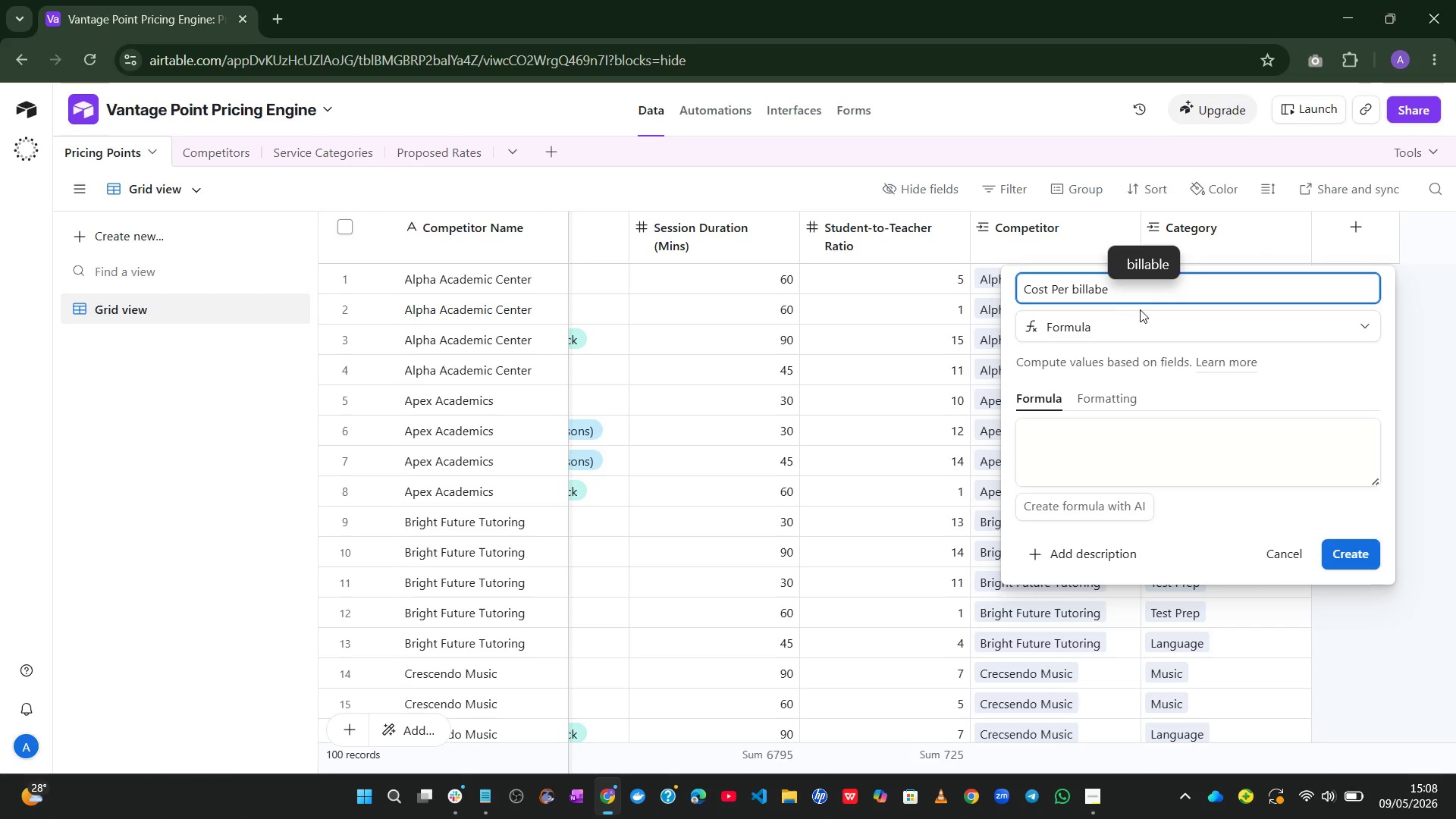 
type(')
key(Backspace)
key(Backspace)
key(Backspace)
key(Backspace)
key(Backspace)
key(Backspace)
key(Backspace)
key(Backspace)
type(Billable Hour)
 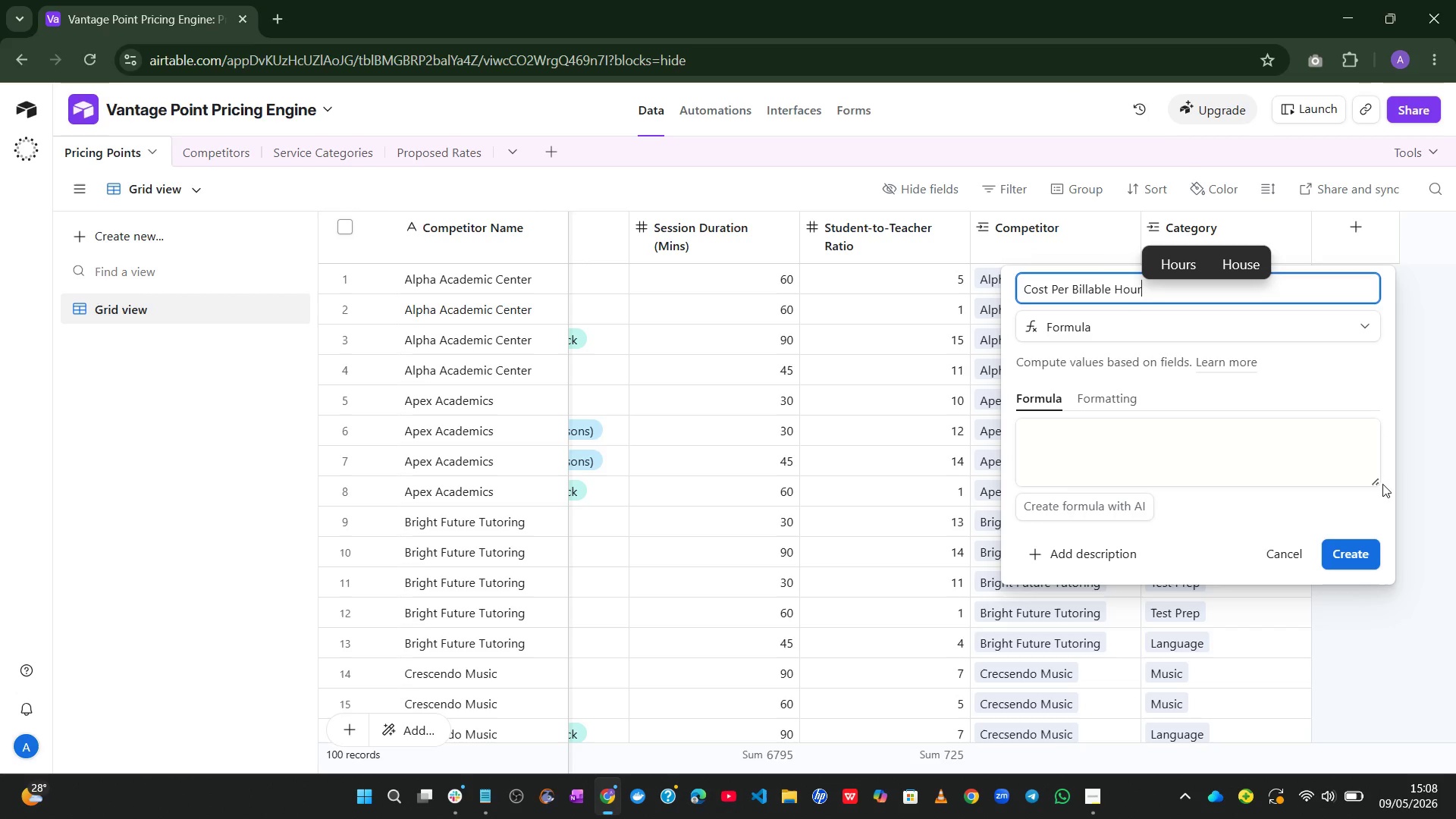 
left_click_drag(start_coordinate=[1376, 481], to_coordinate=[1406, 735])
 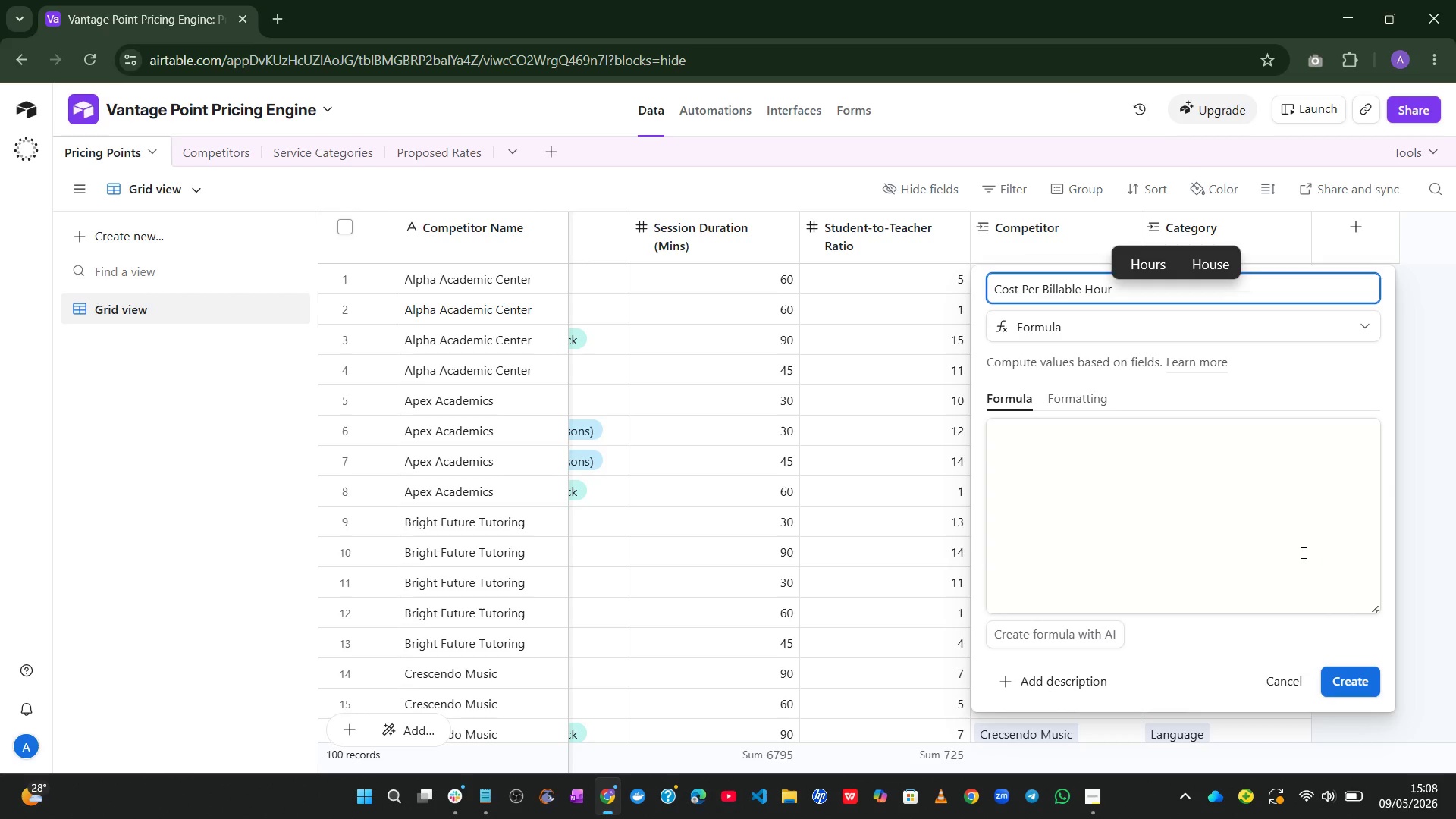 
left_click([1302, 551])
 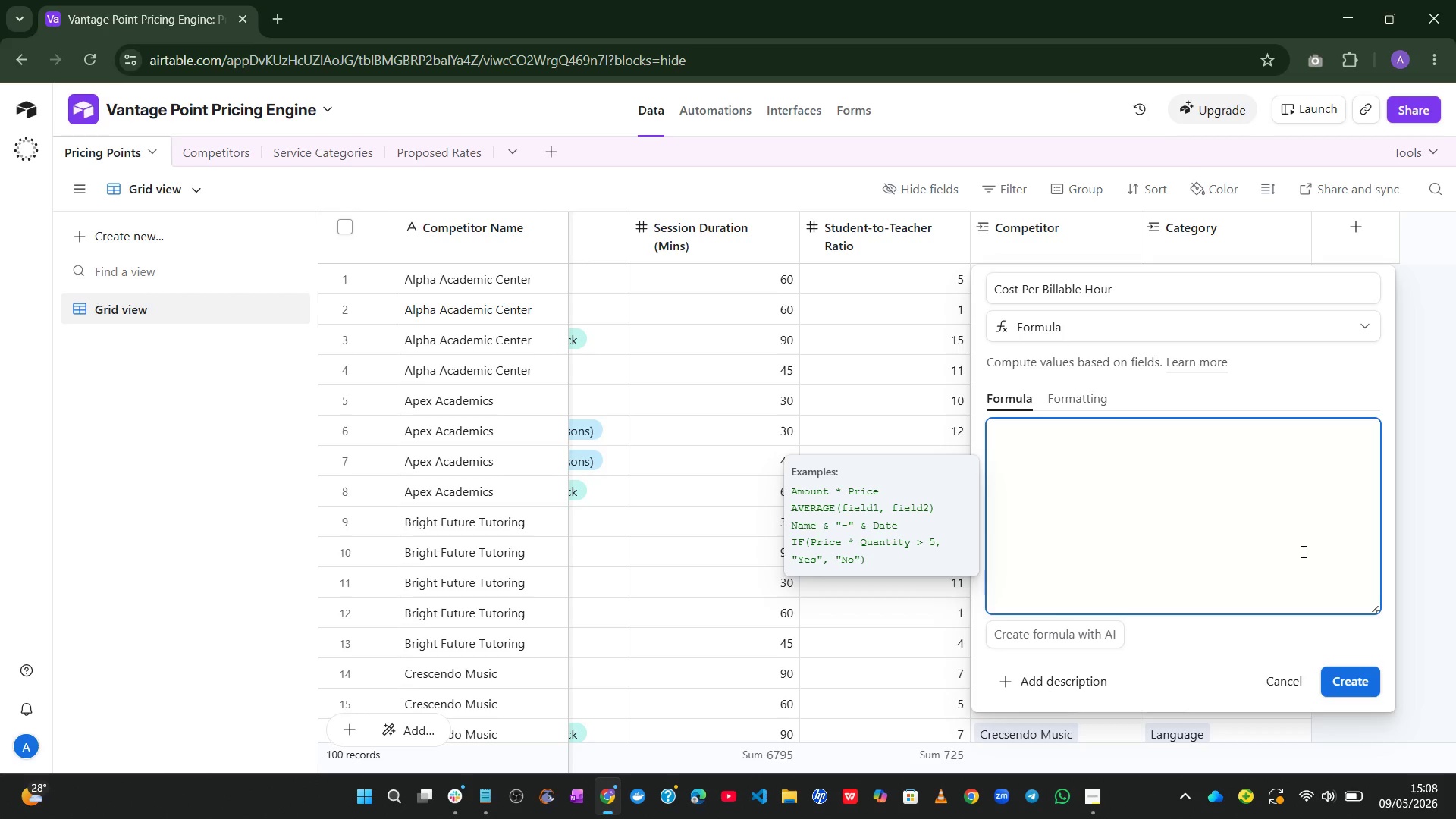 
wait(11.75)
 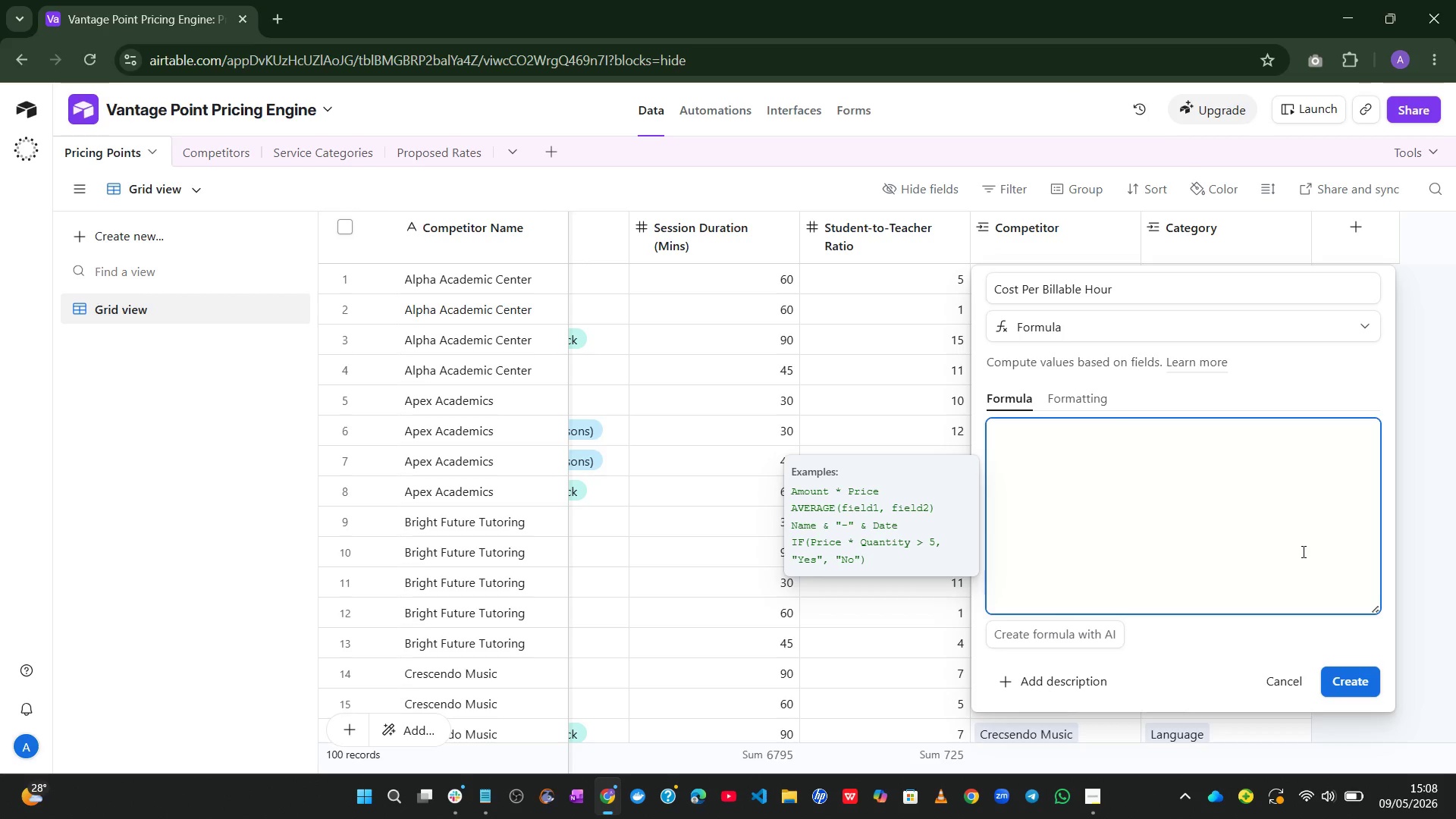 
left_click([1097, 394])
 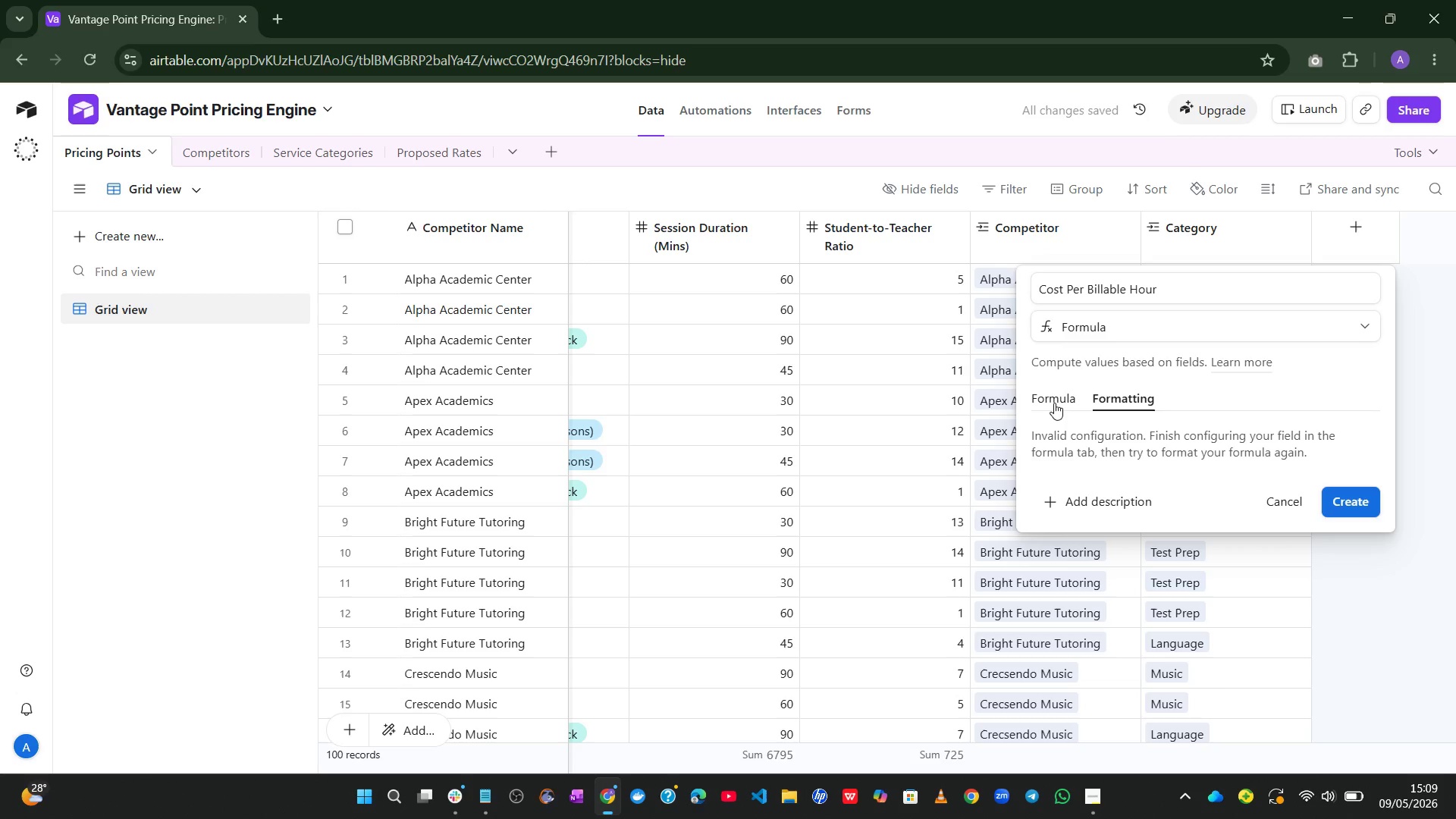 
left_click([1054, 403])
 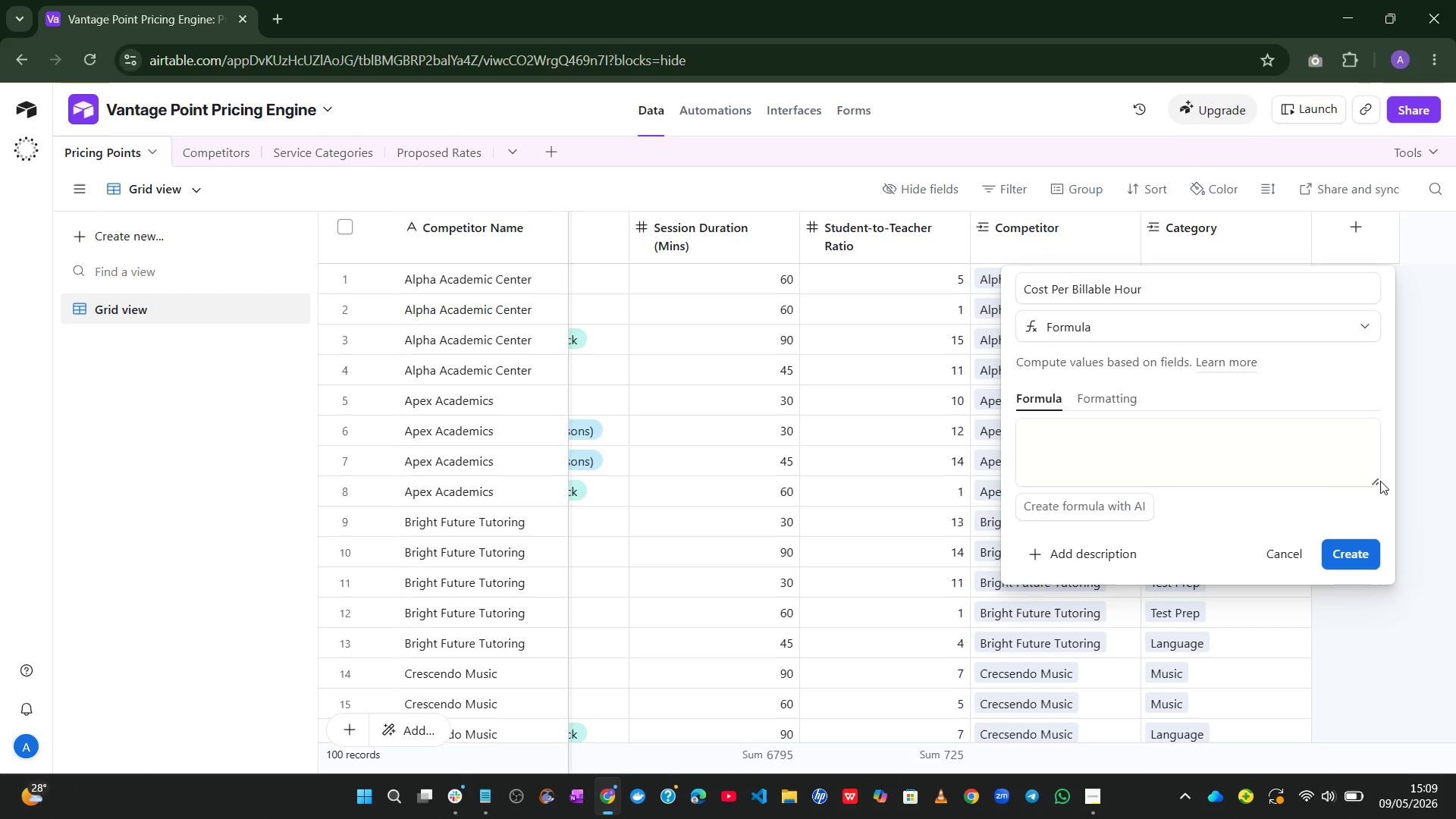 
left_click_drag(start_coordinate=[1377, 480], to_coordinate=[1323, 677])
 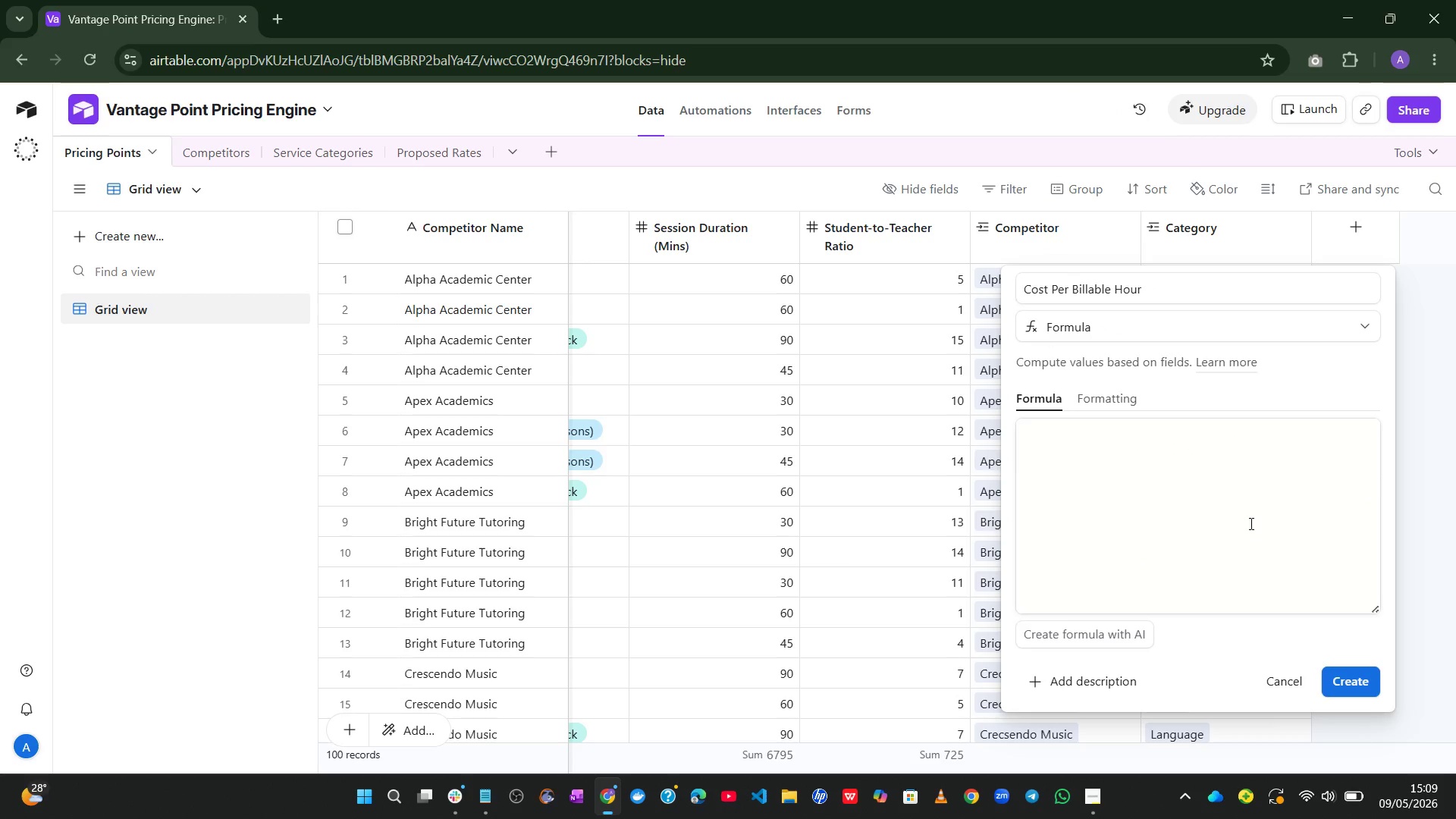 
left_click([1250, 523])
 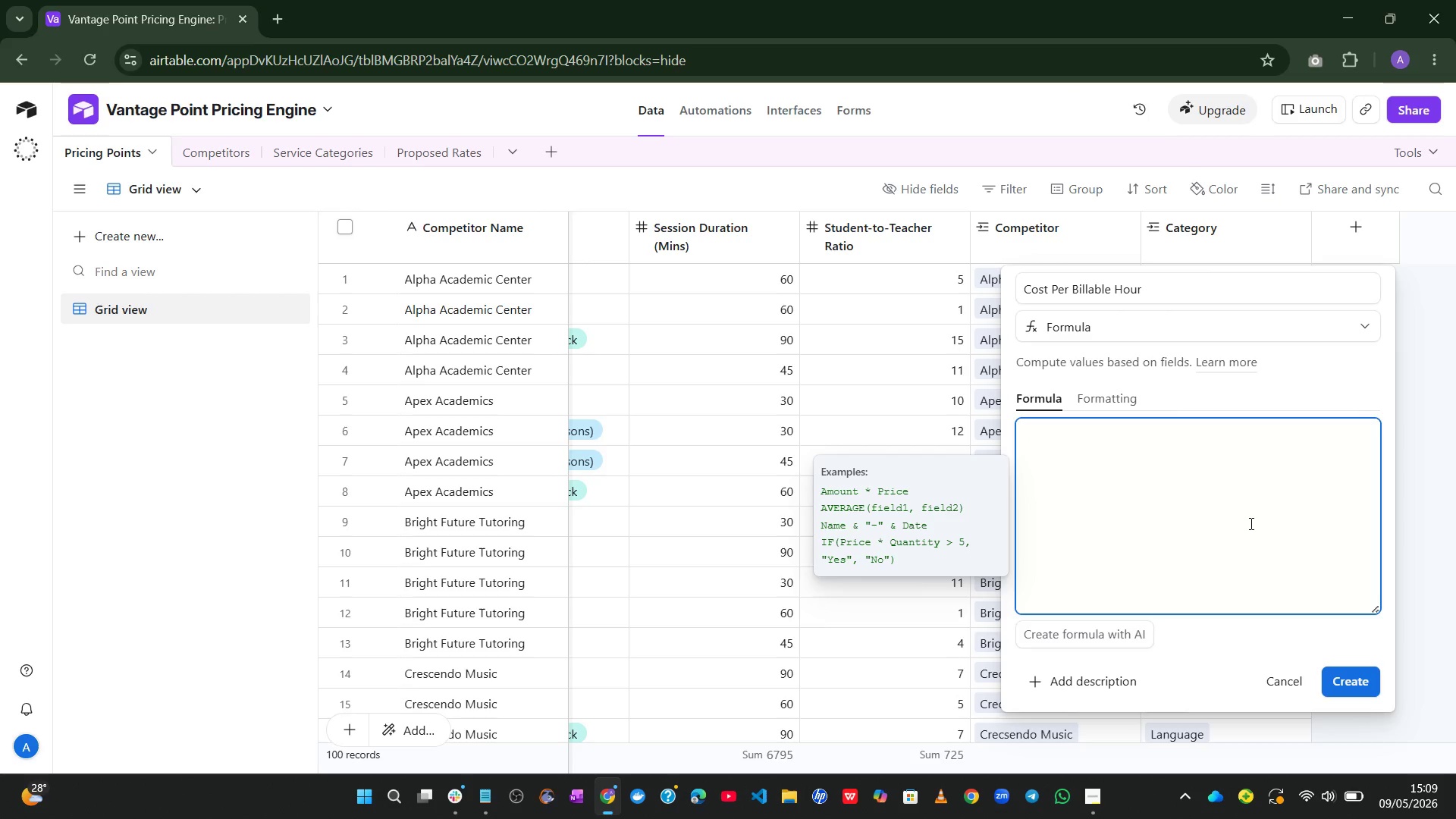 
wait(11.62)
 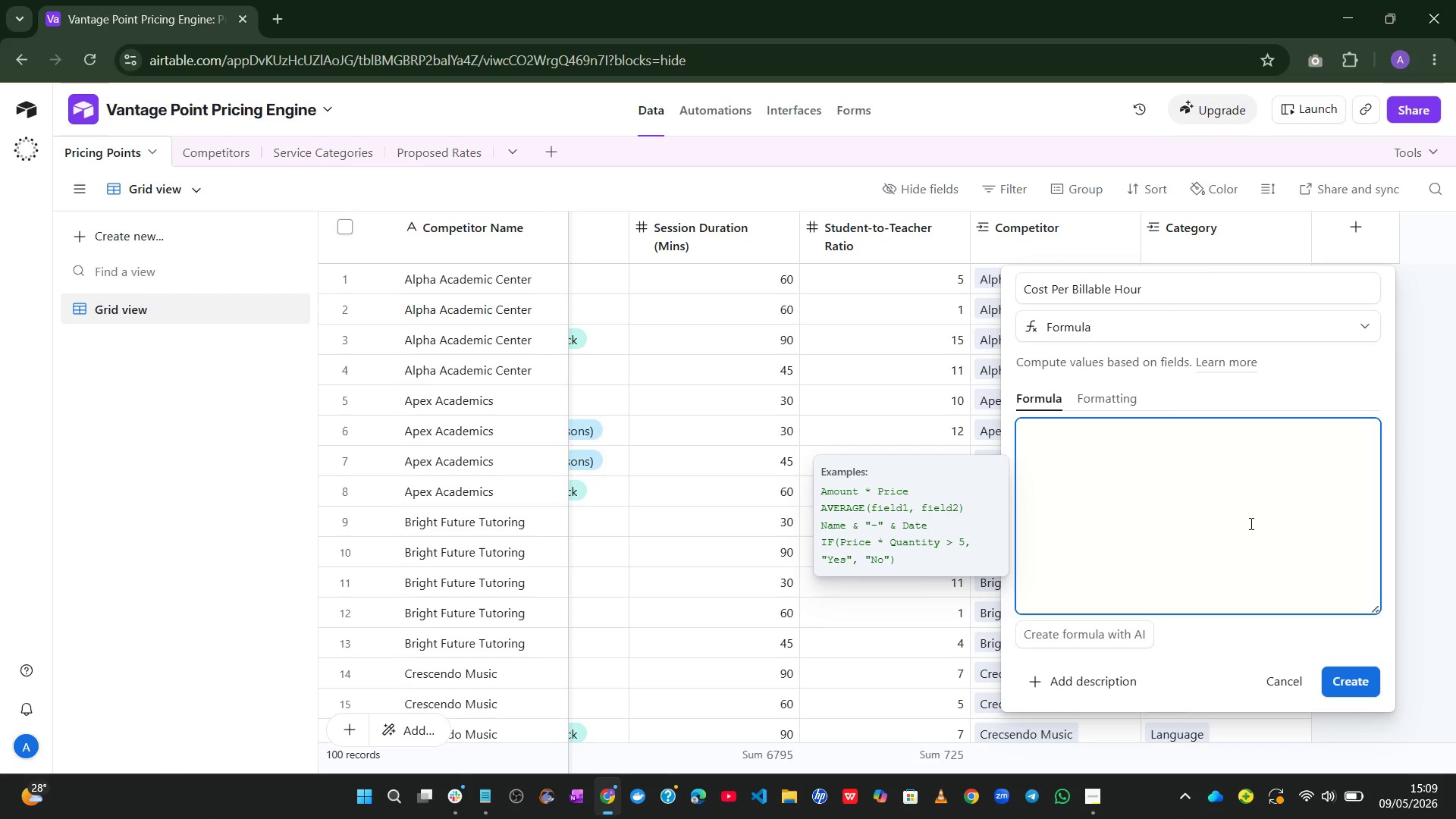 
type(IF[IntlYen])
key(Backspace)
key(Tab)
 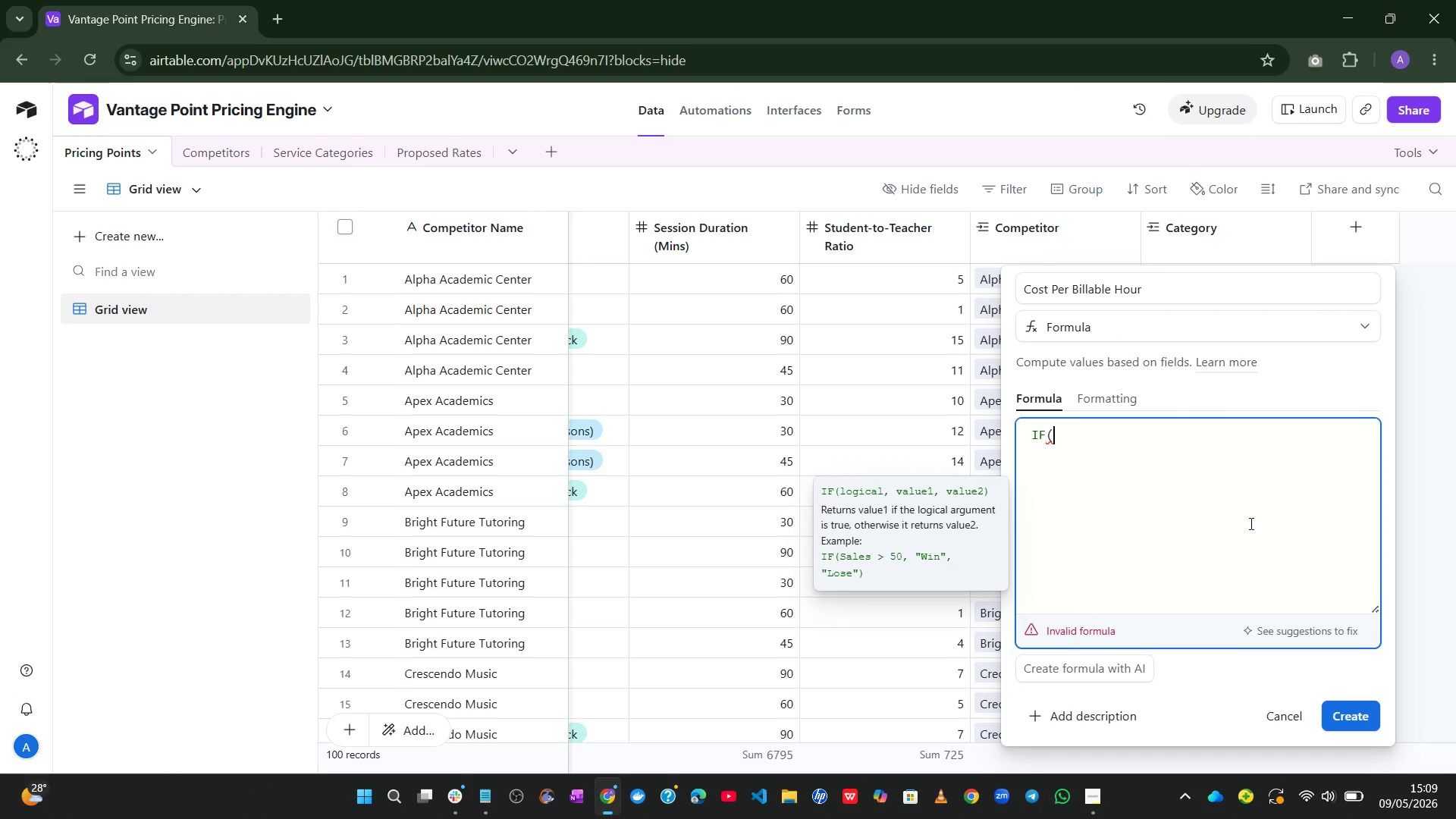 
key(Enter)
 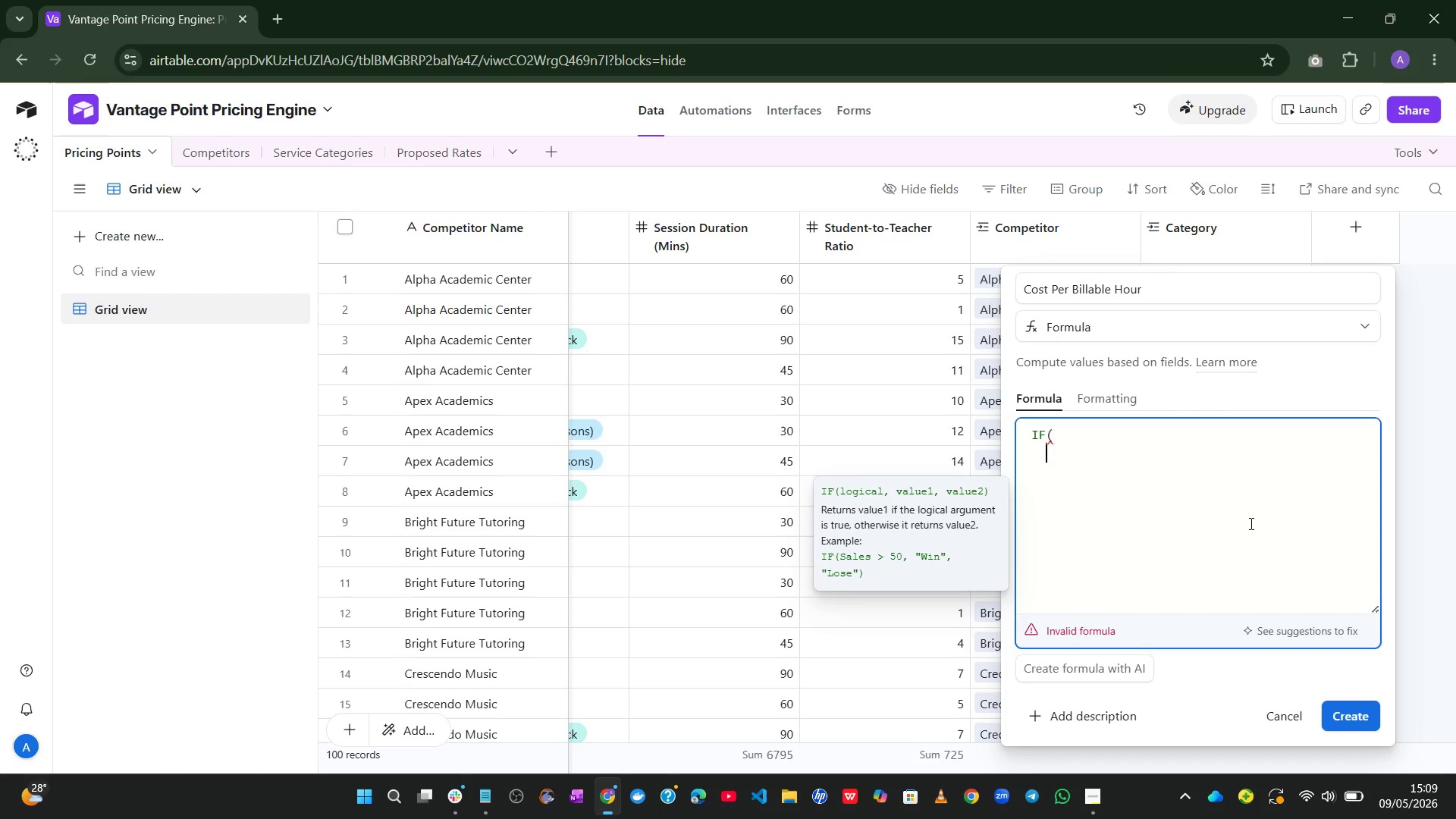 
hold_key(key=ShiftLeft, duration=0.33)
 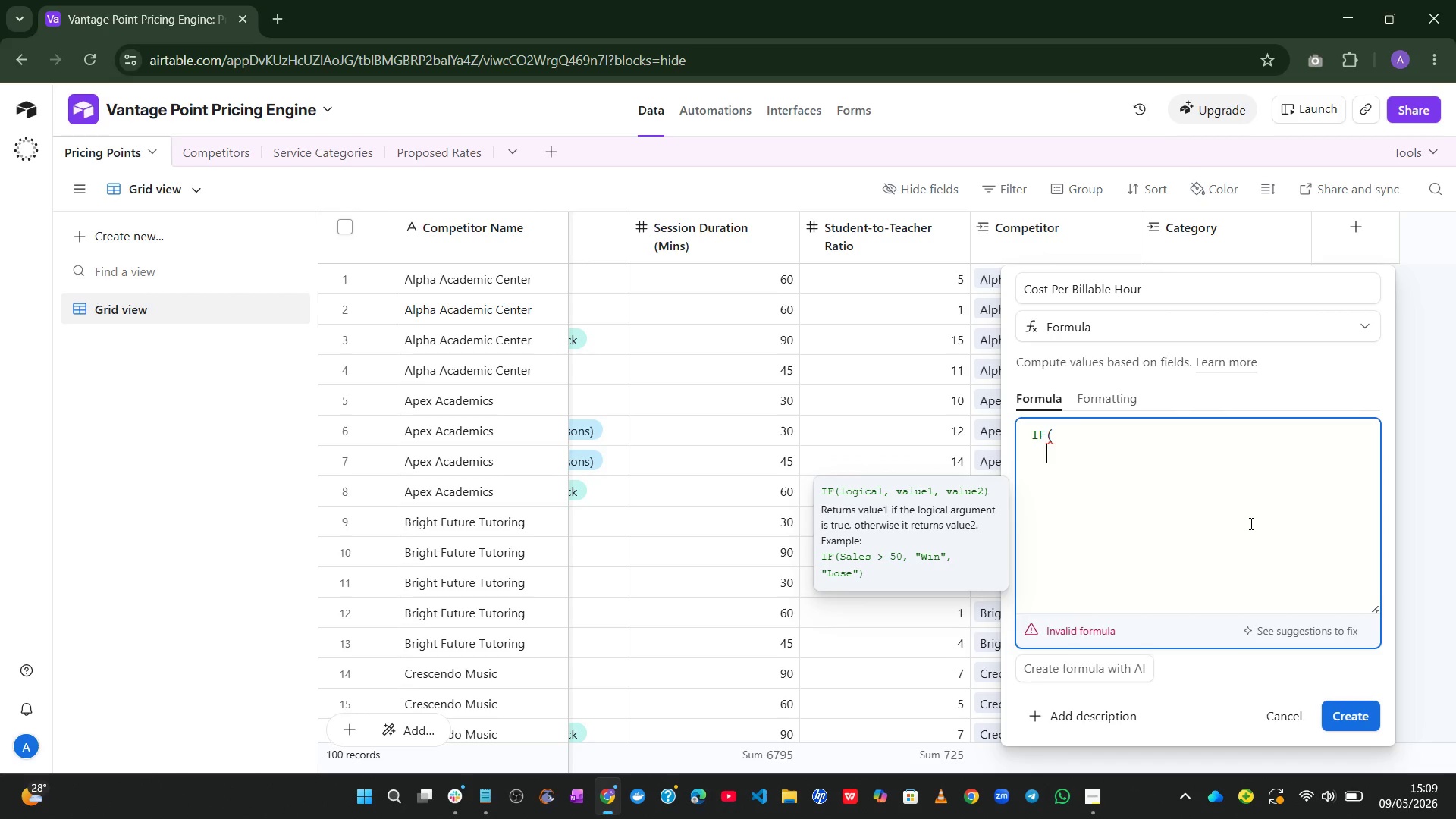 
type(RATE[IntlYen])
 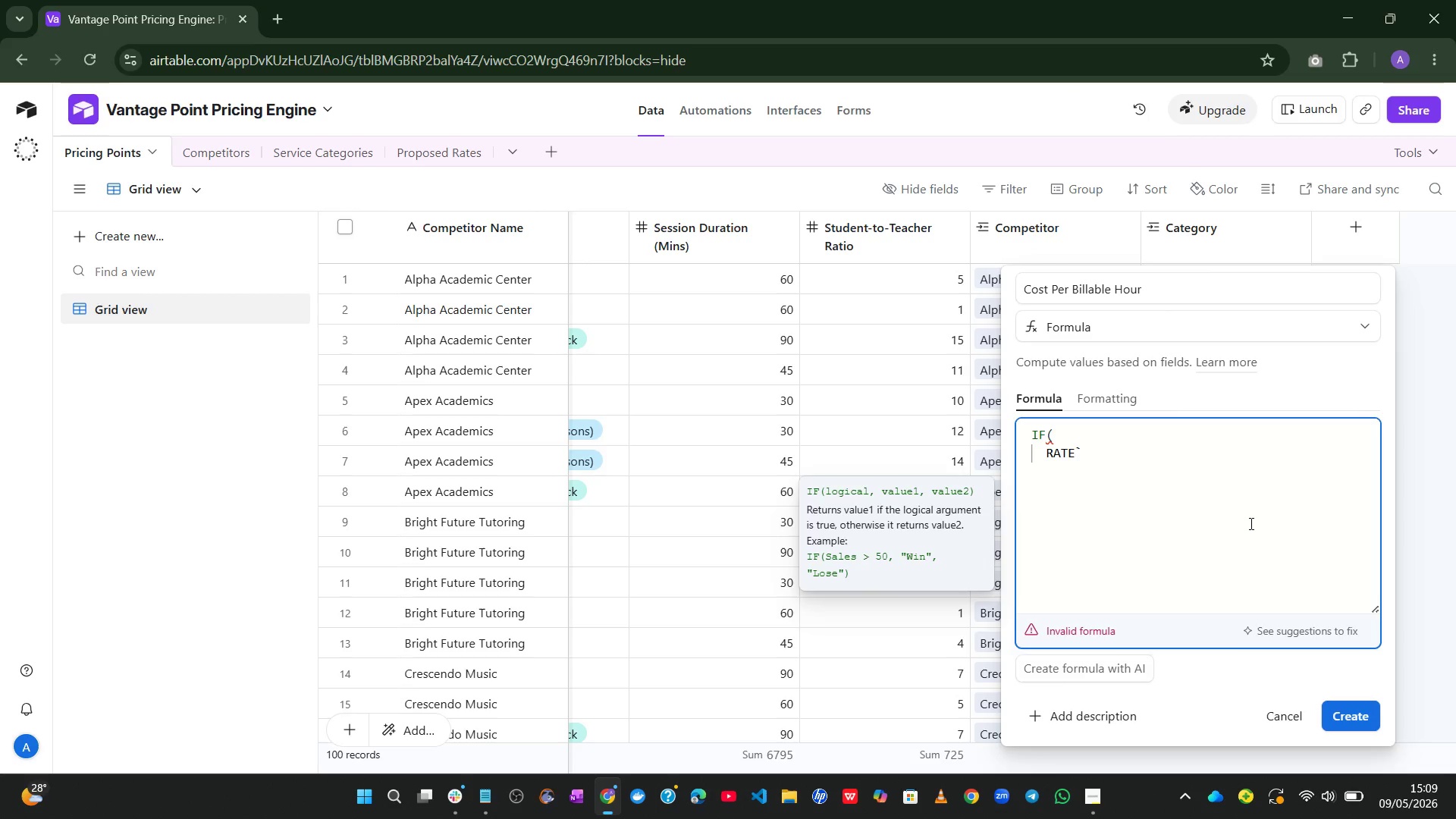 
wait(31.5)
 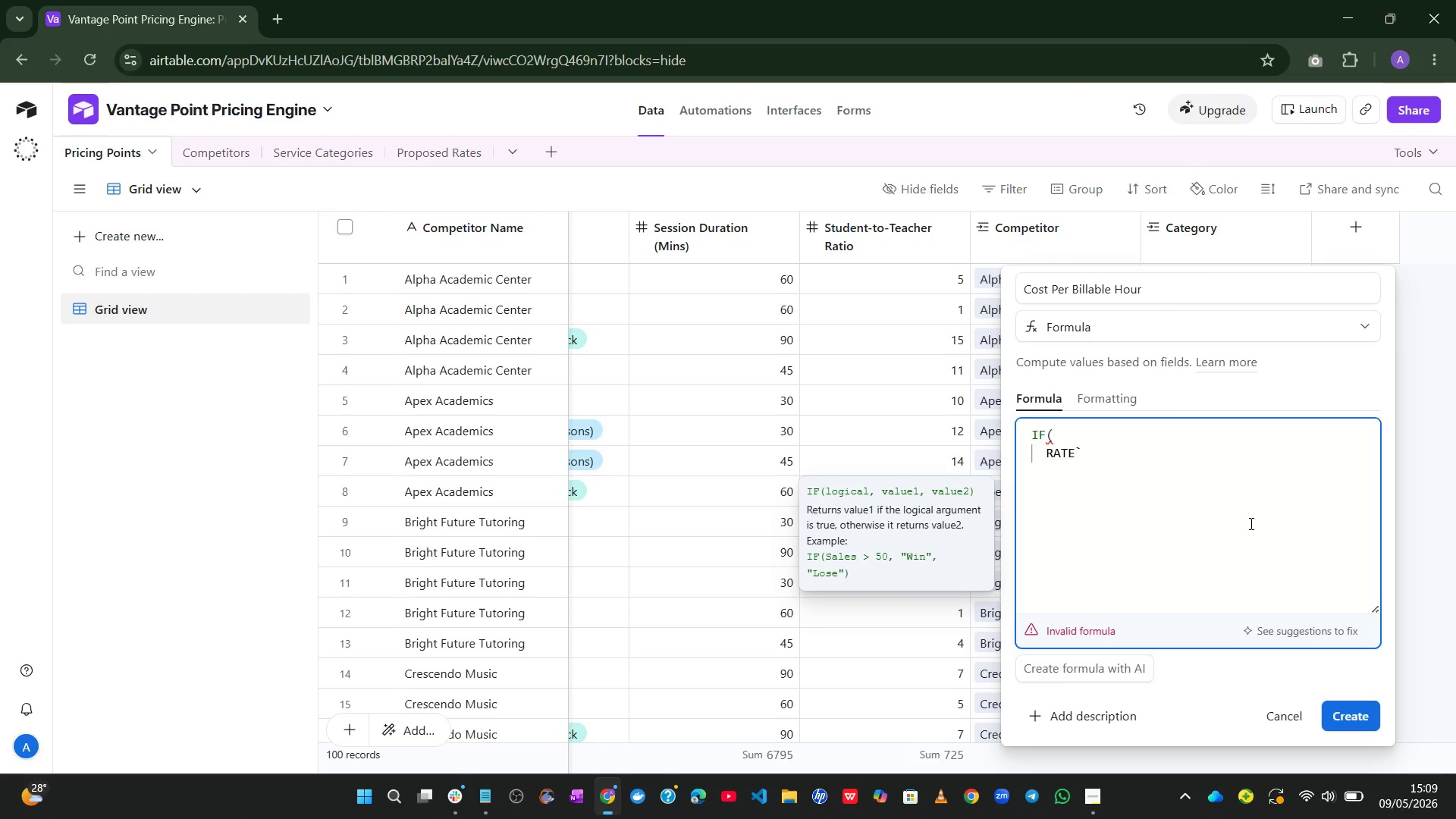 
key(Backspace)
 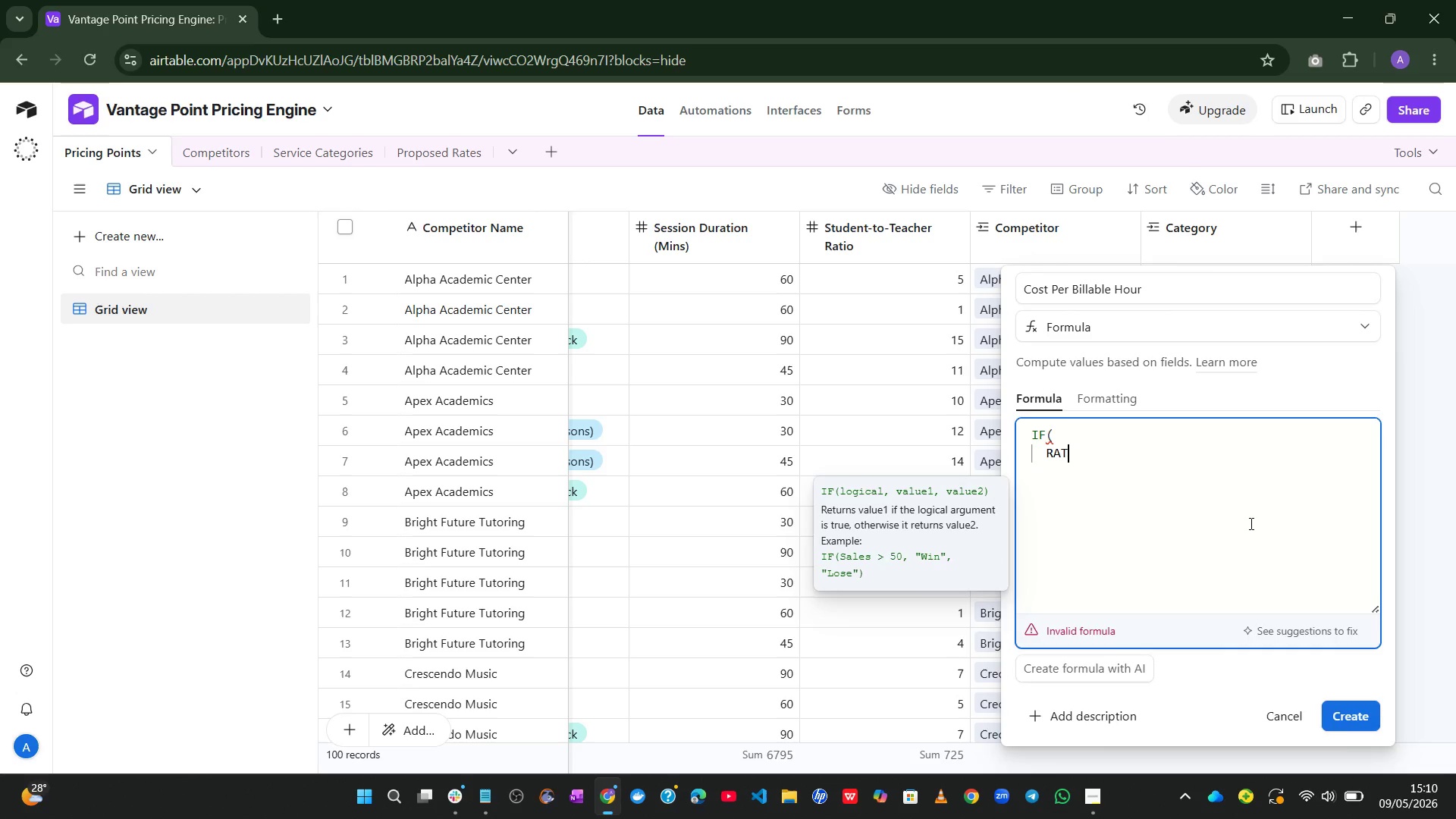 
key(Backspace)
 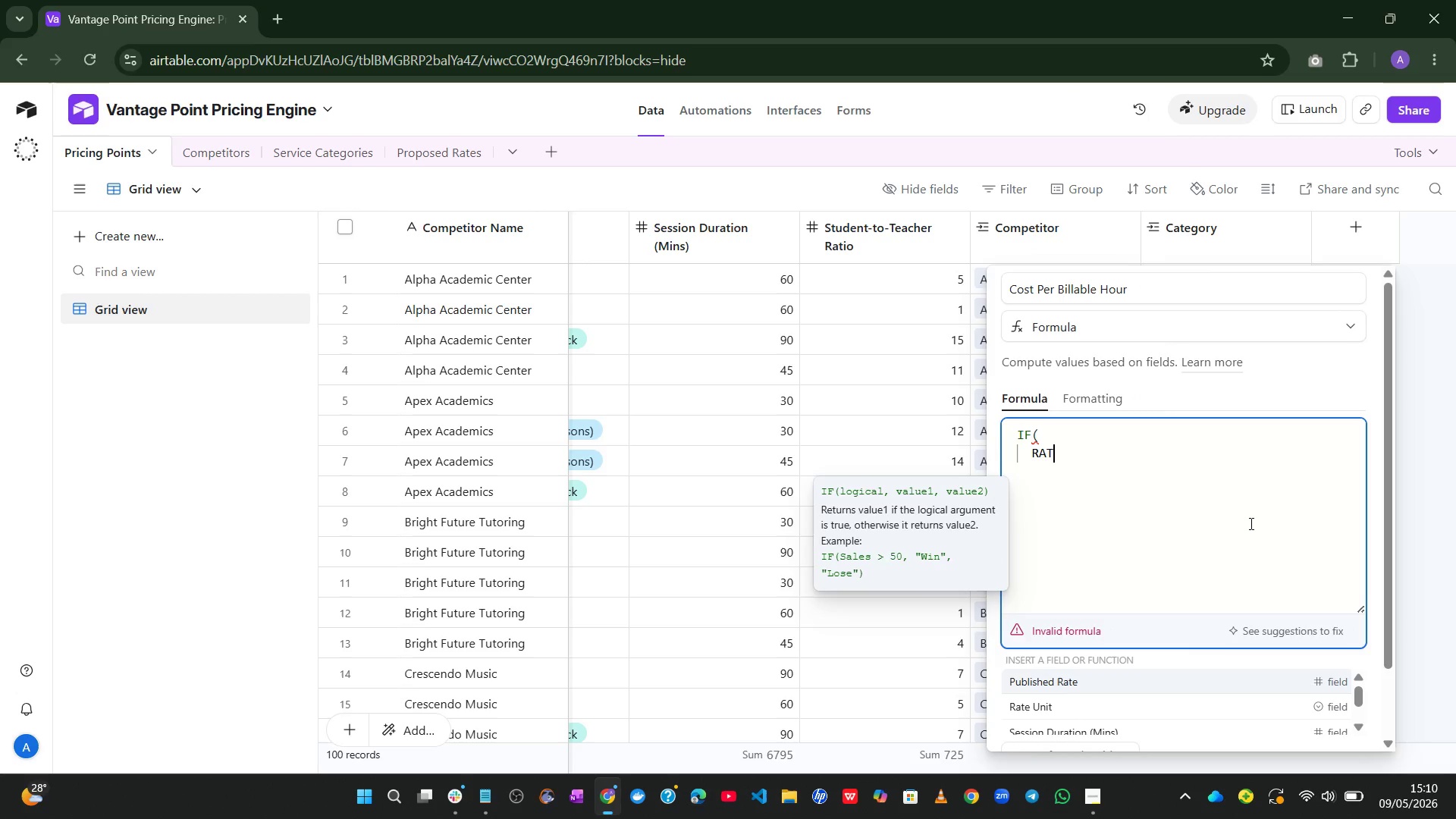 
key(CapsLock)
 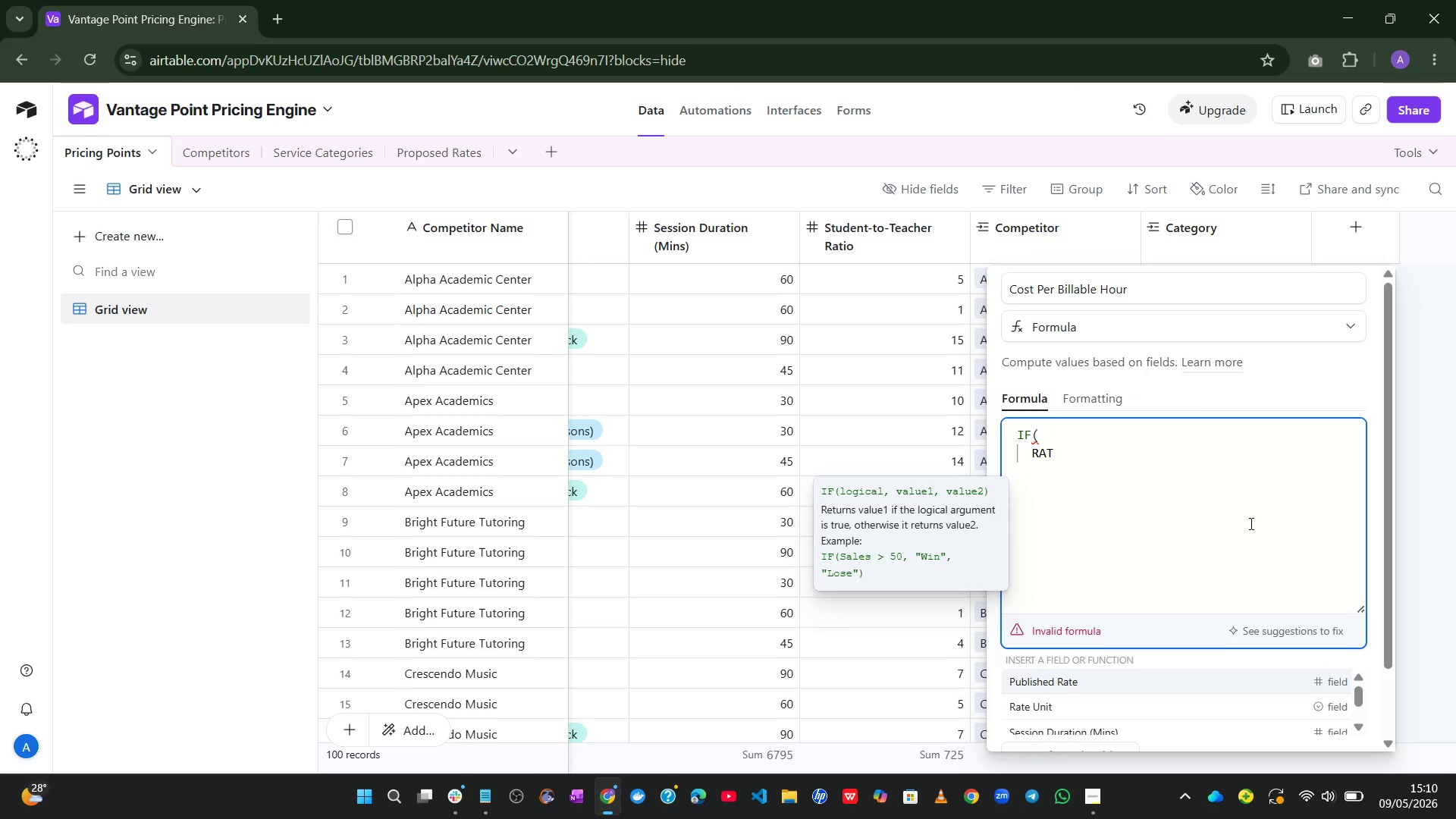 
key(ArrowDown)
 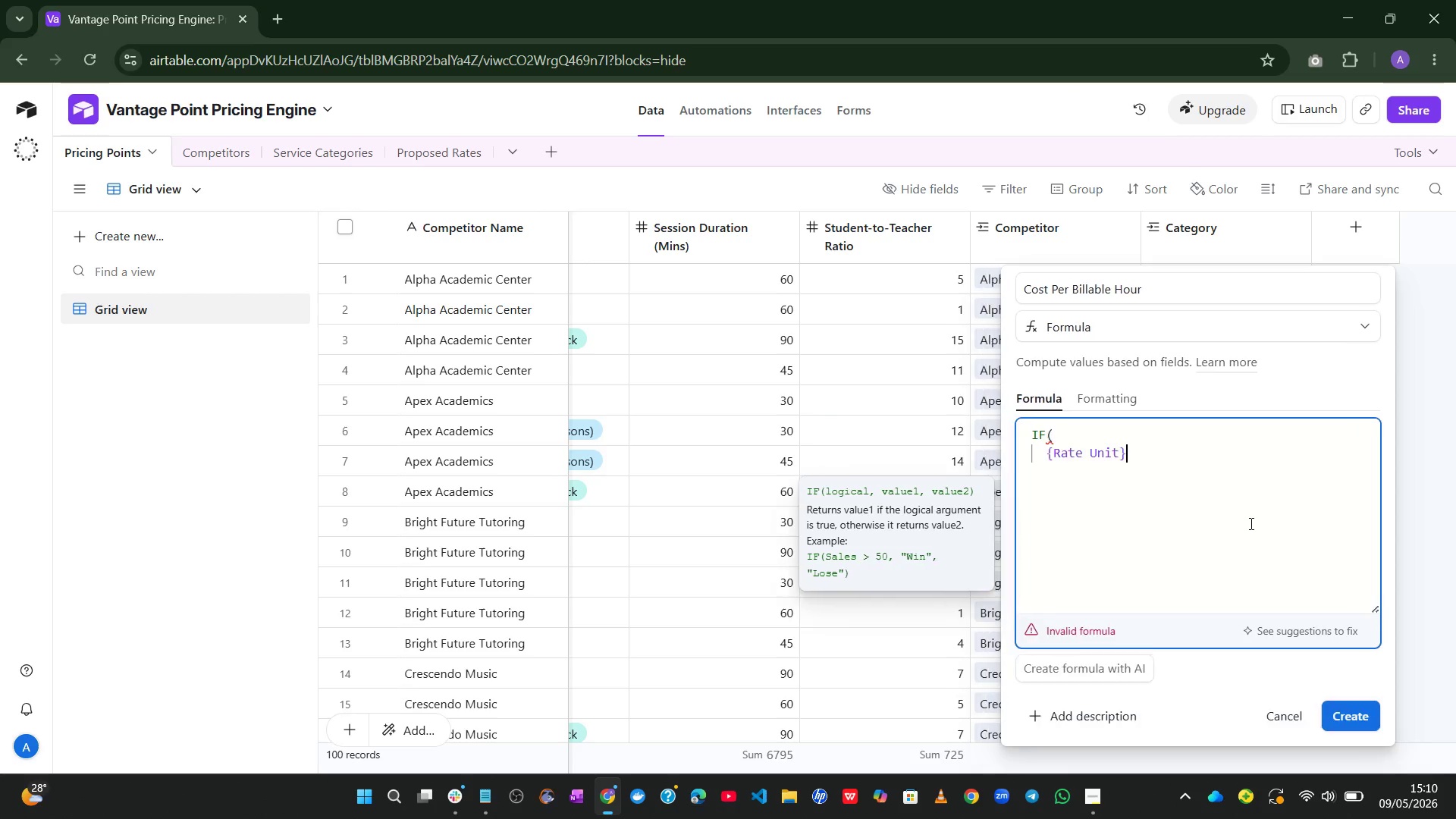 
key(Tab)
type(= @)
key(Backspace)
key(Backspace)
type(@Per Hour)
 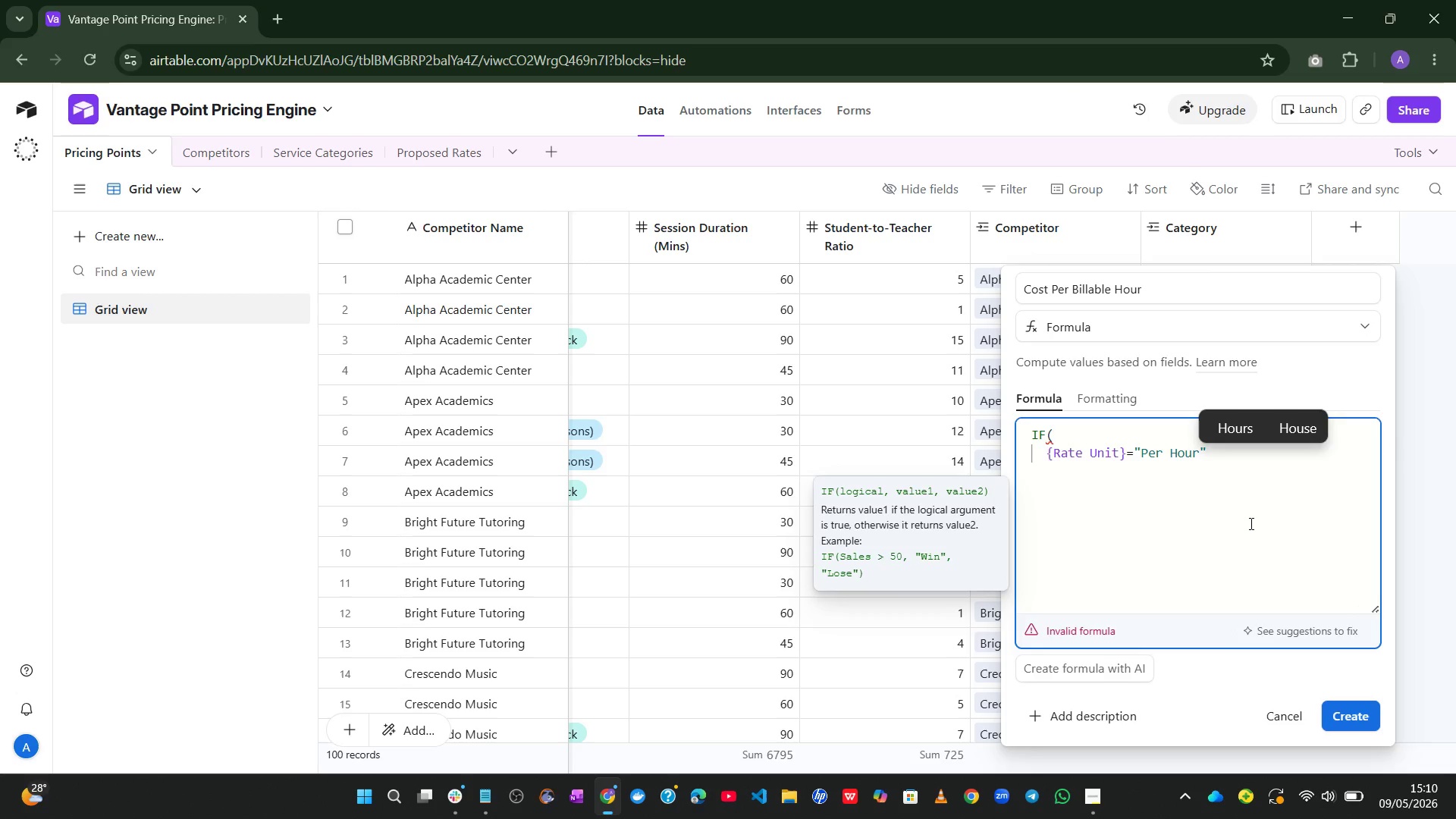 
key(ArrowRight)
 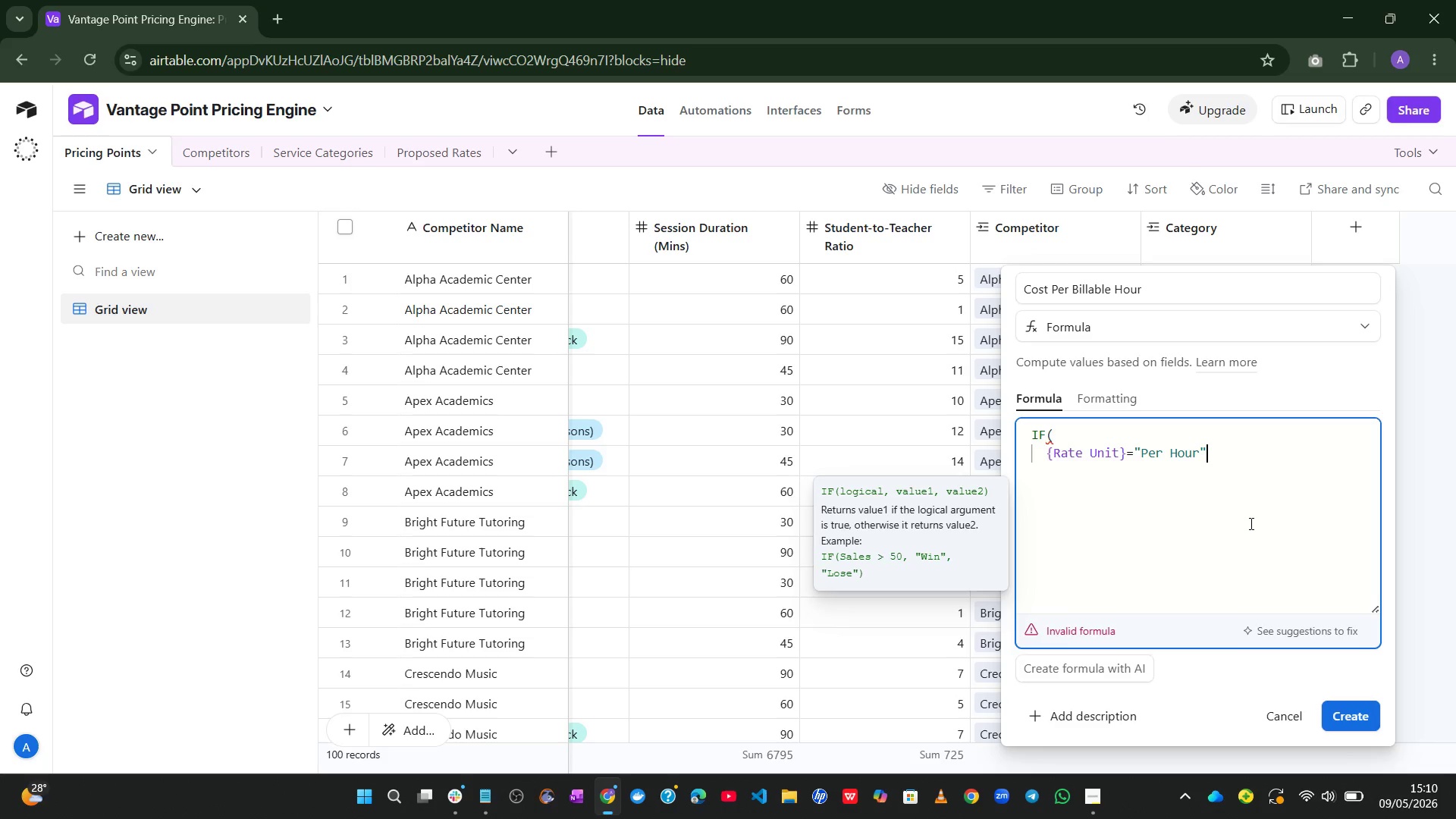 
key(Comma)
 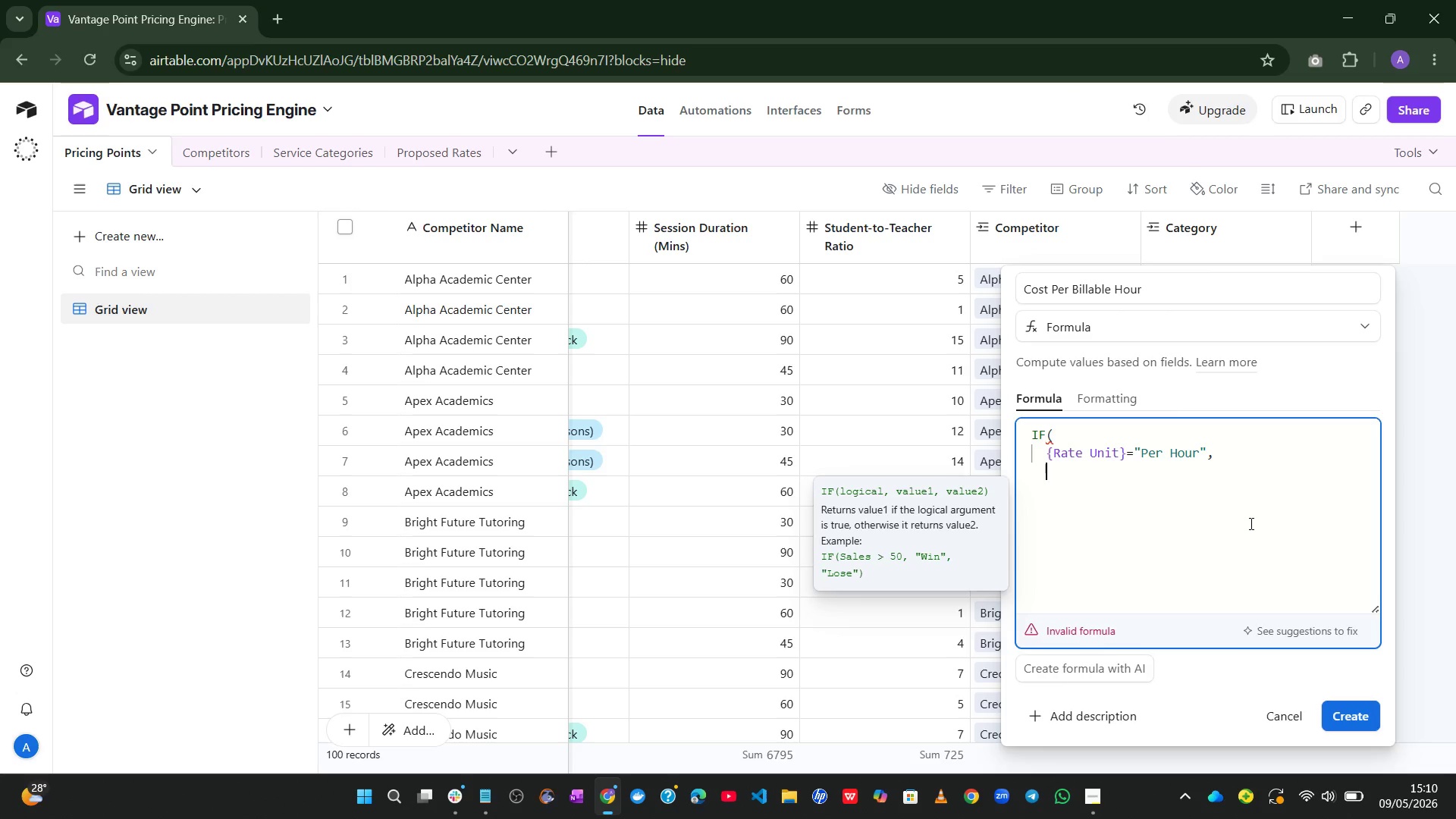 
key(Enter)
 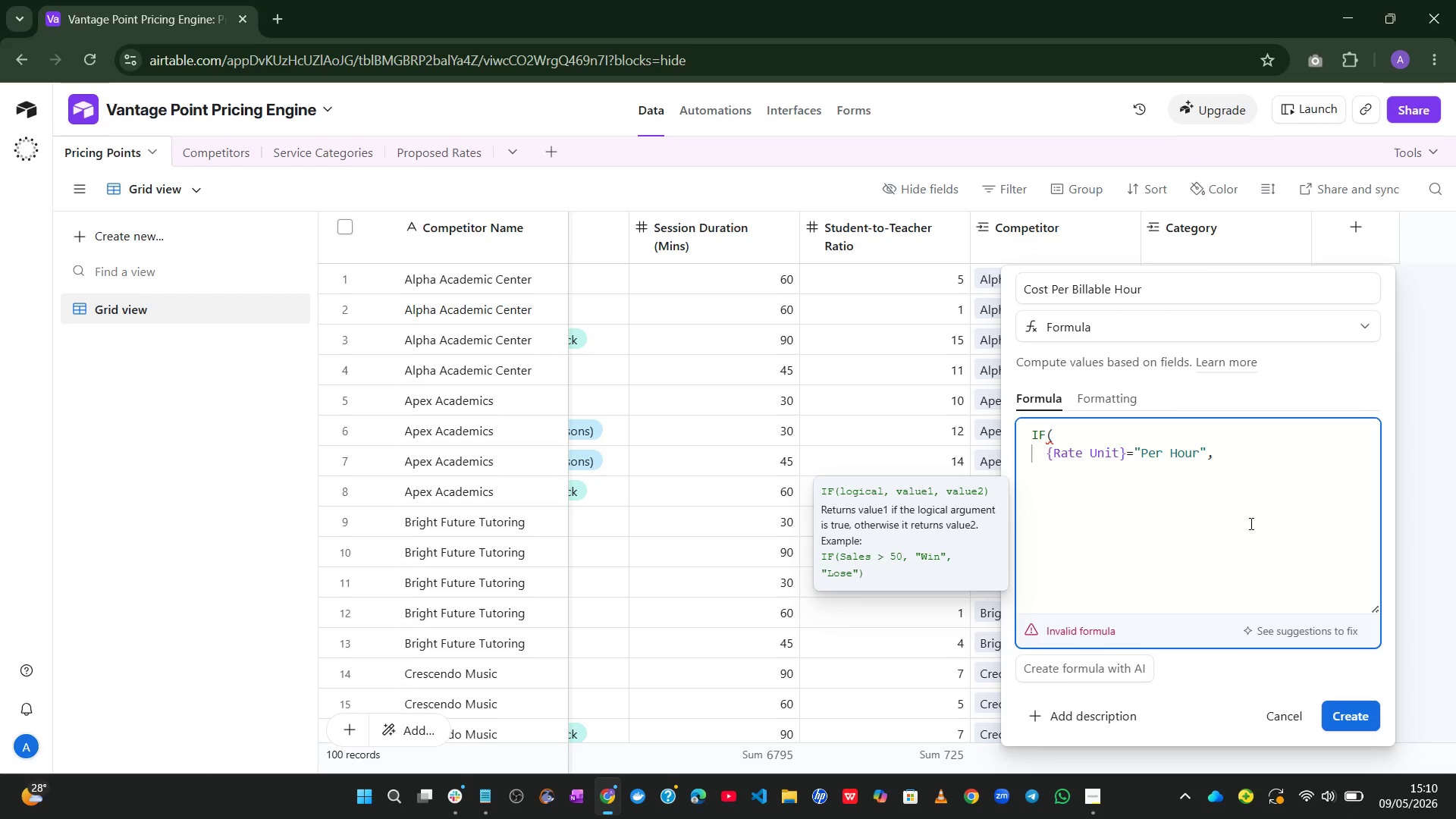 
type(publis)
key(Tab)
type(/stud)
key(Tab)
type(,)
 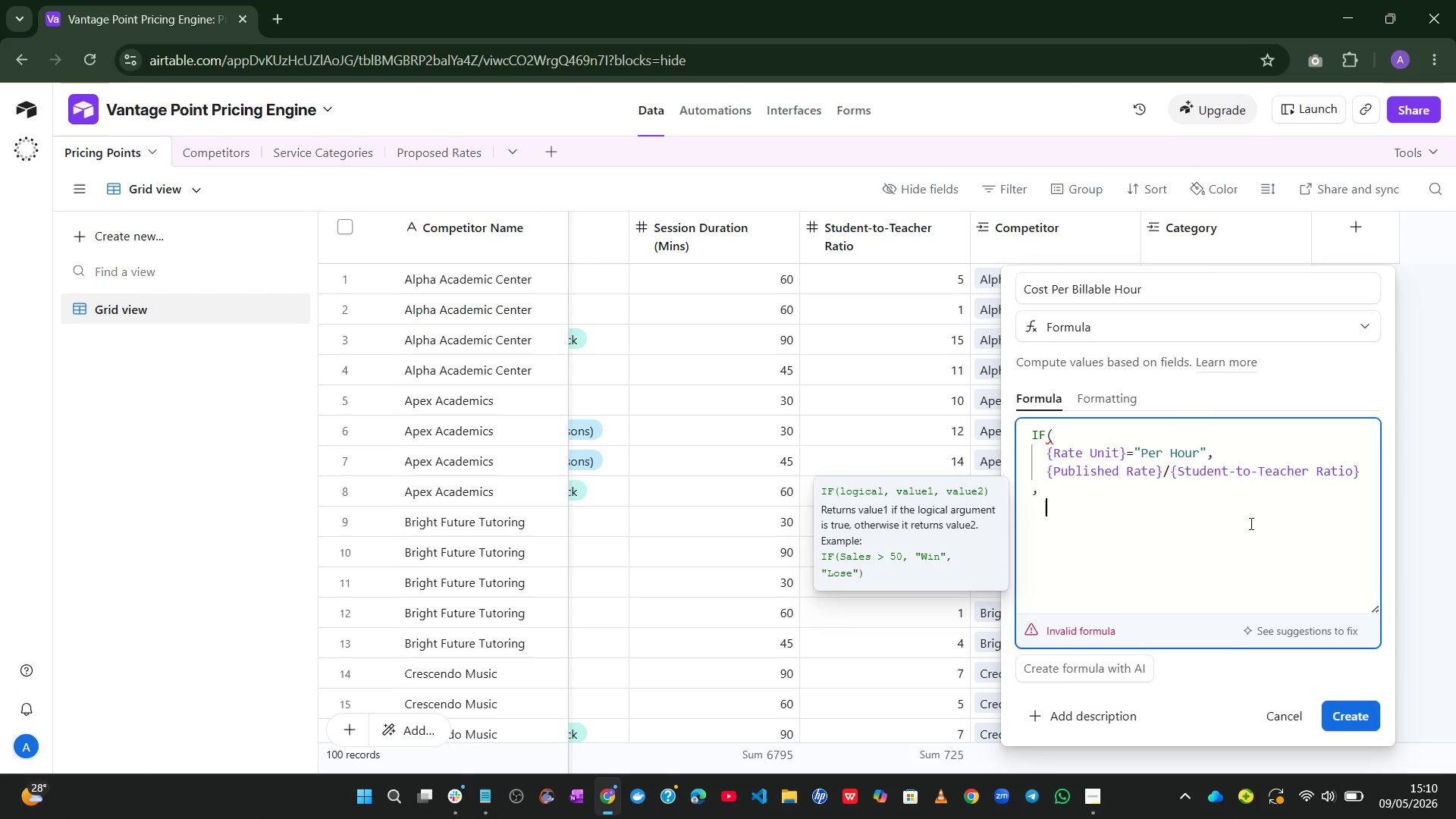 
key(Enter)
 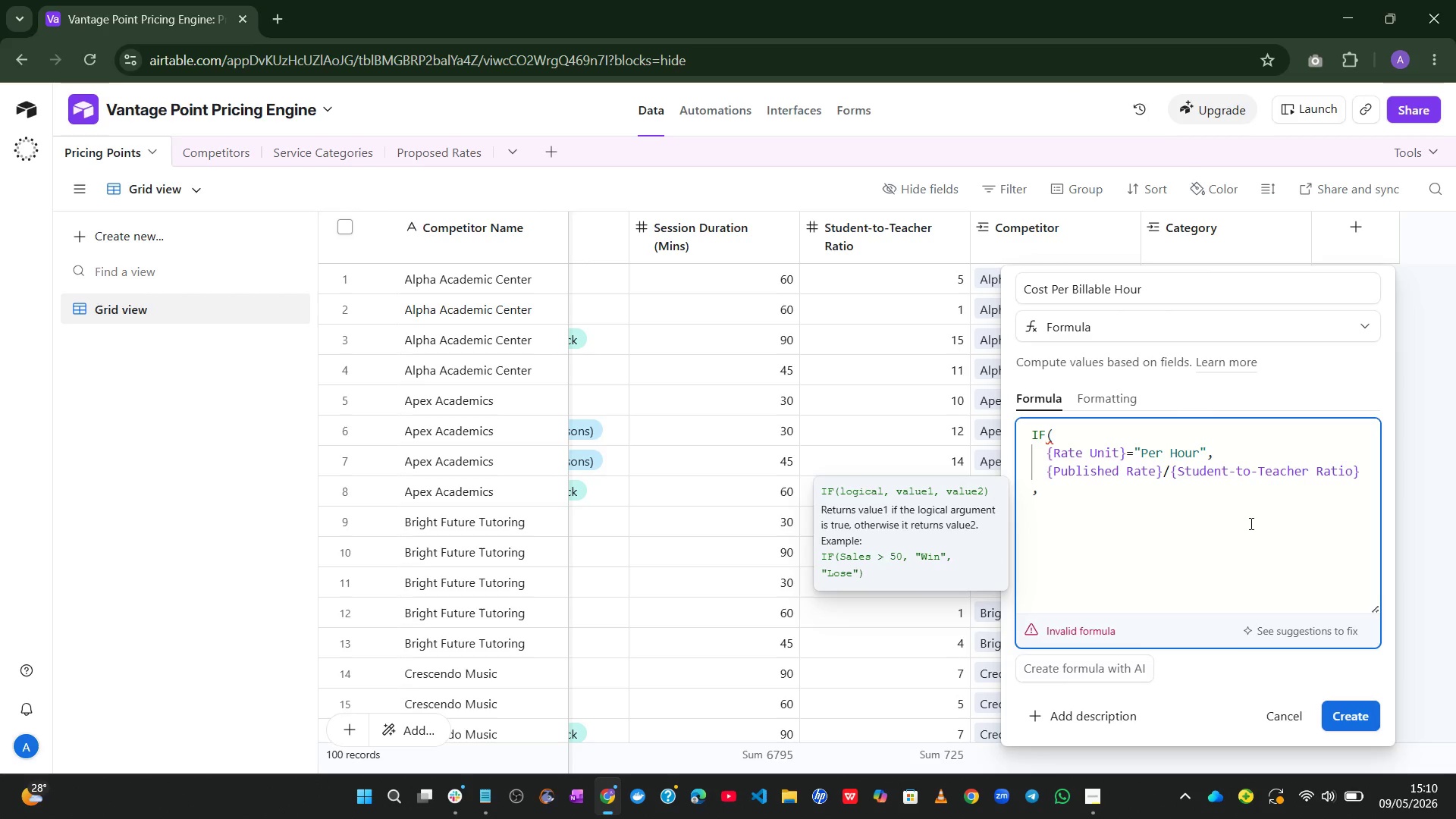 
type(if)
key(Tab)
 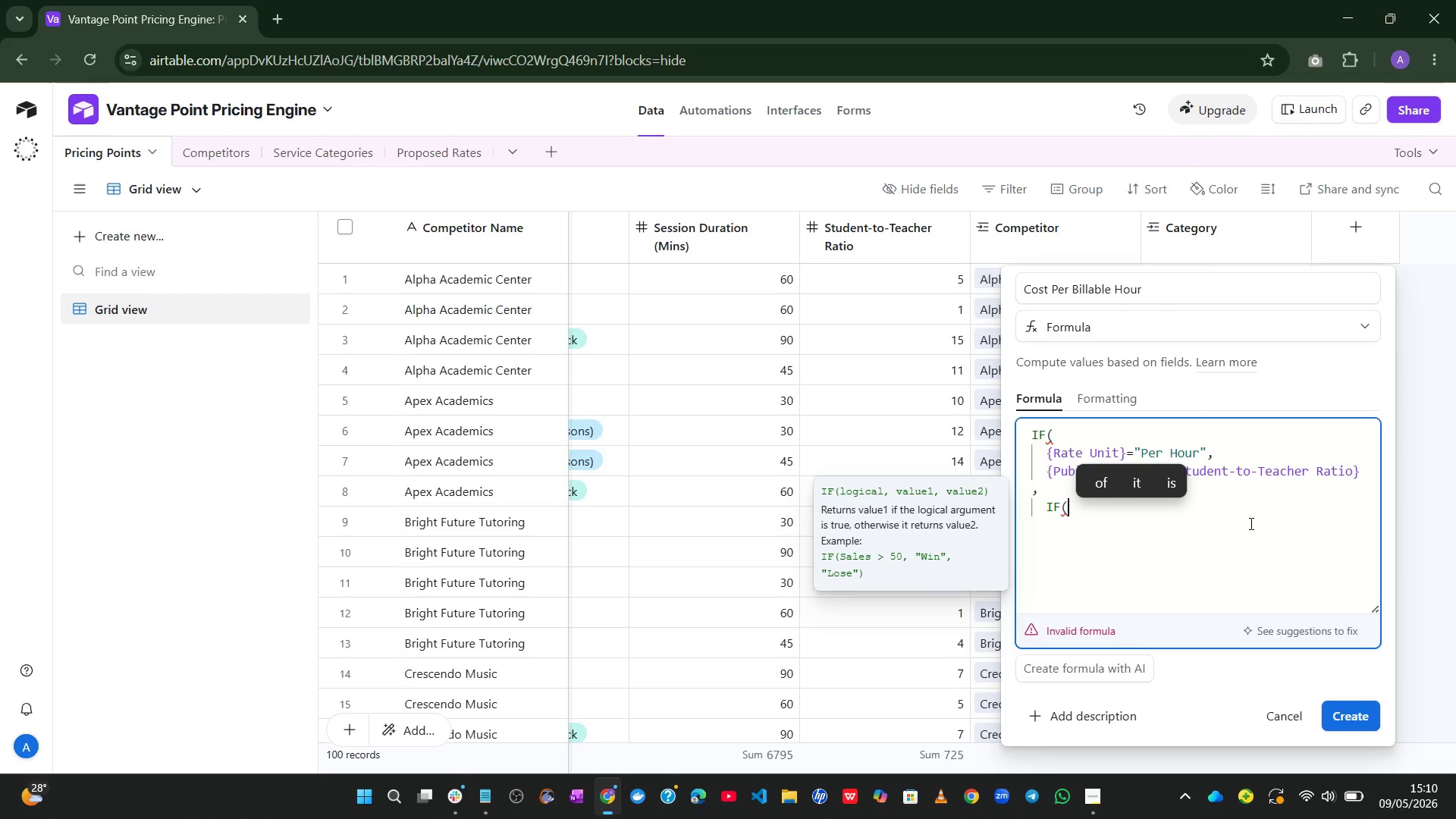 
wait(5.27)
 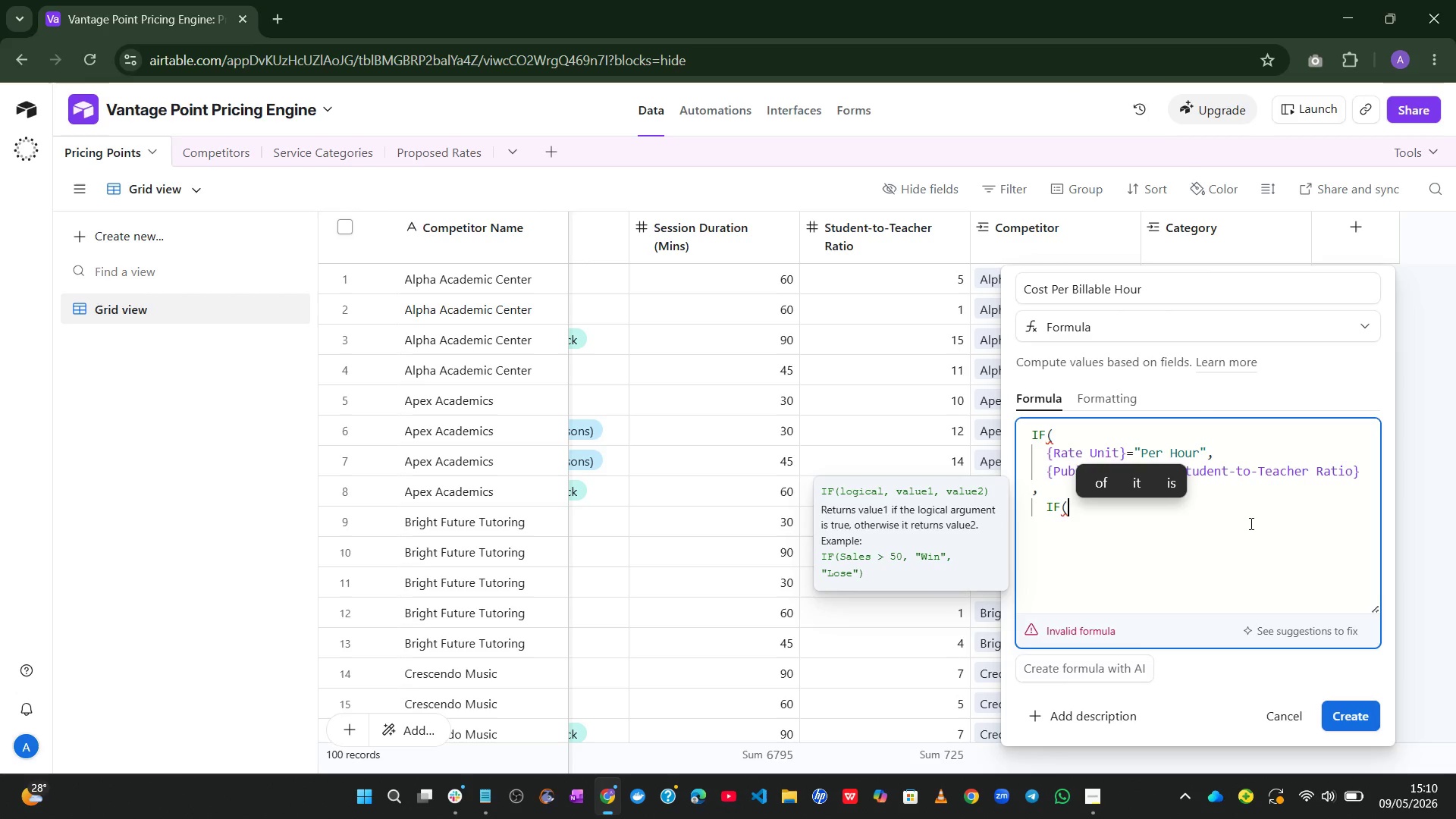 
key(Enter)
 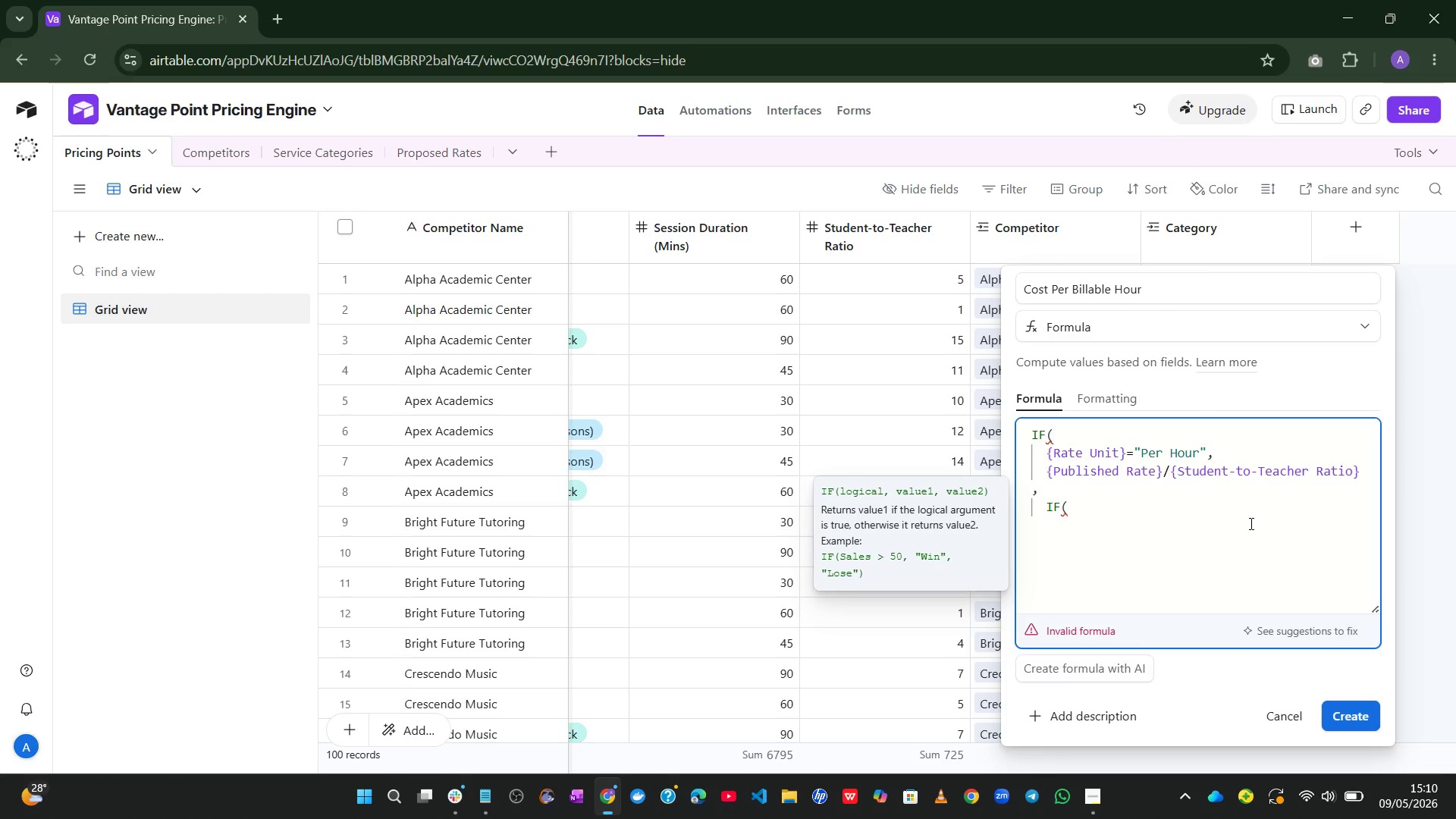 
type(rate)
 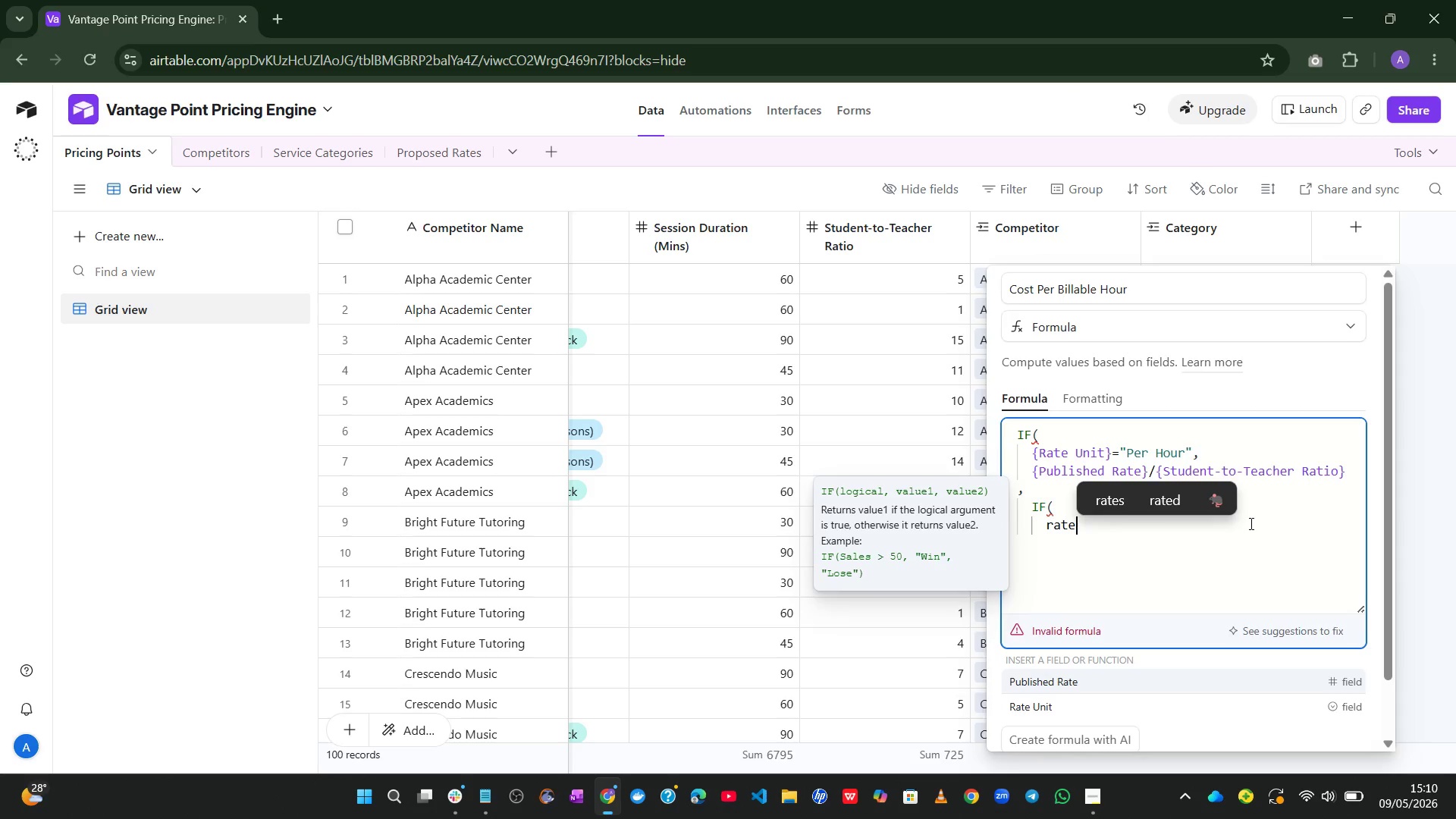 
key(ArrowDown)
 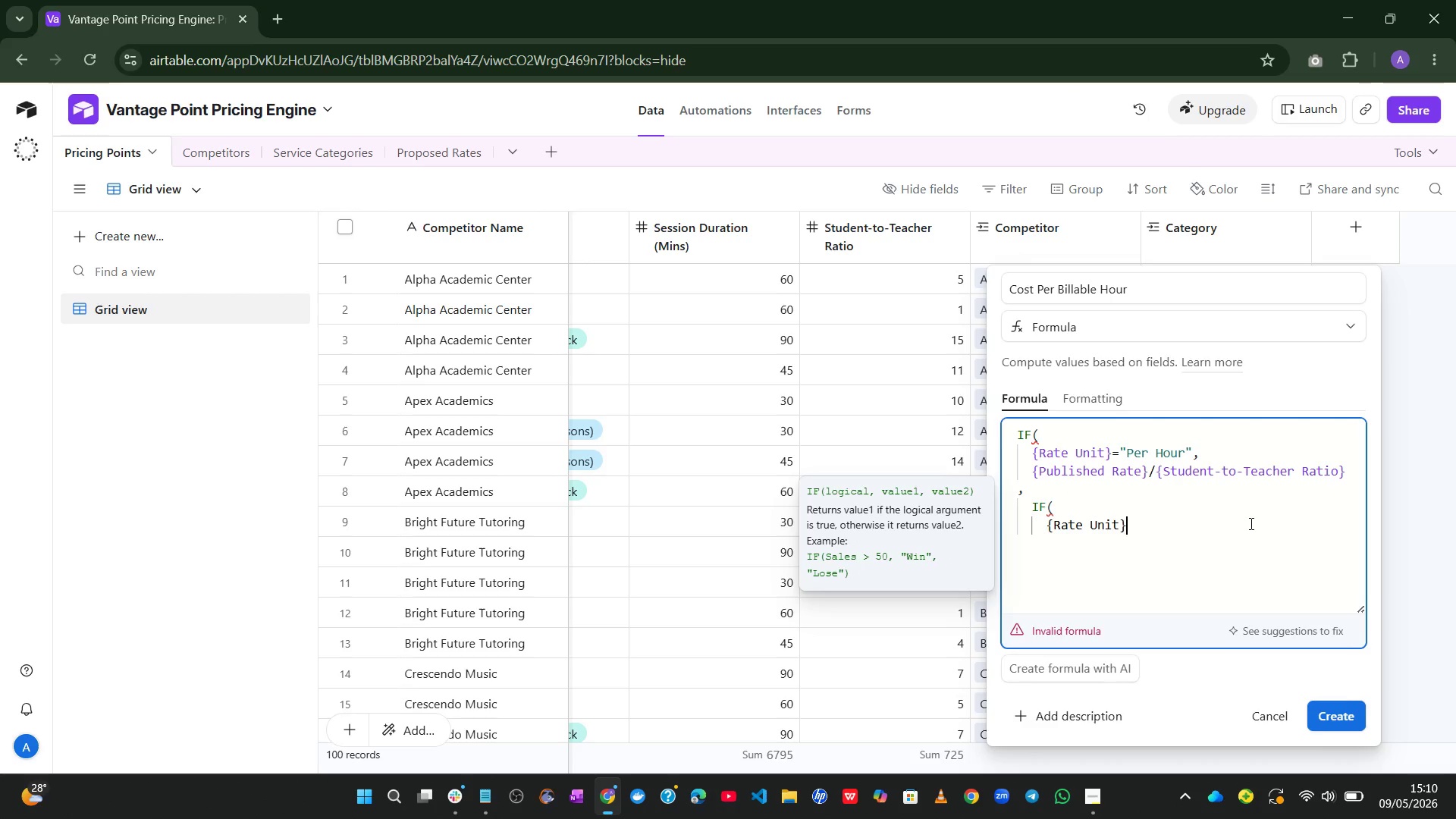 
key(Tab)
type(=@Pe )
key(Backspace)
type(r Sess)
 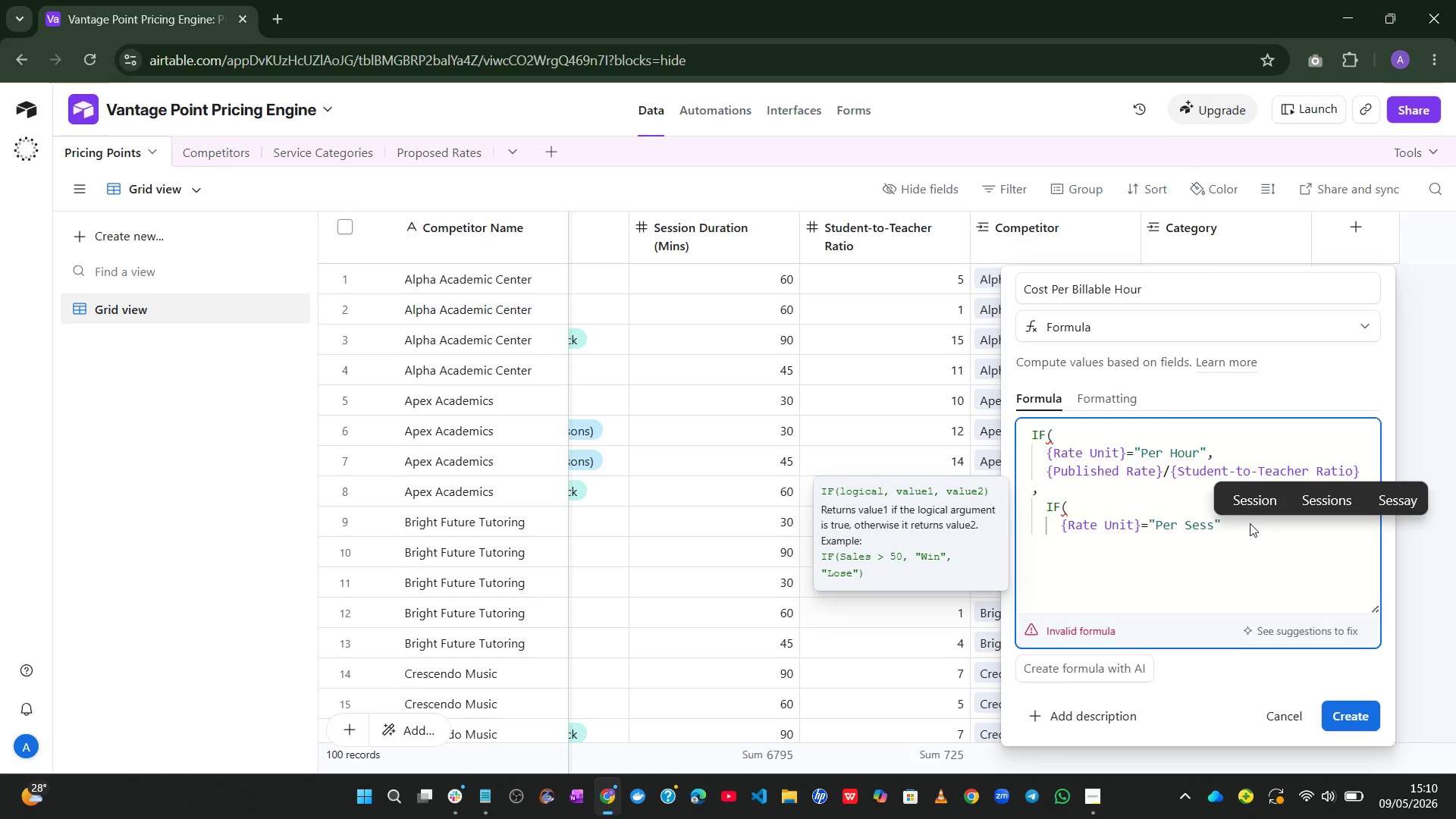 
left_click([1251, 493])
 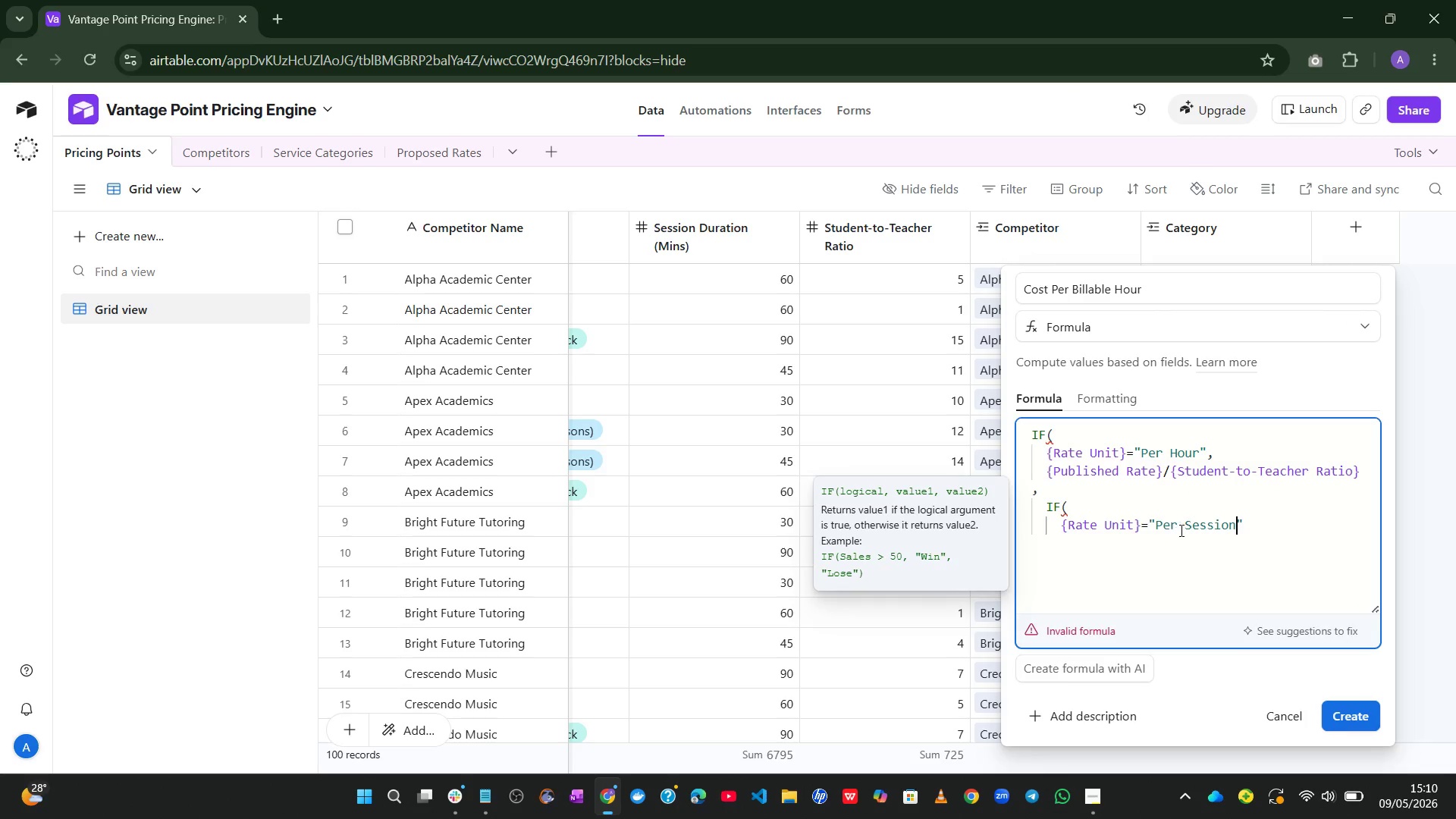 
left_click([1184, 529])
 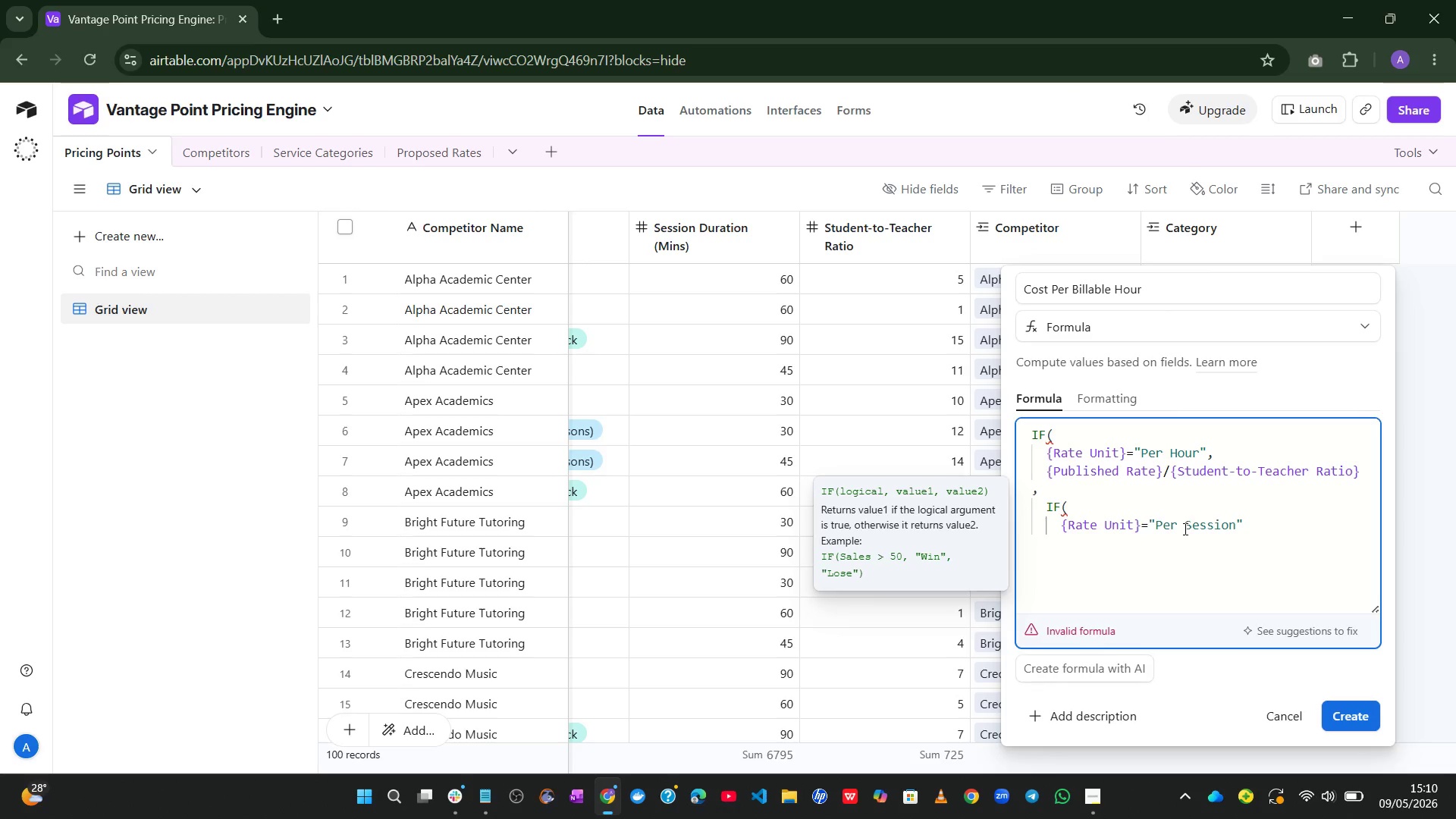 
key(Backspace)
 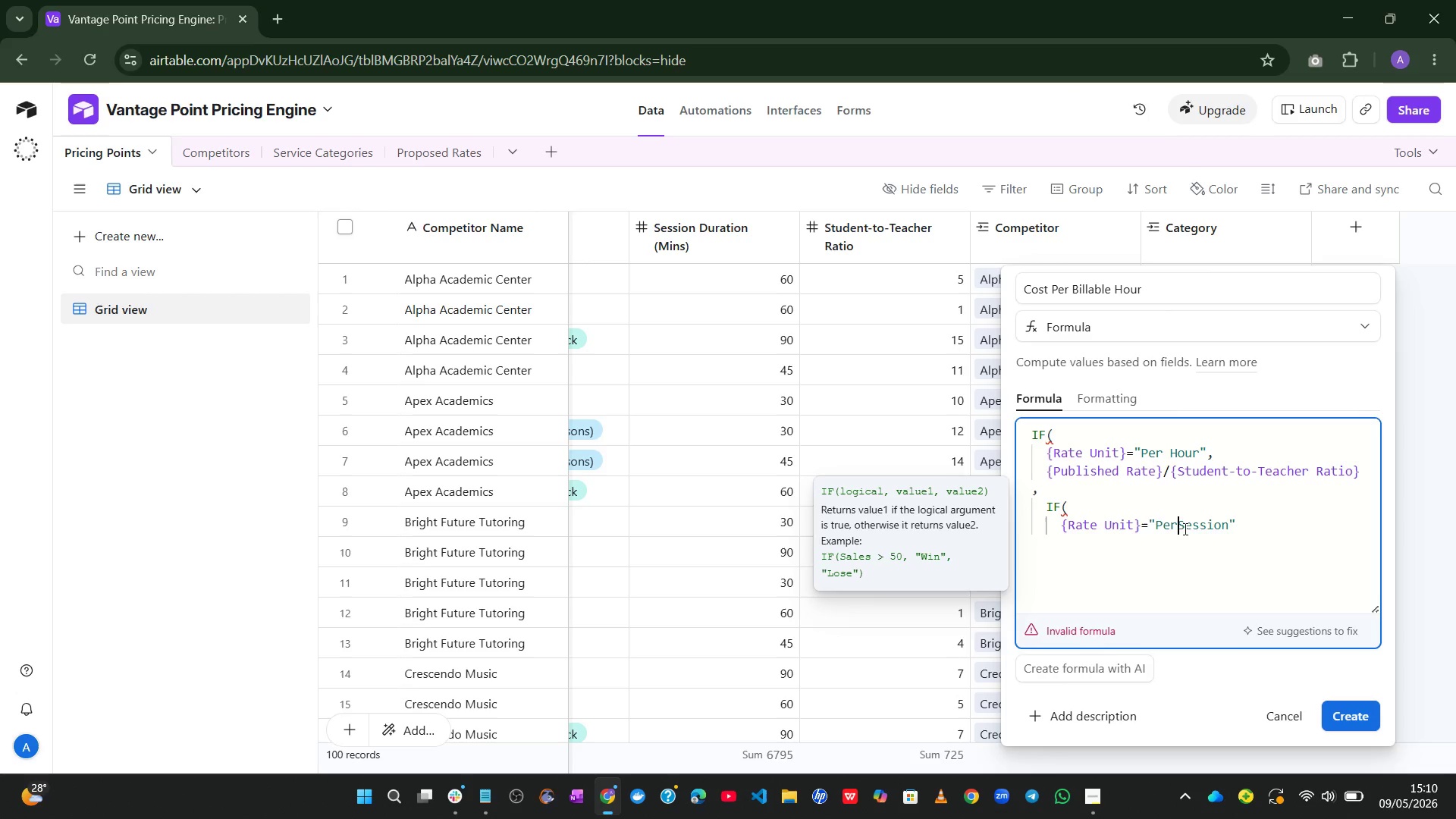 
key(Space)
 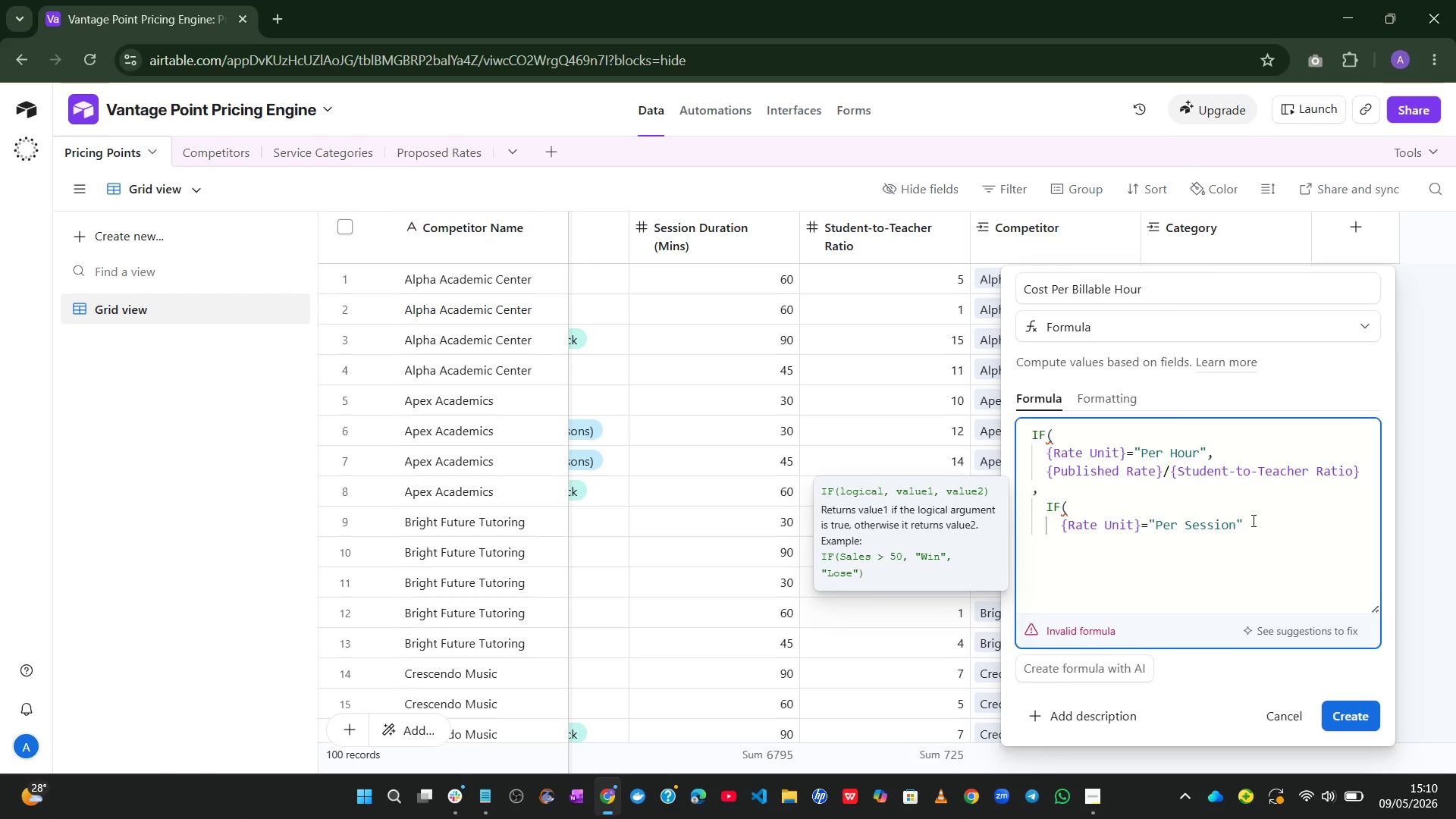 
left_click([1254, 521])
 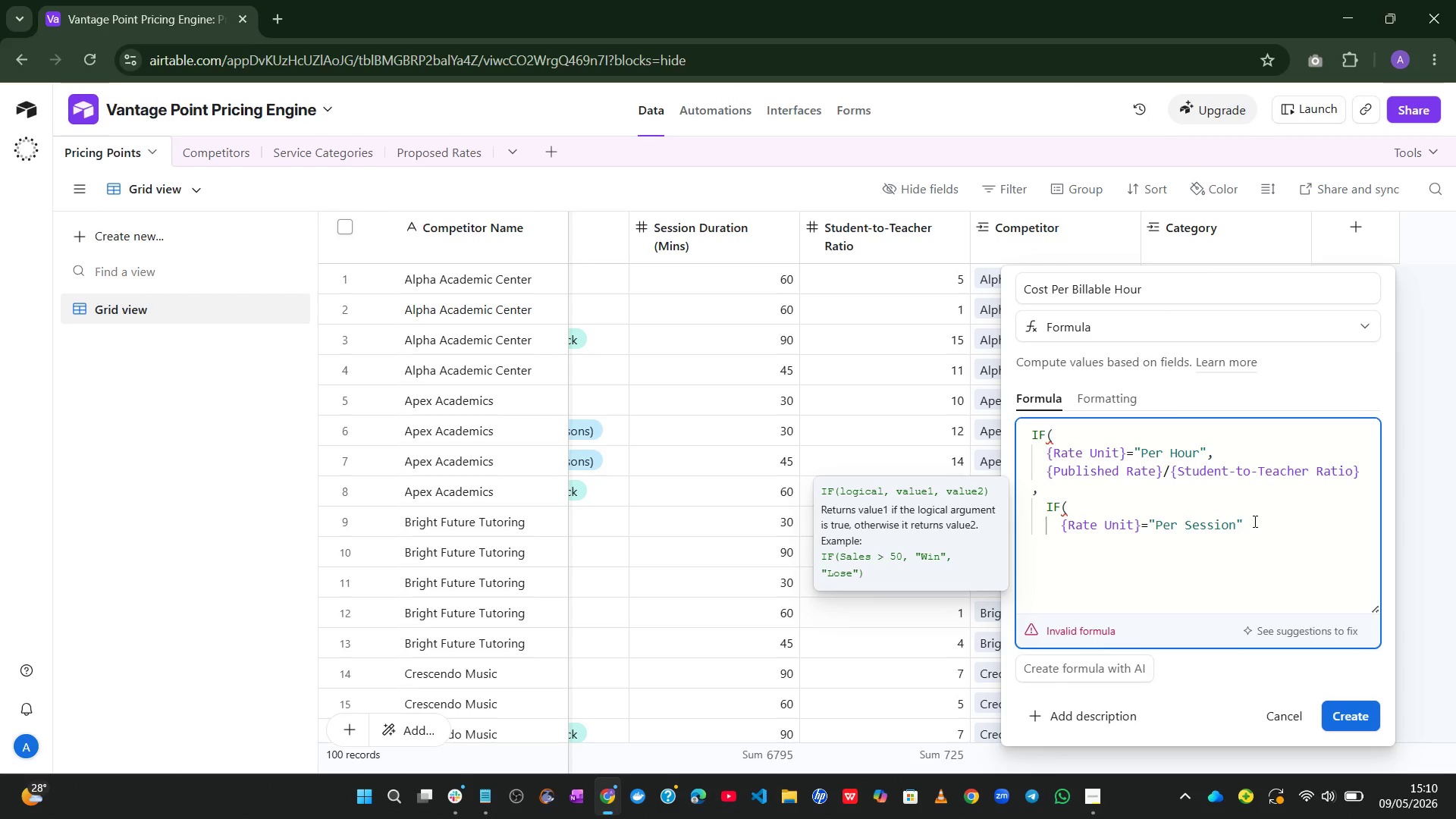 
key(Comma)
 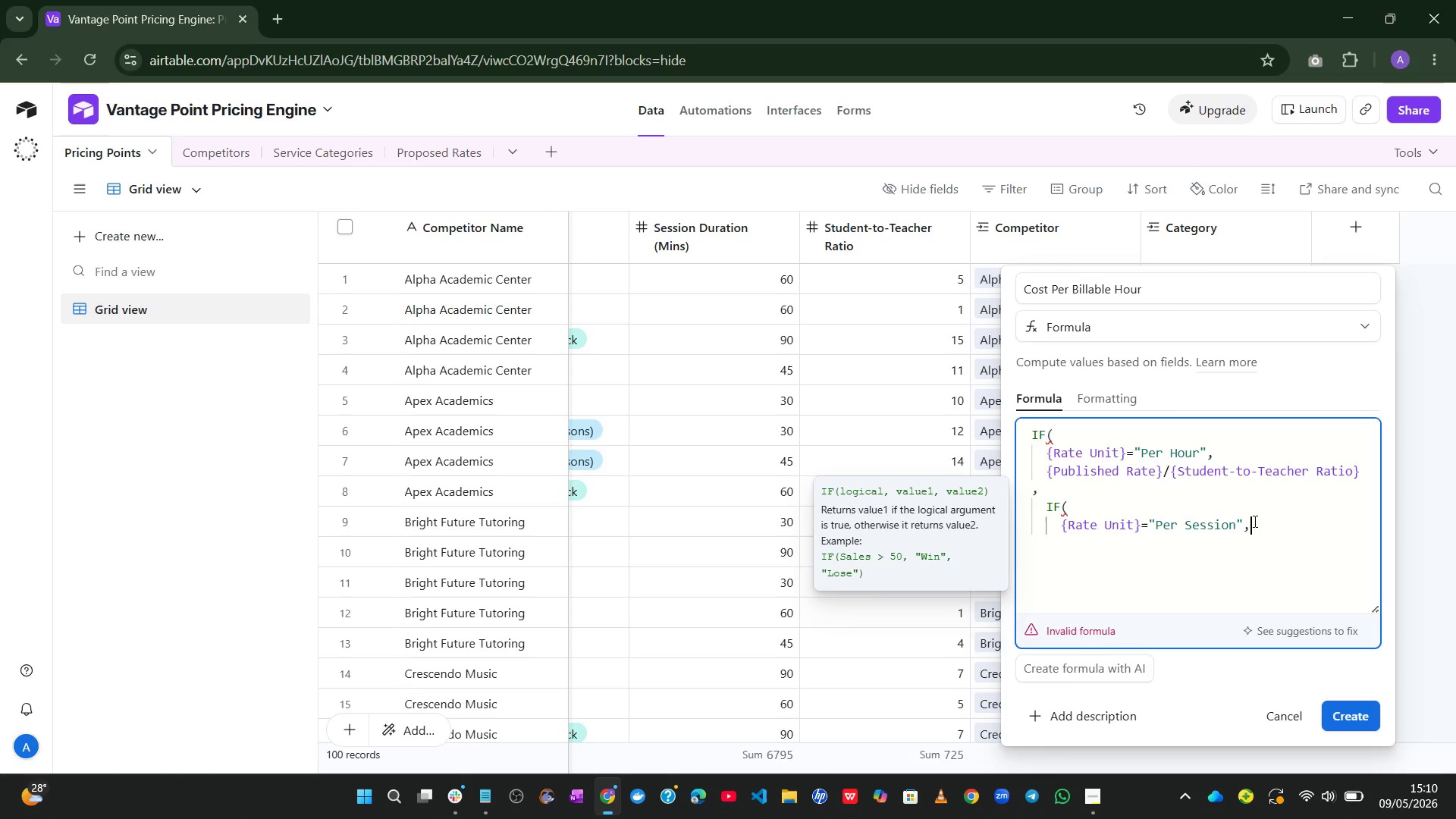 
key(Enter)
 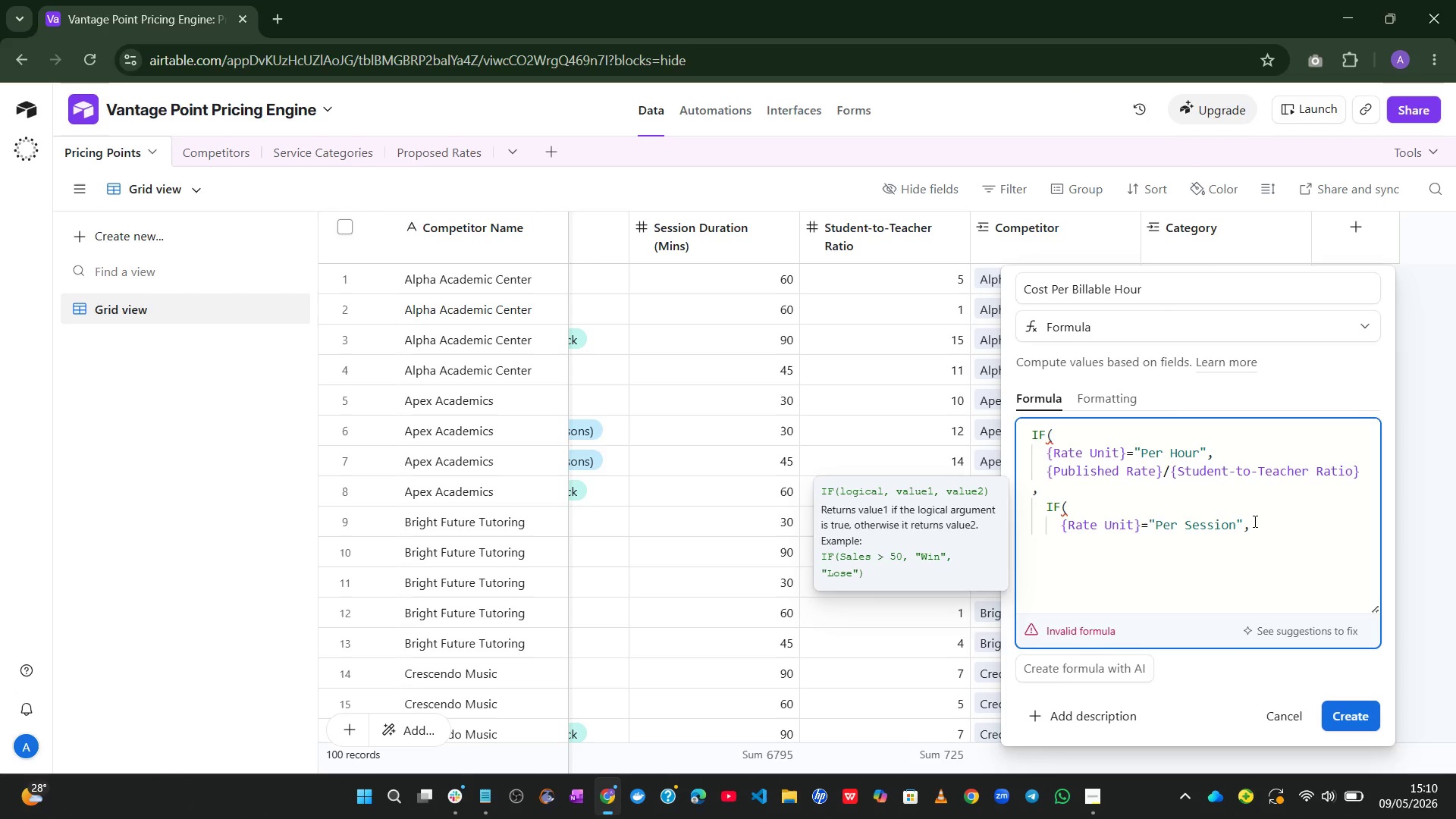 
wait(6.44)
 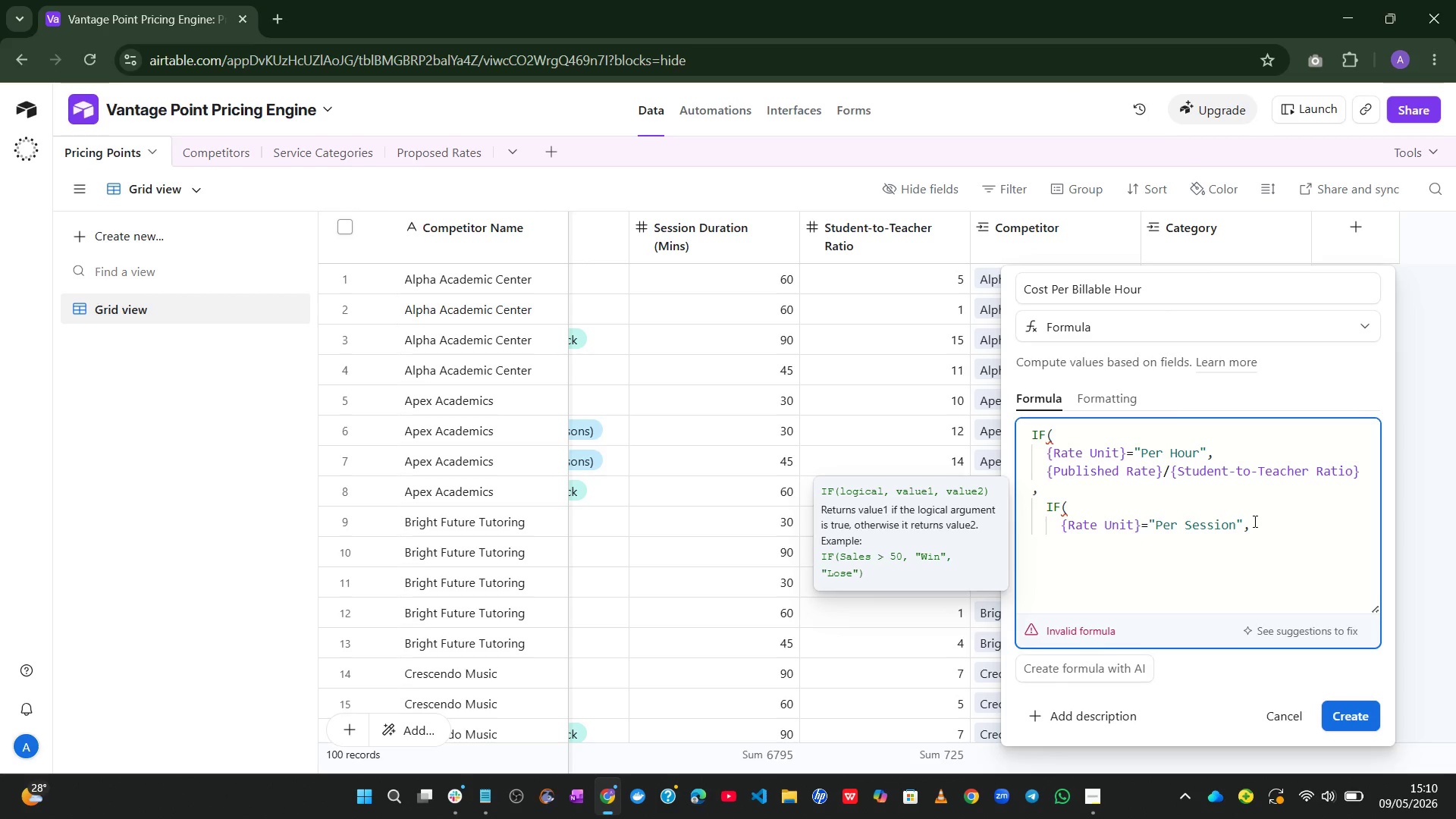 
type(pub)
key(Tab)
 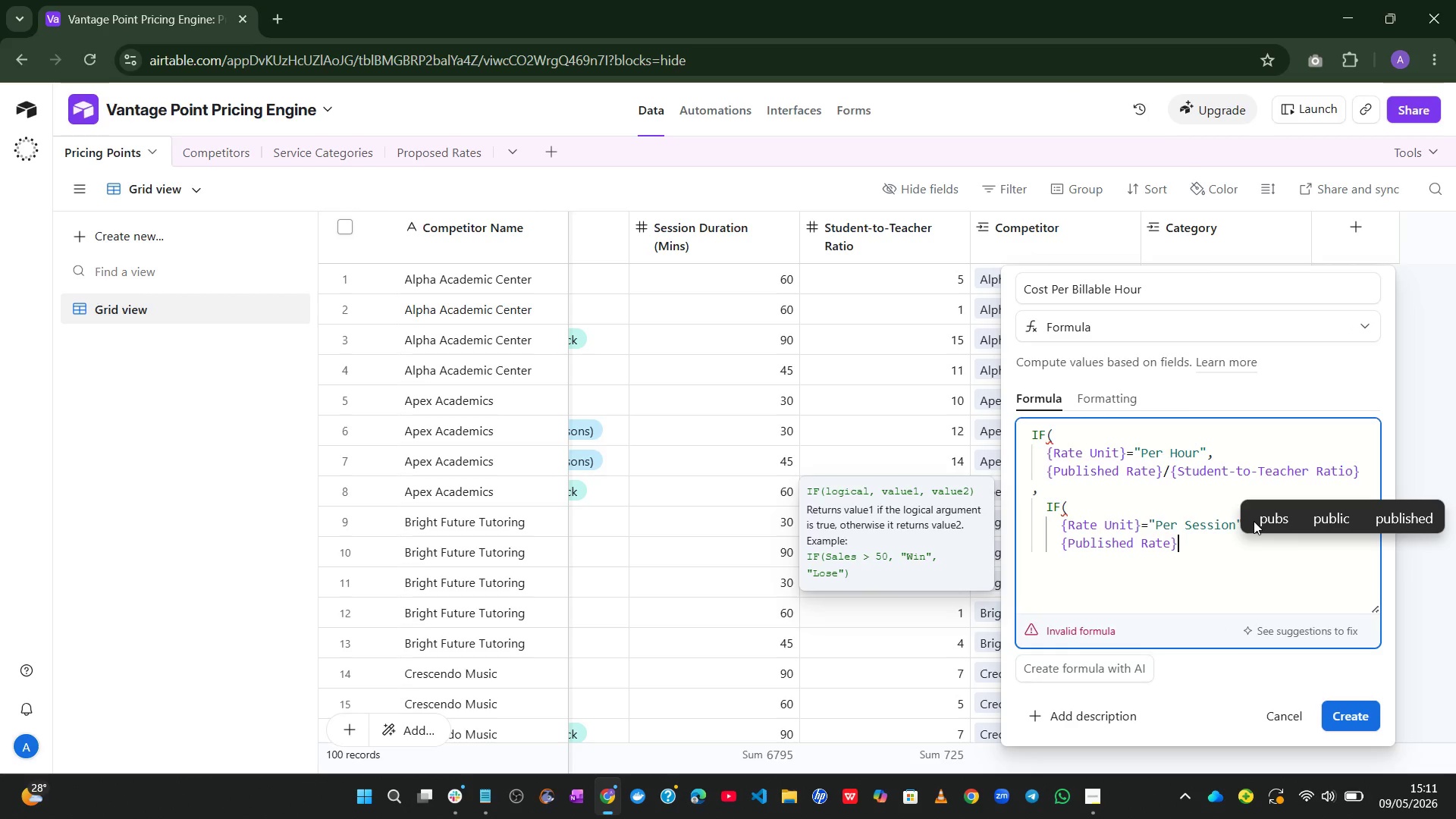 
type(/(ses)
key(Tab)
 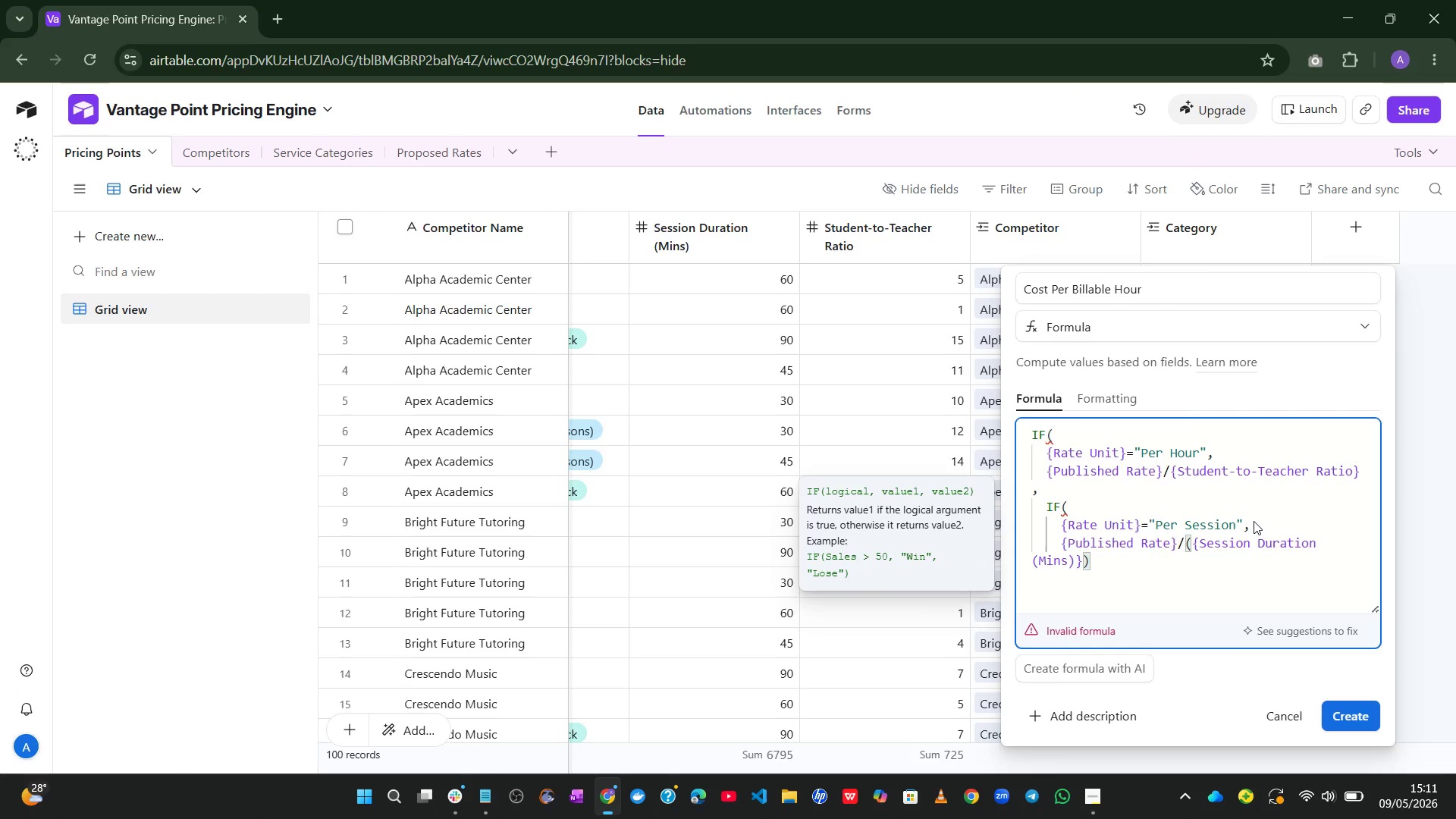 
key(ArrowRight)
 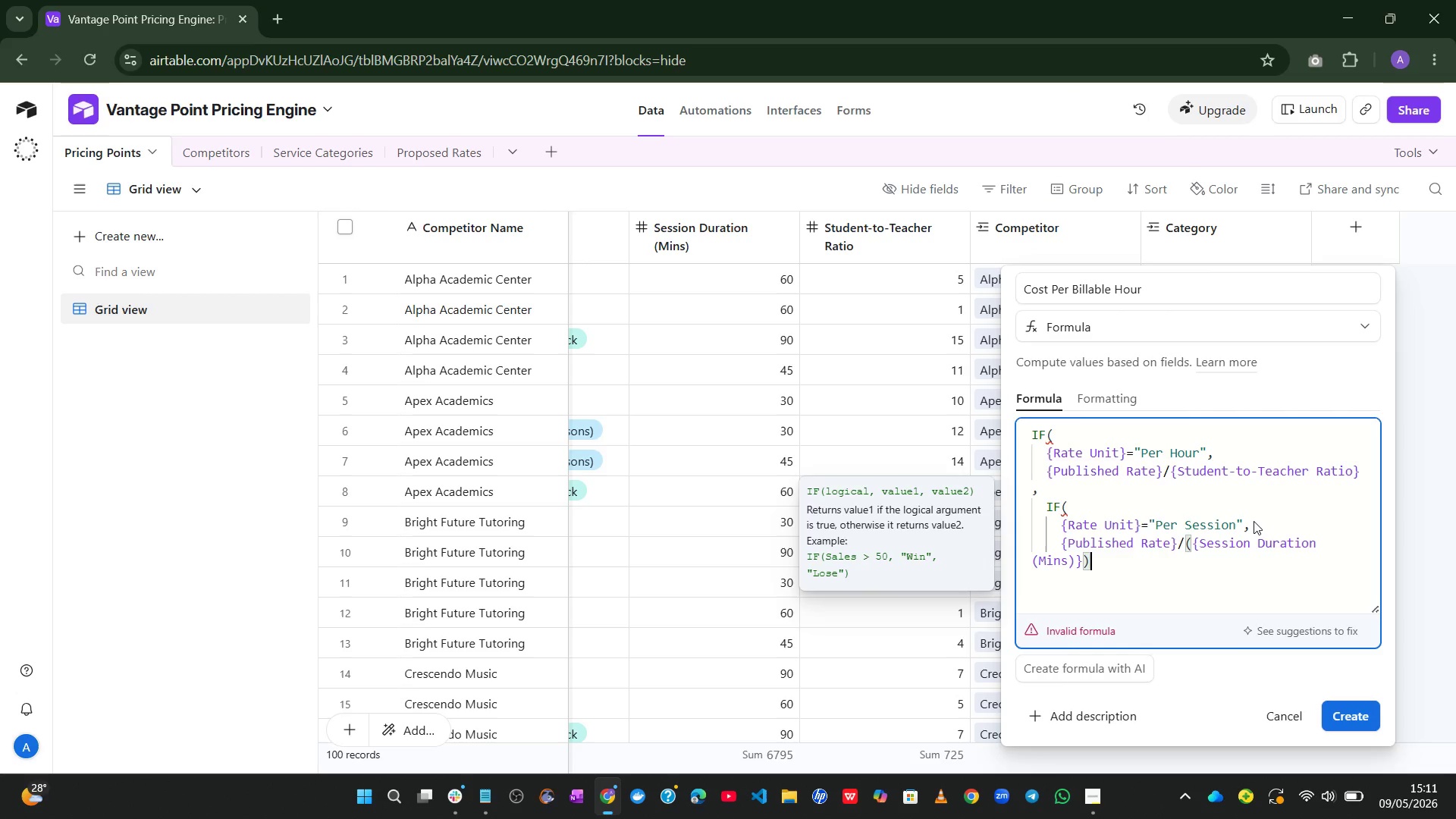 
wait(6.86)
 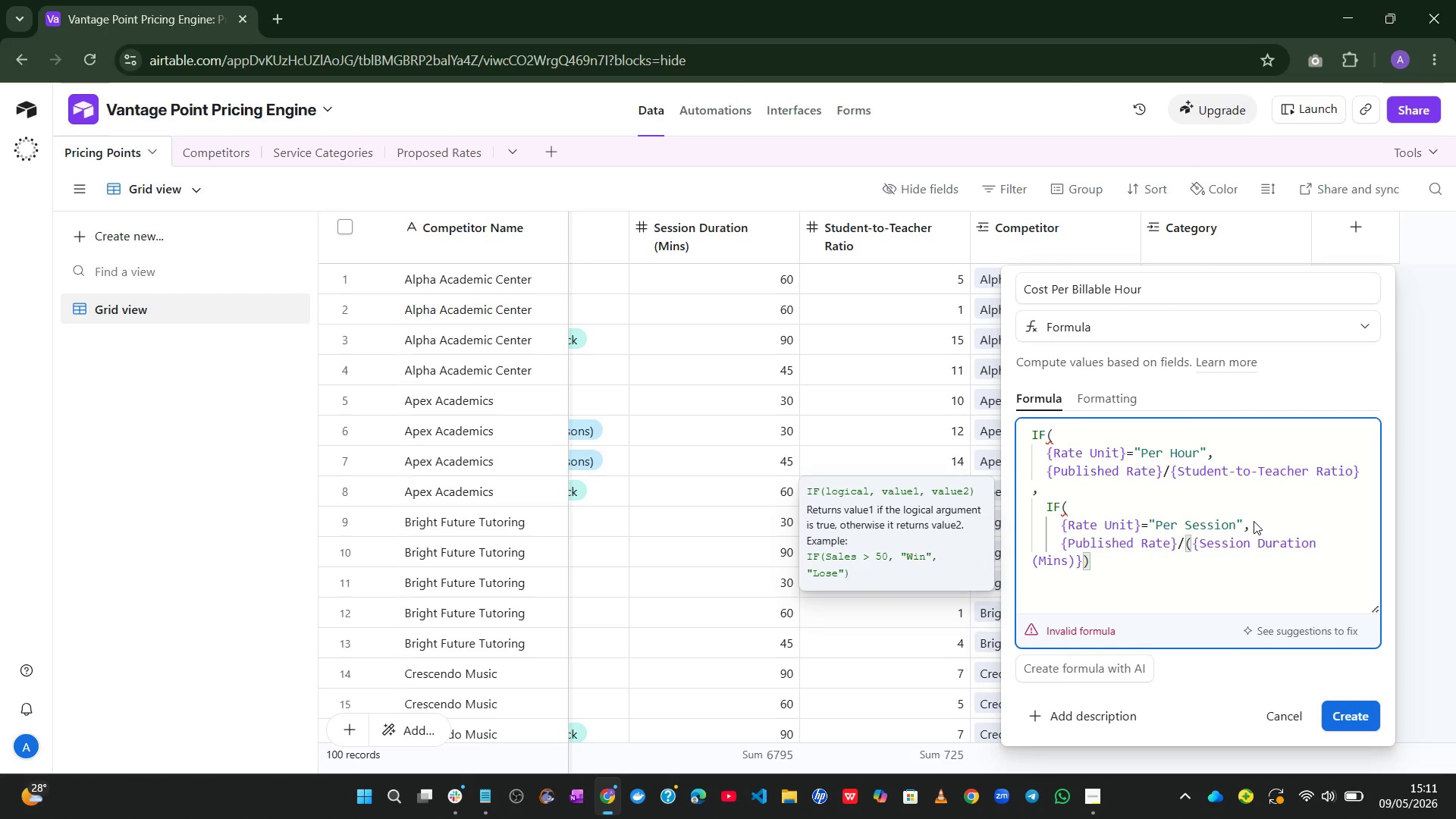 
key(ArrowLeft)
 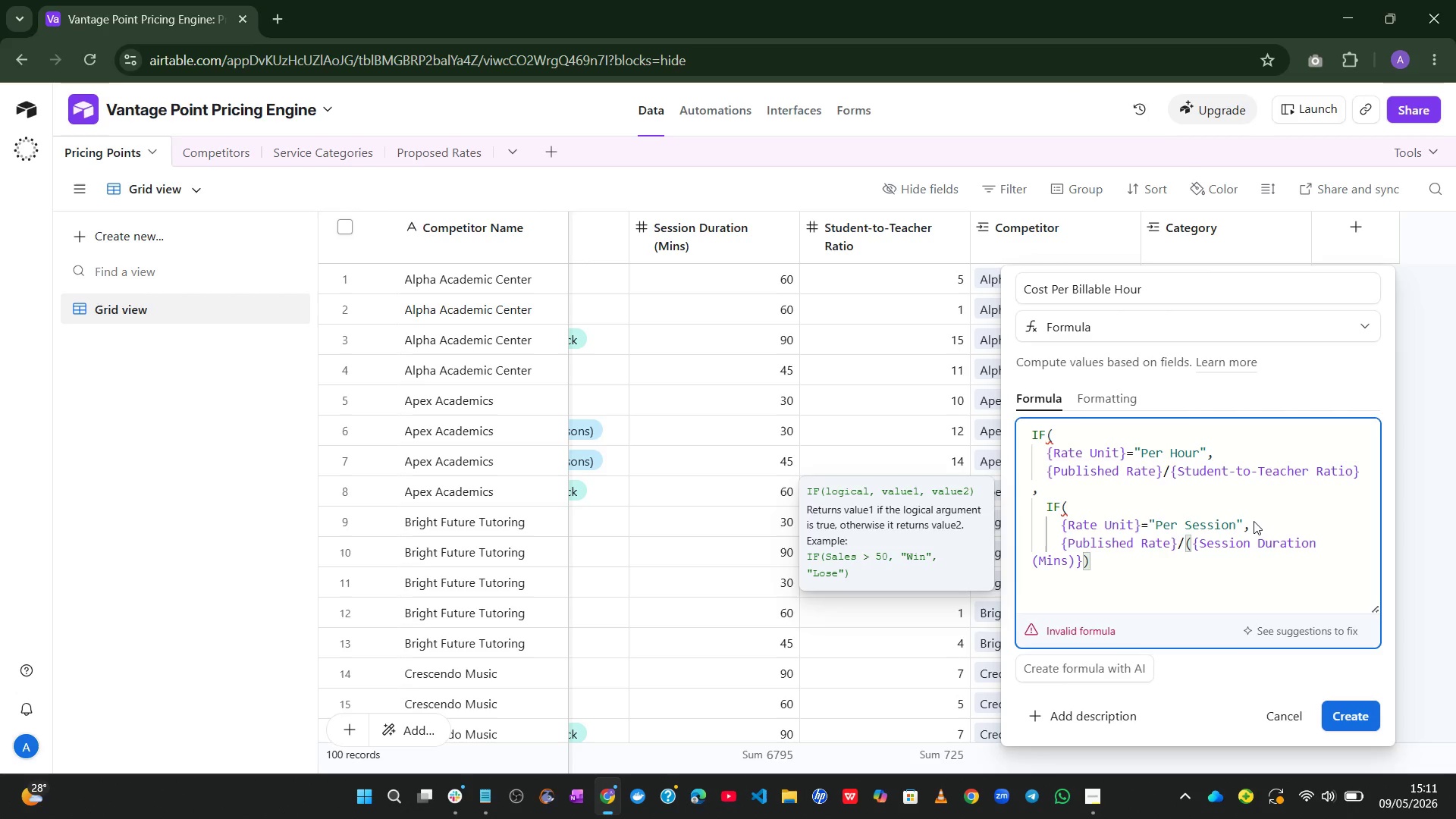 
type(/60)
 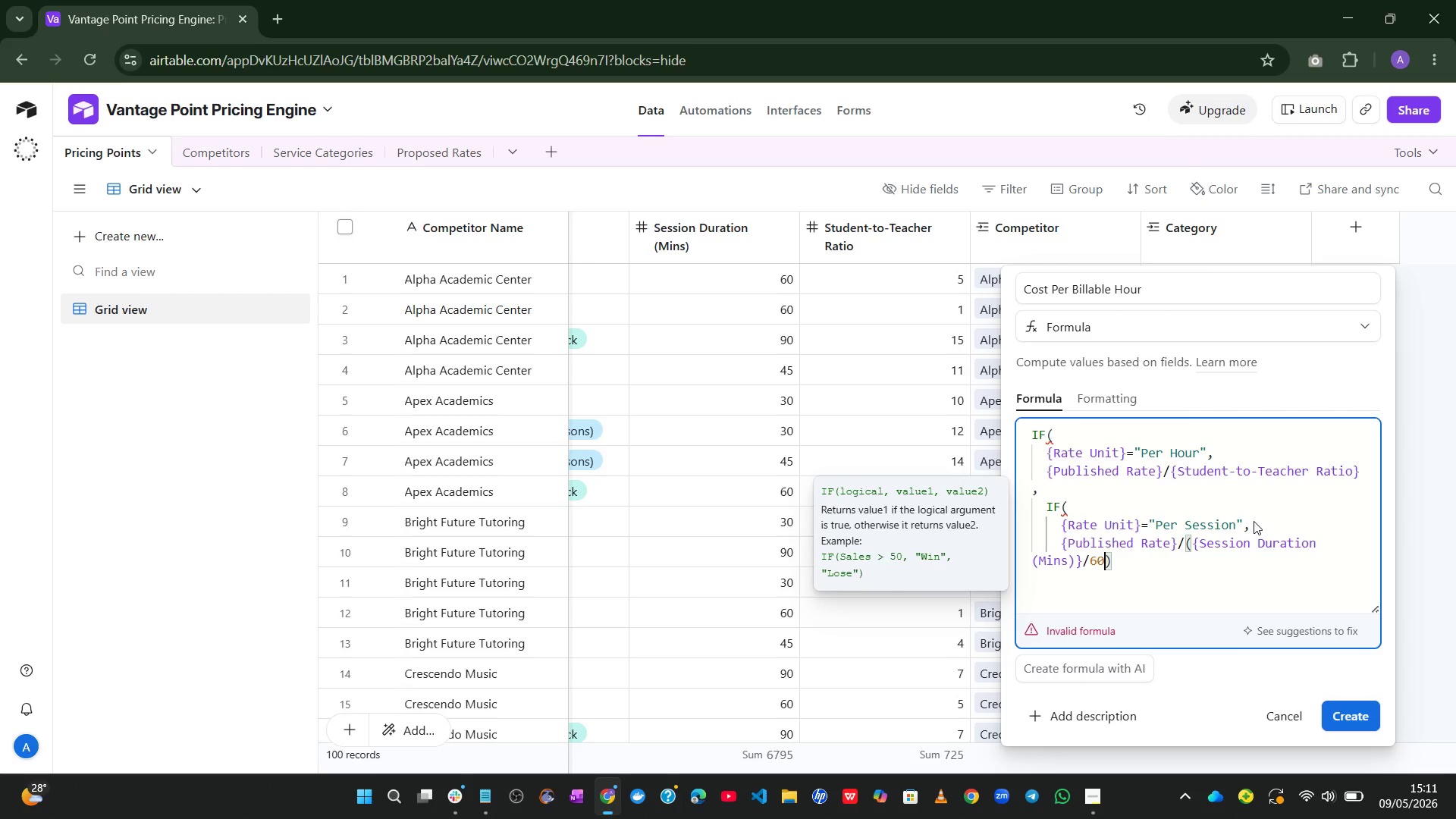 
wait(11.52)
 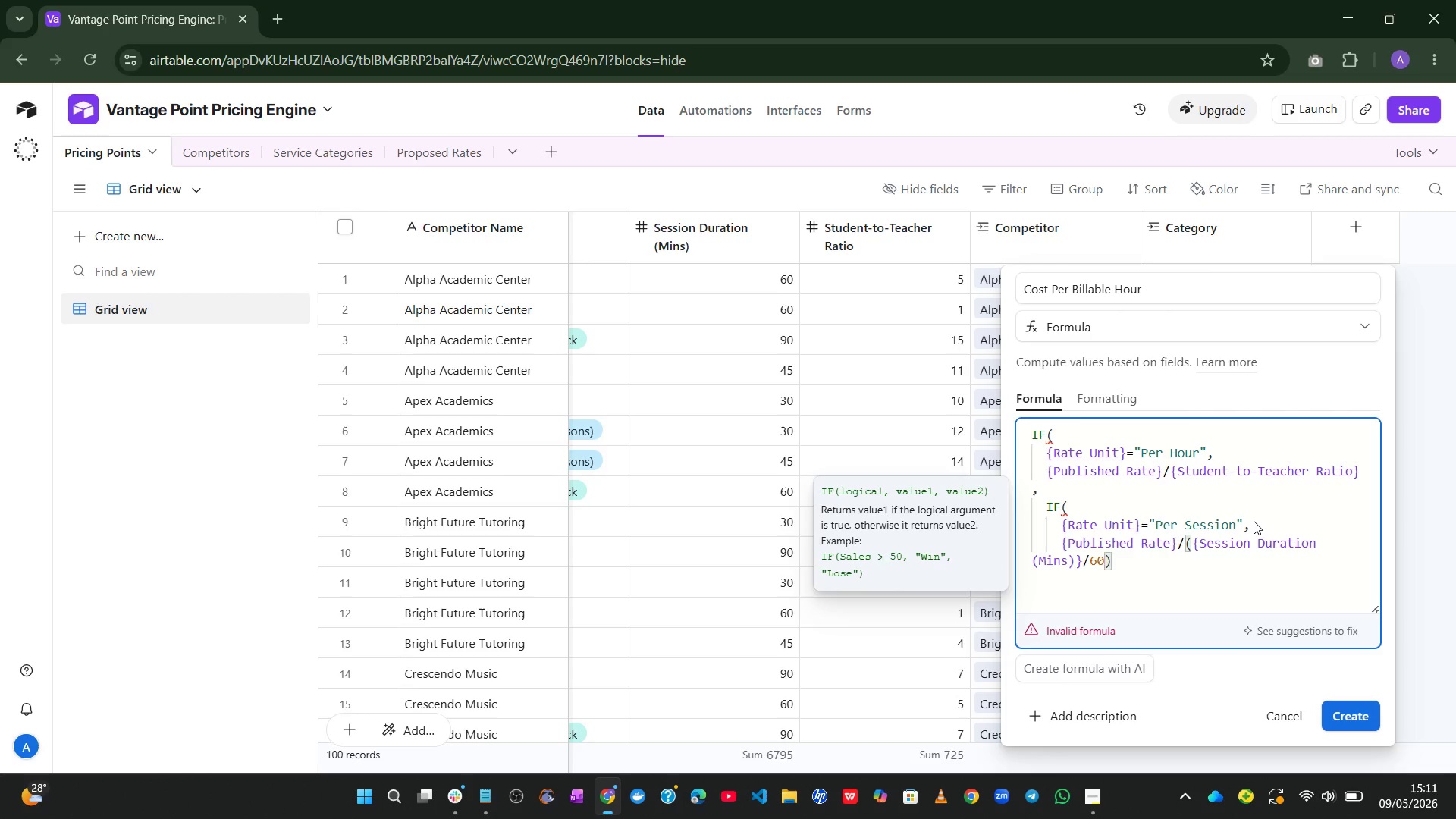 
key(Shift+0)
 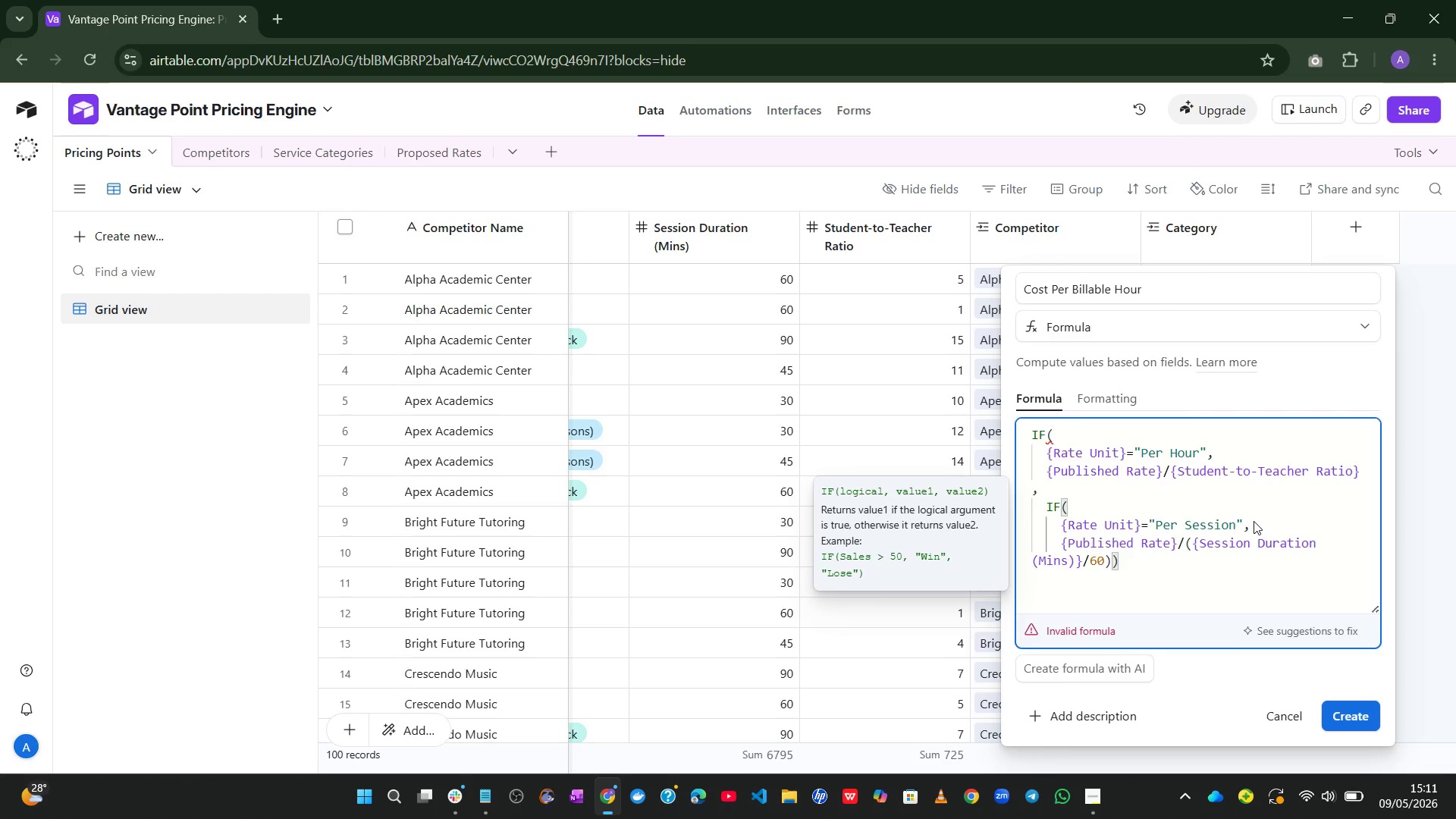 
wait(7.23)
 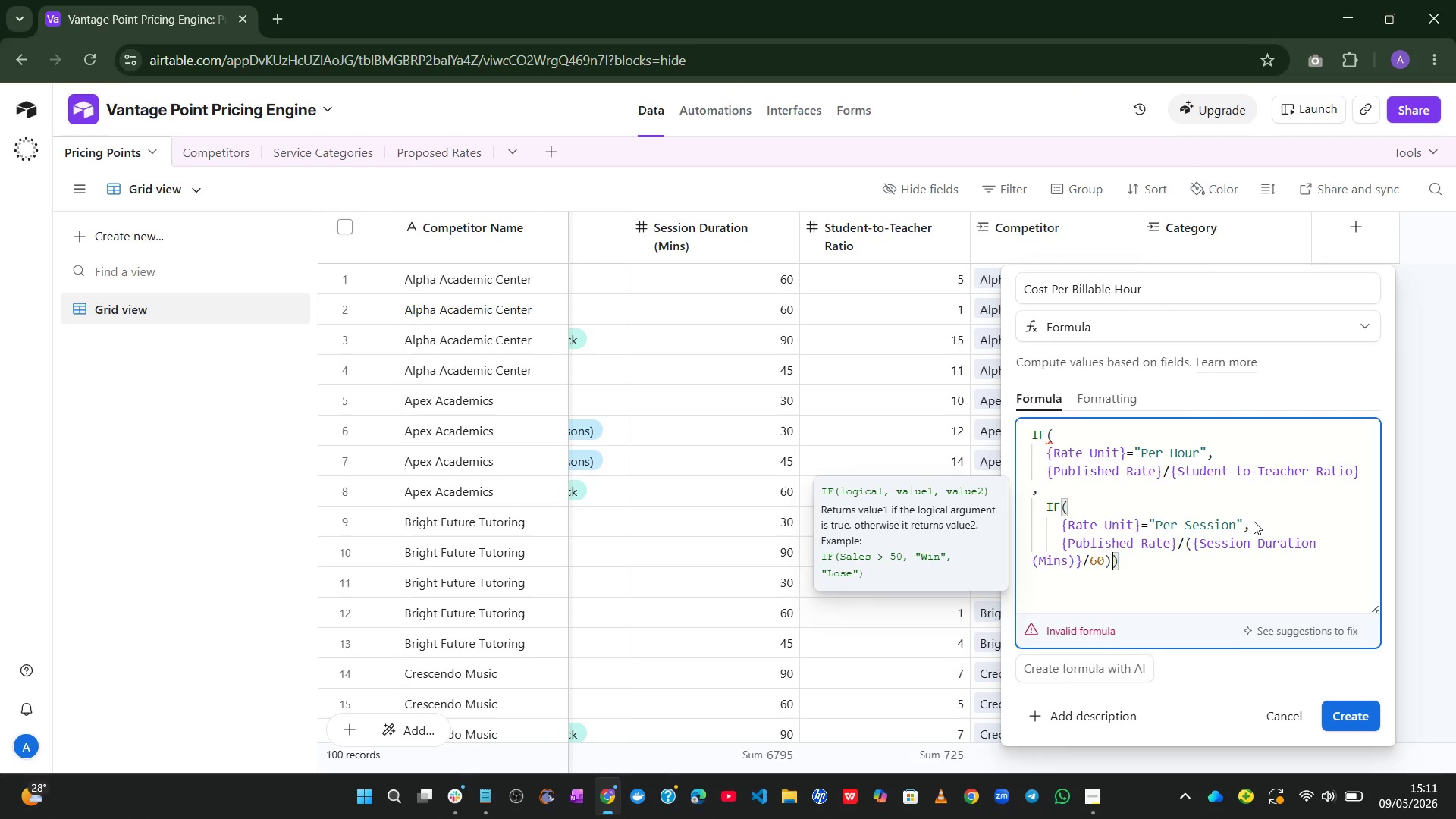 
key(ArrowRight)
 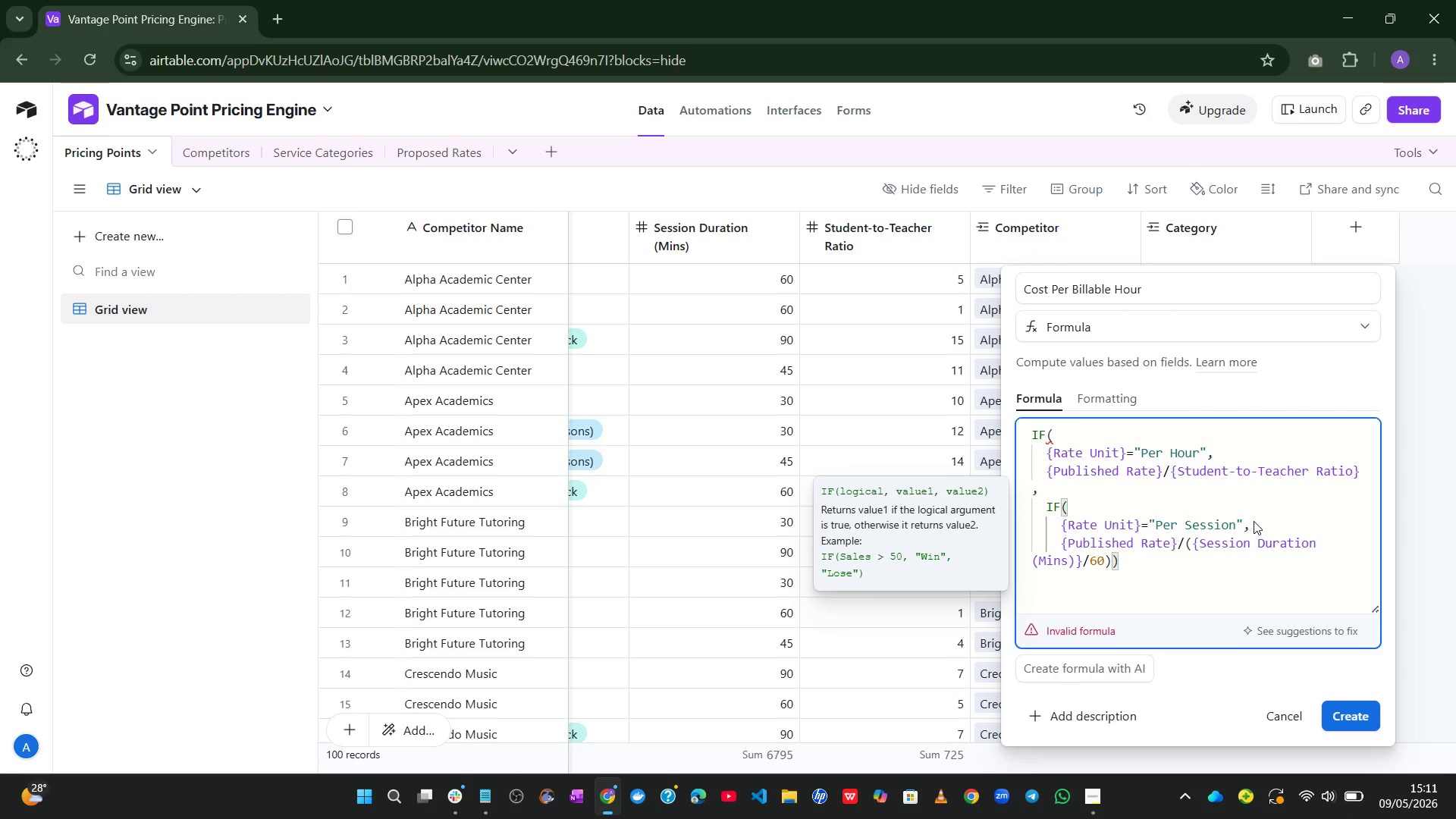 
type(?)
key(Backspace)
type(/stu)
key(Tab)
 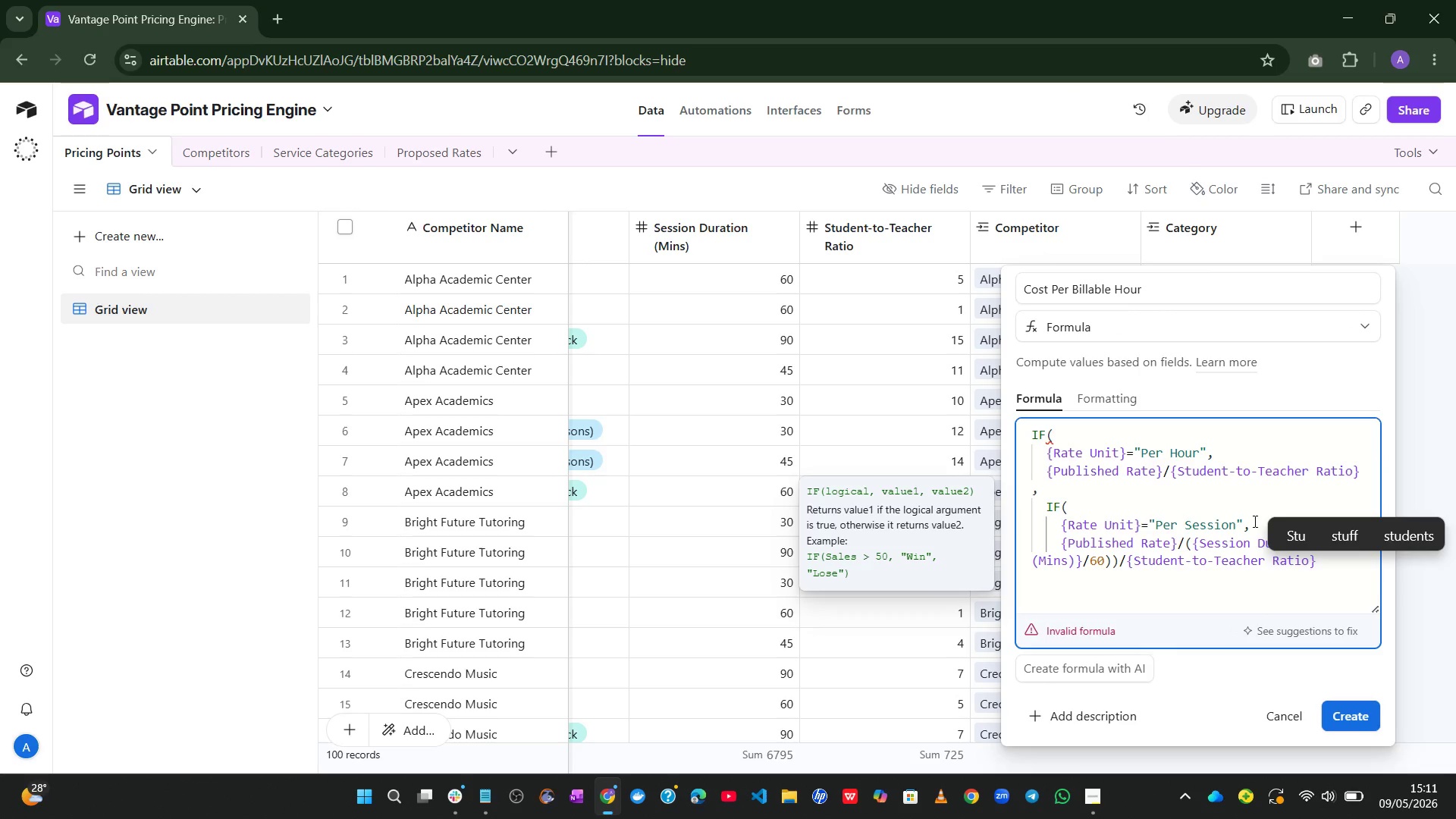 
key(Comma)
 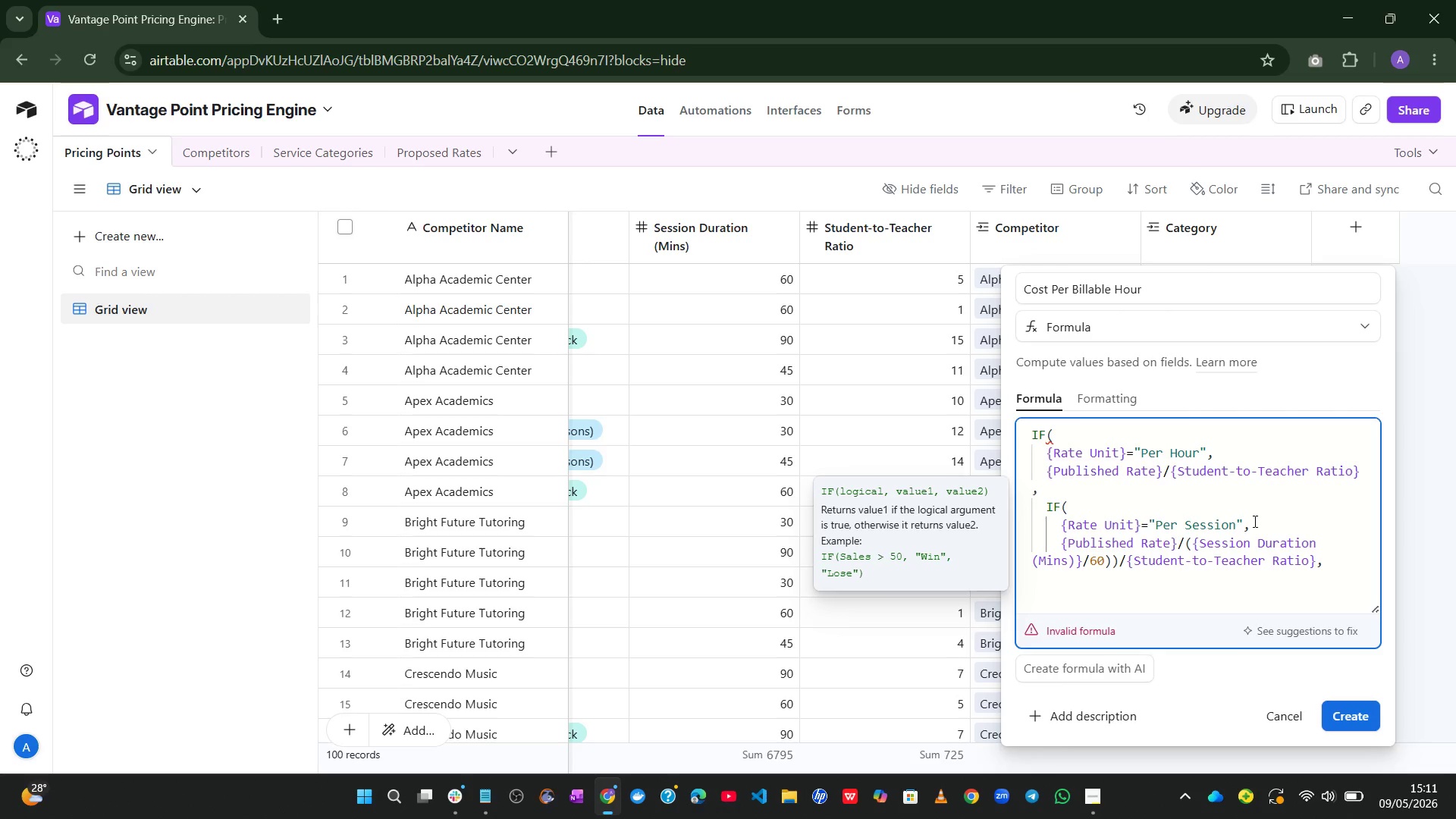 
key(Enter)
 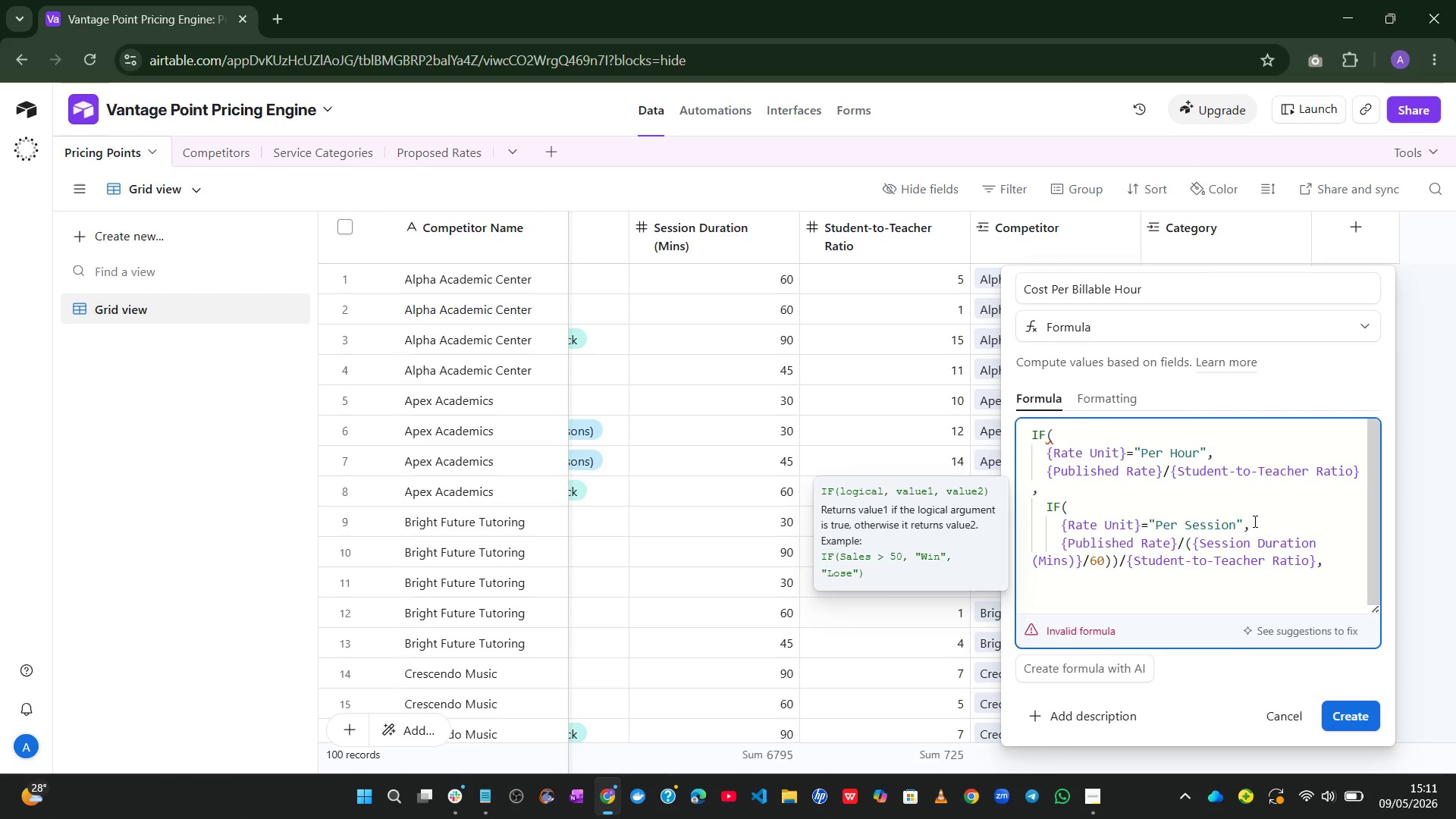 
type(if)
key(Tab)
 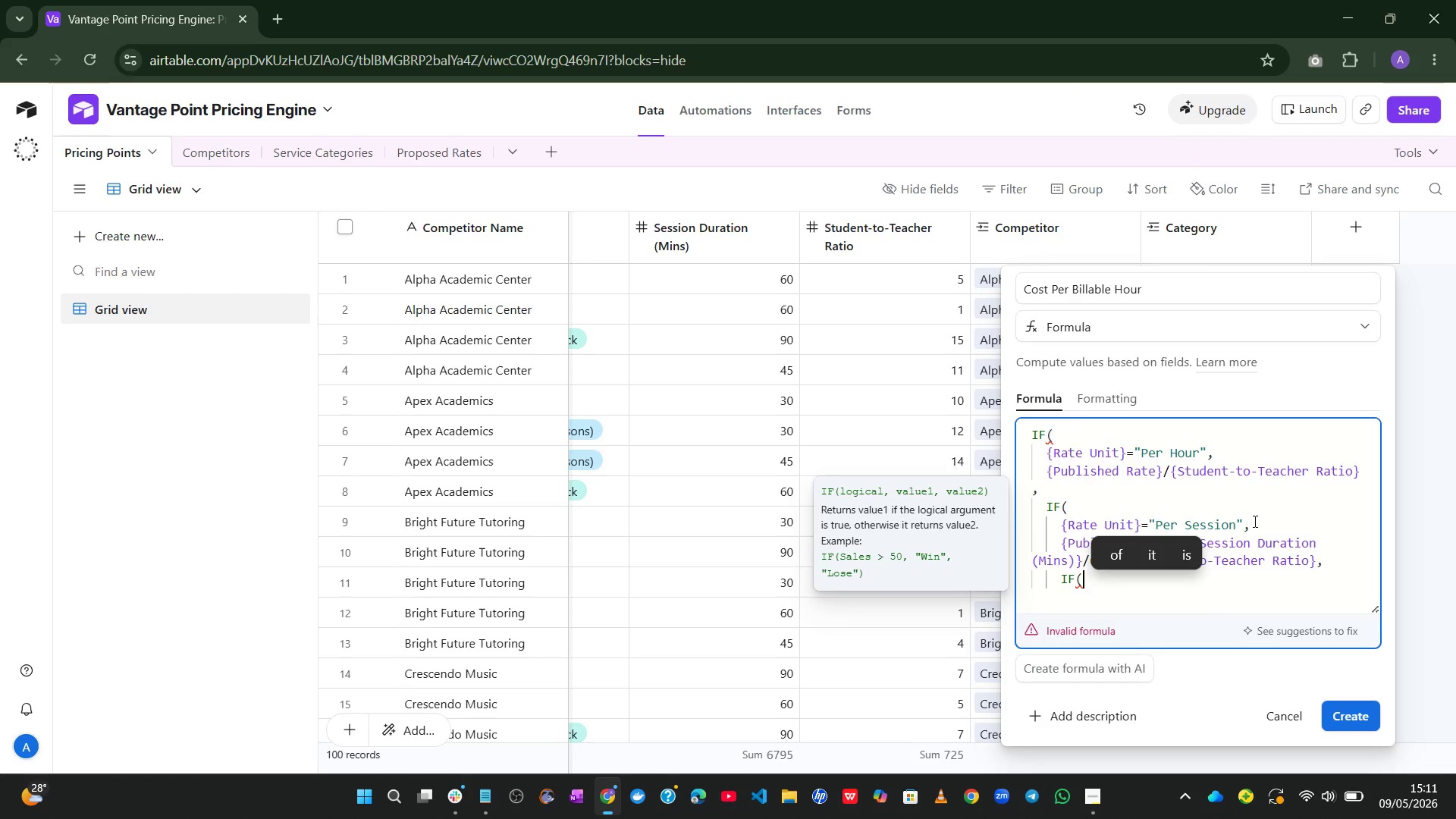 
key(Enter)
 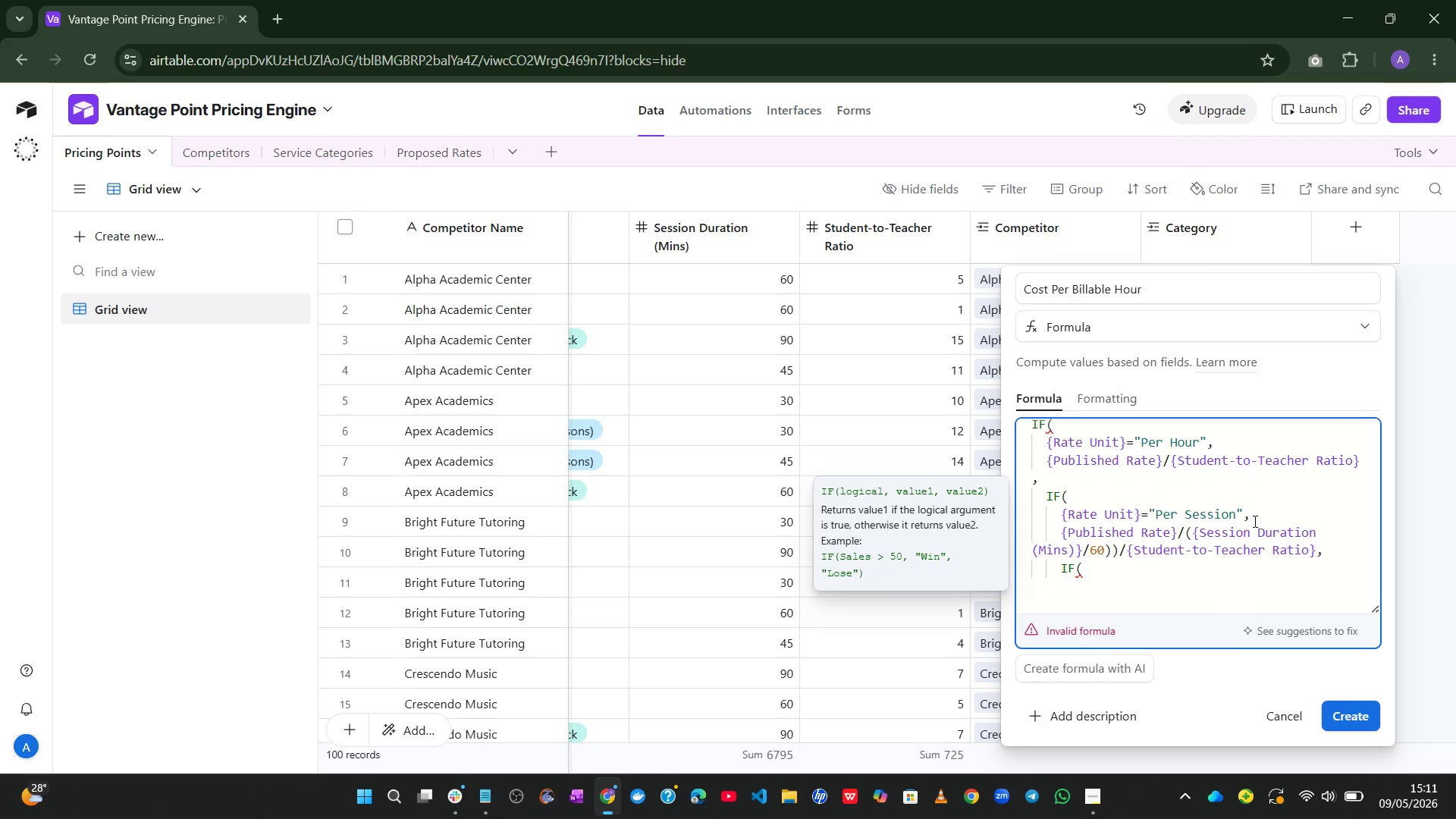 
type(rate)
 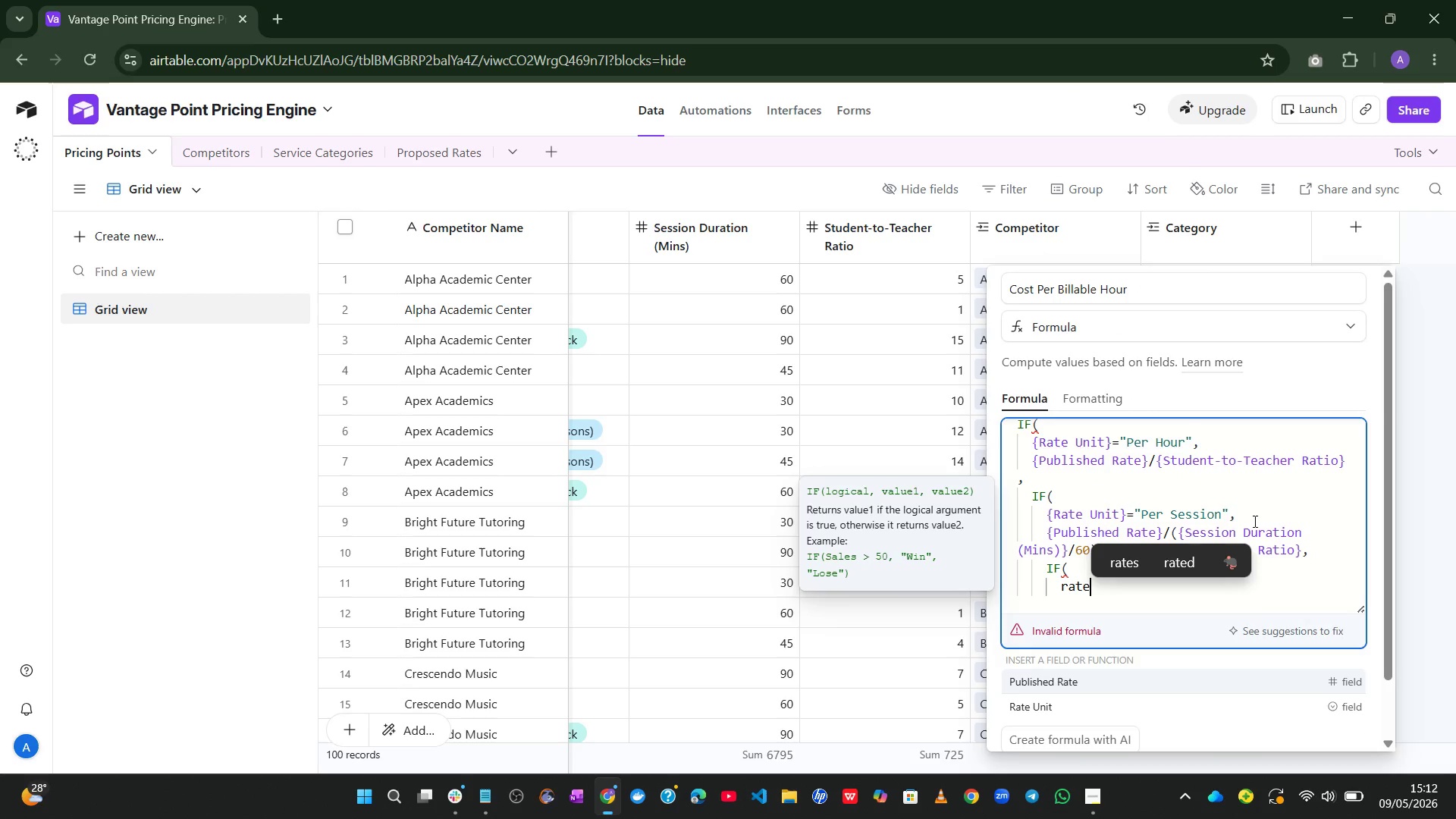 
key(ArrowDown)
 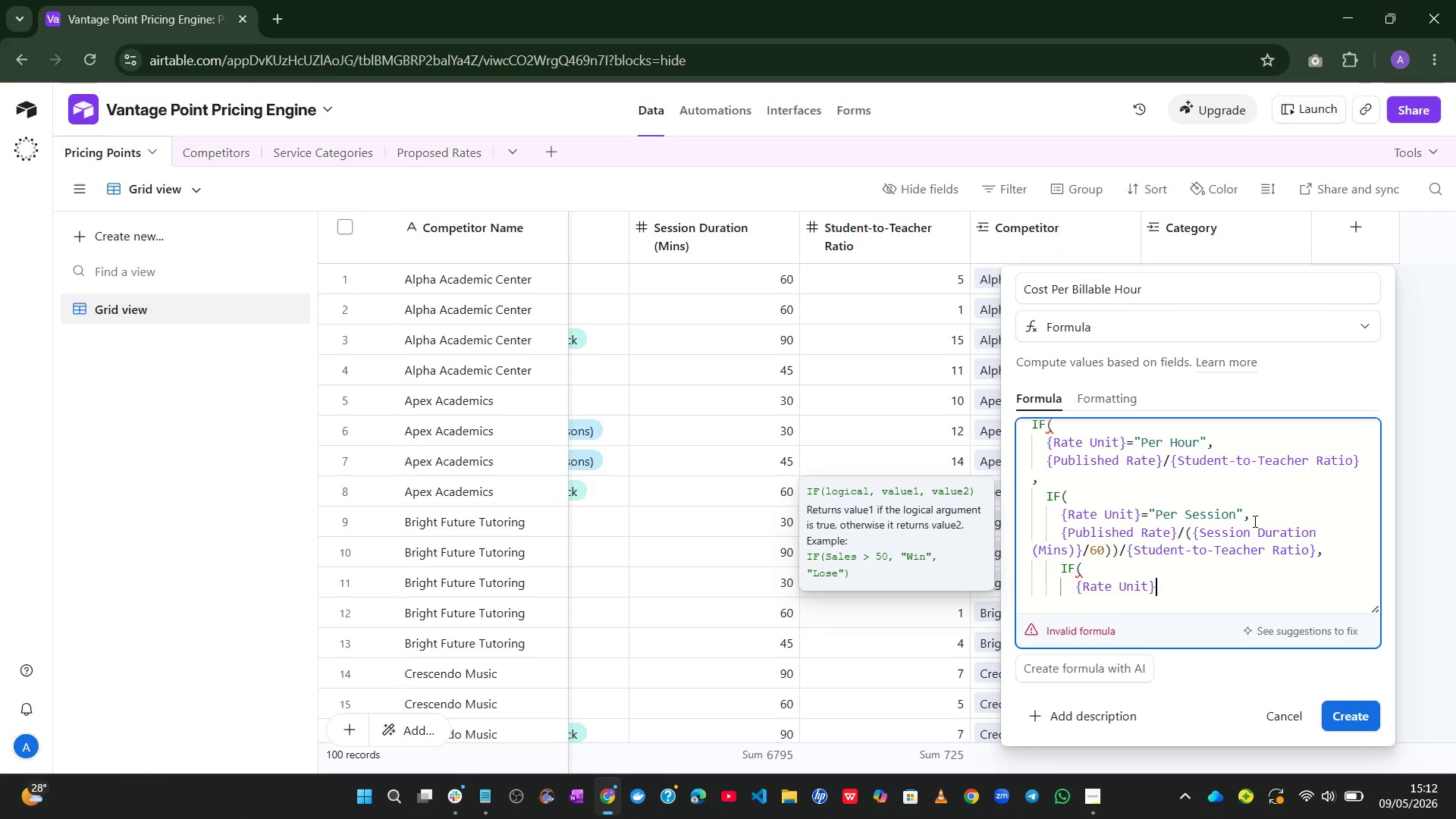 
key(Tab)
type(=@Per 10-Lessaon Pack)
 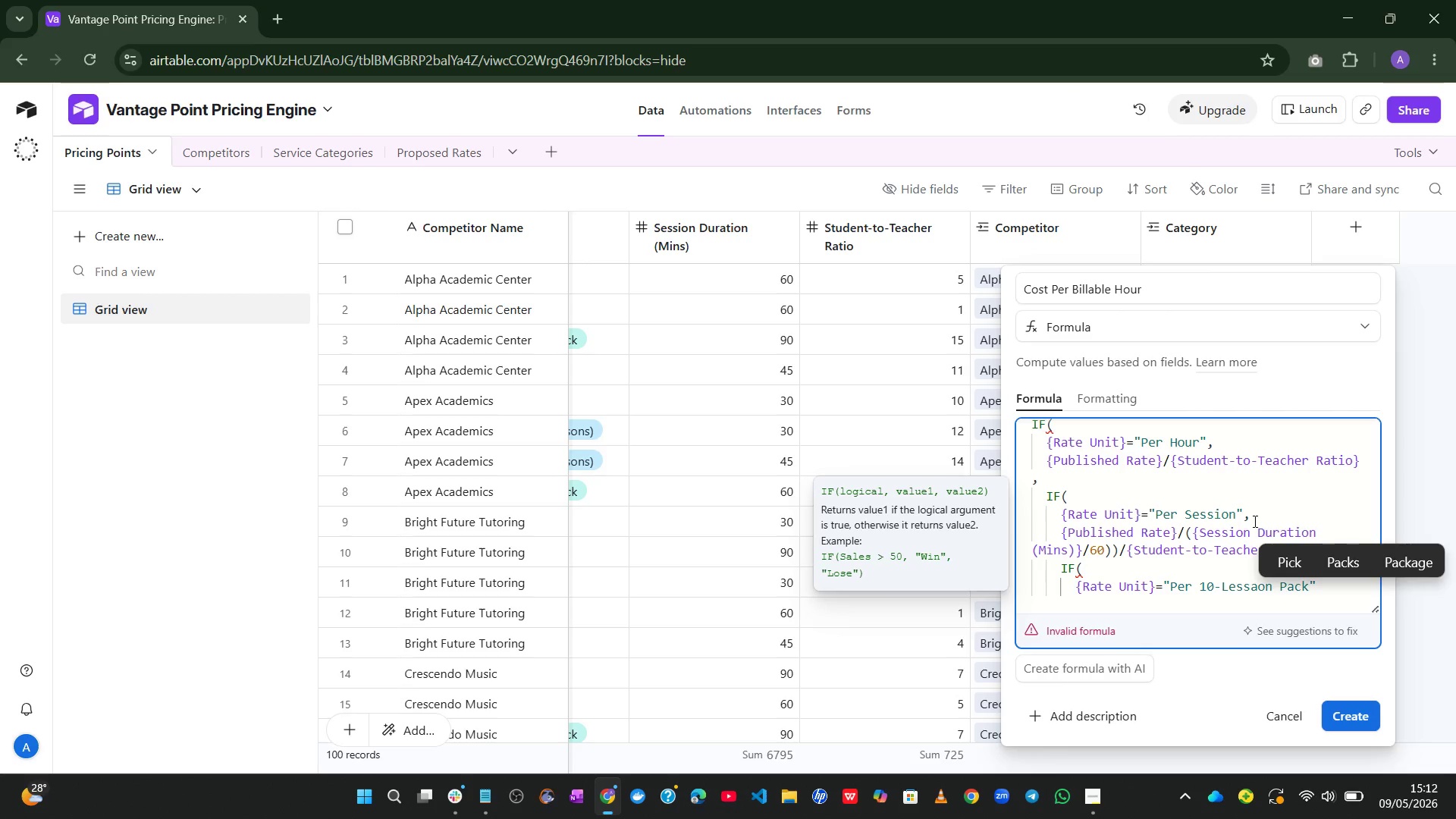 
key(ArrowRight)
 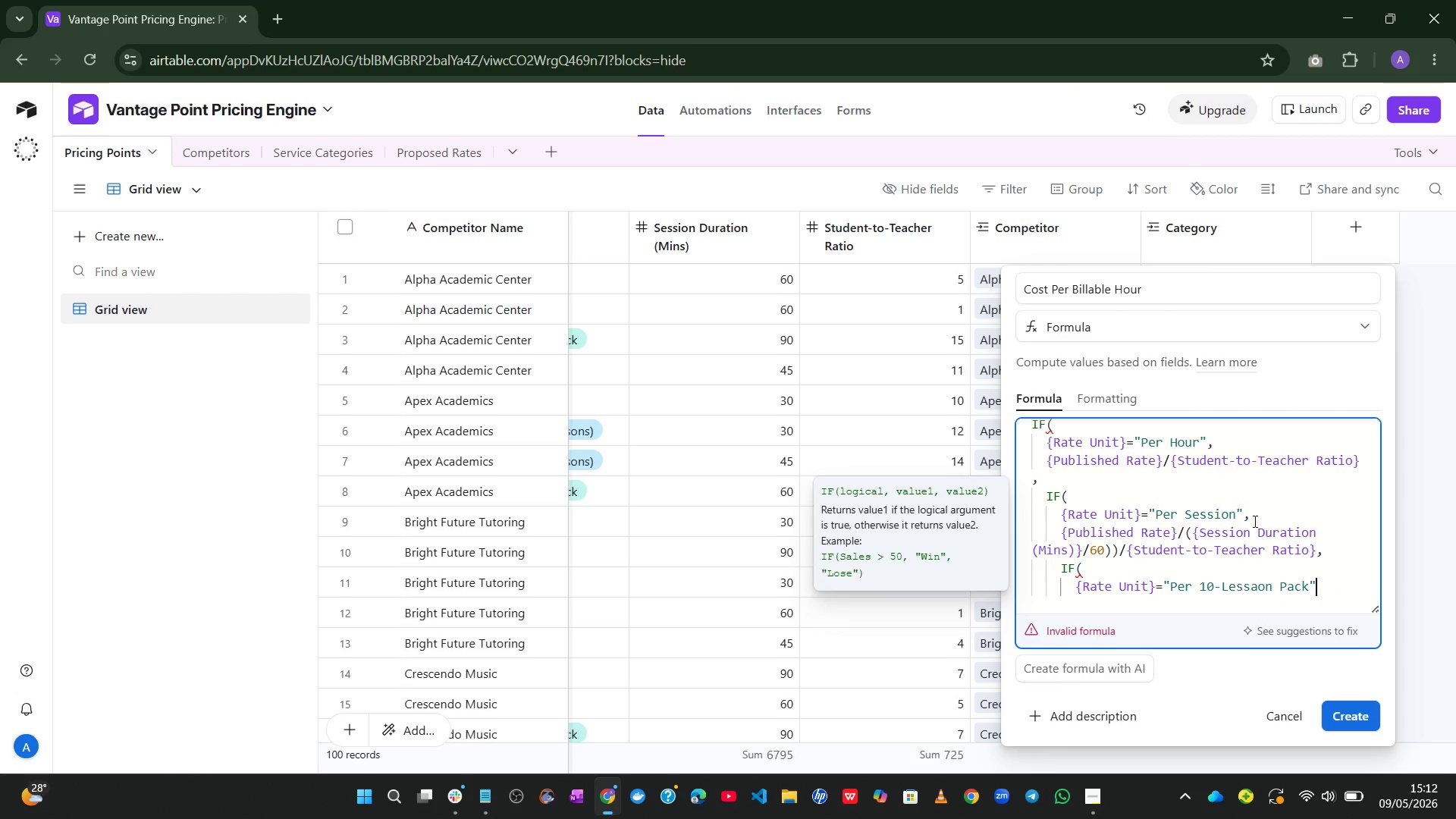 
key(Comma)
 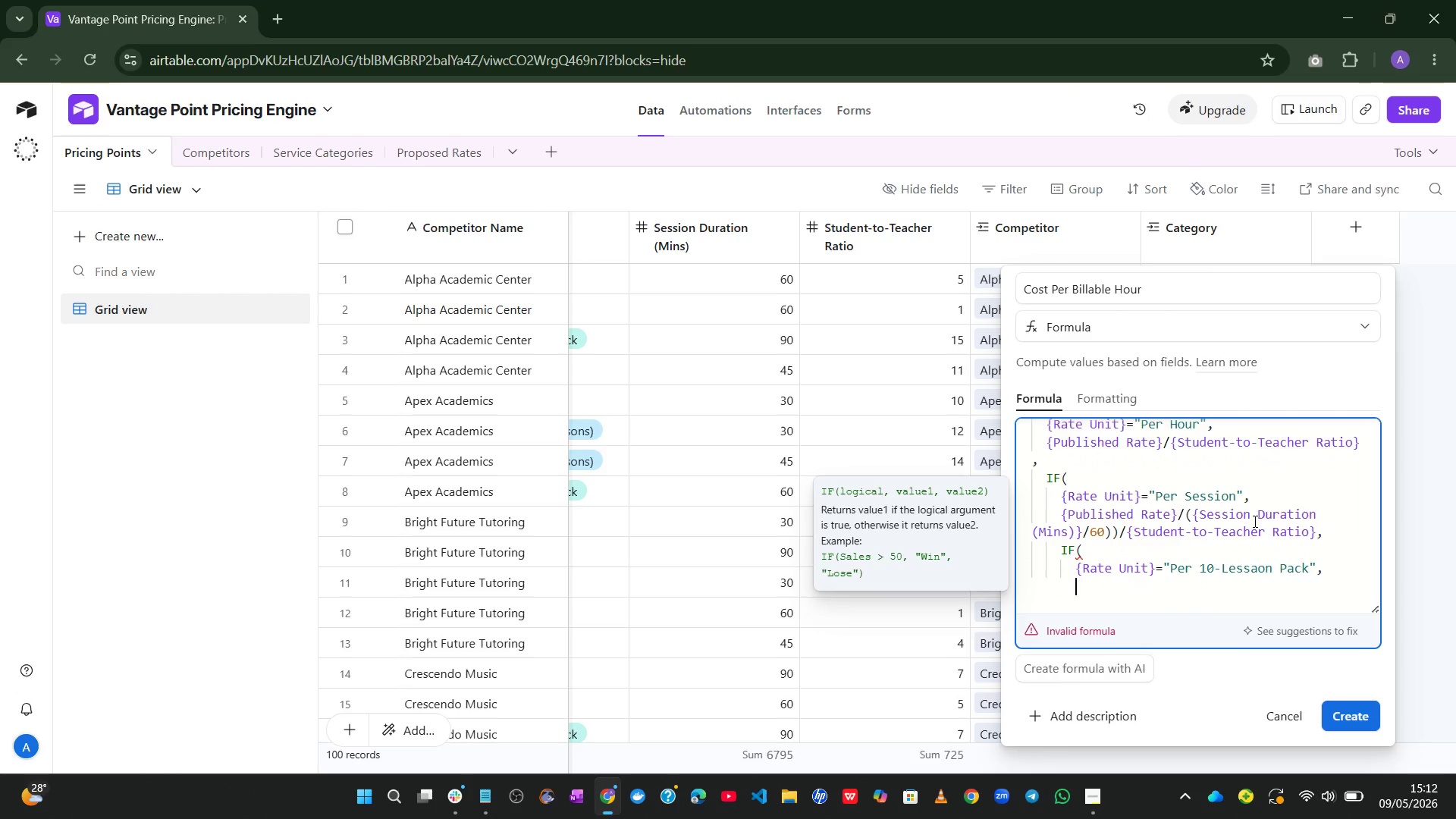 
key(Enter)
 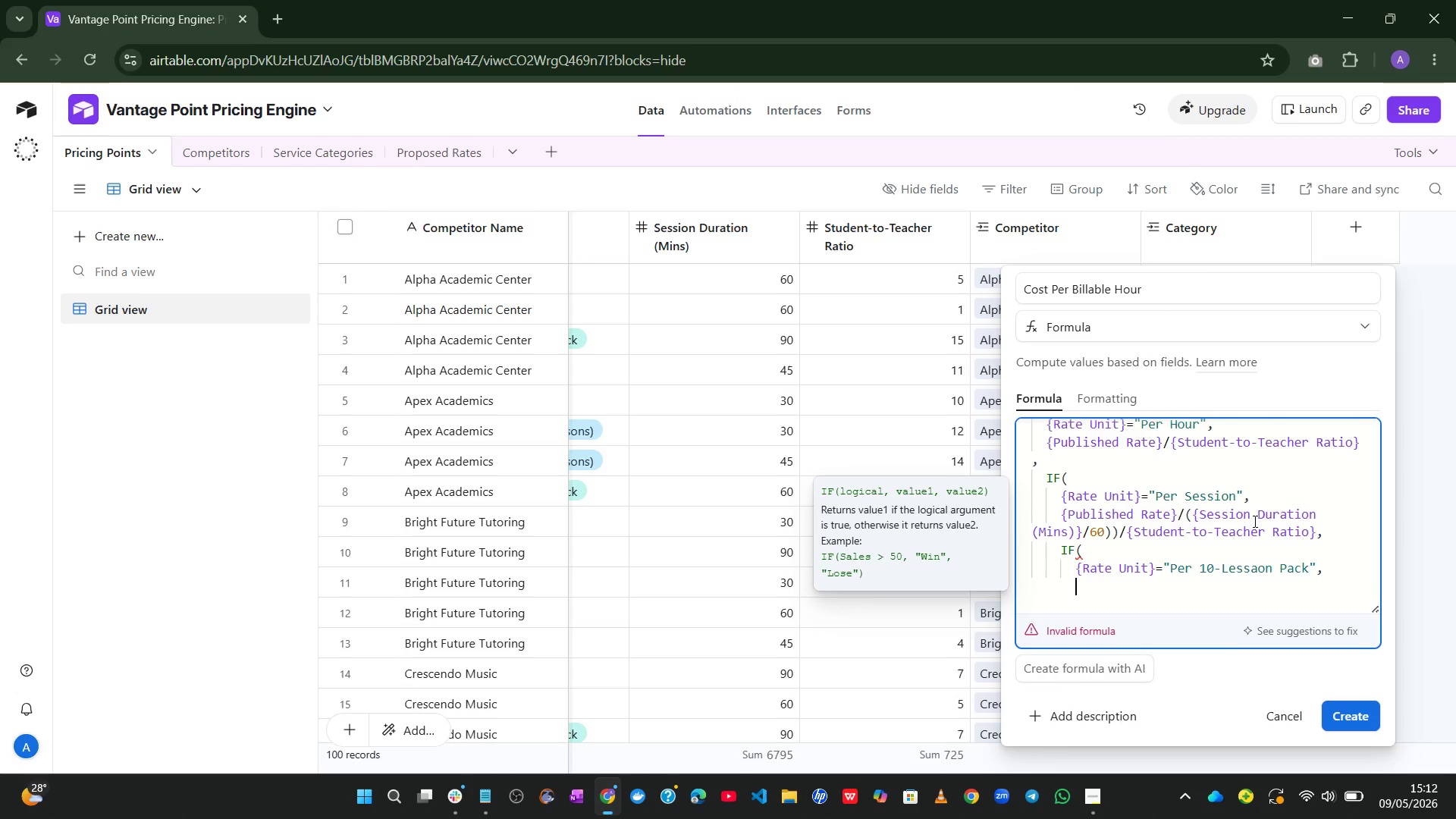 
wait(5.48)
 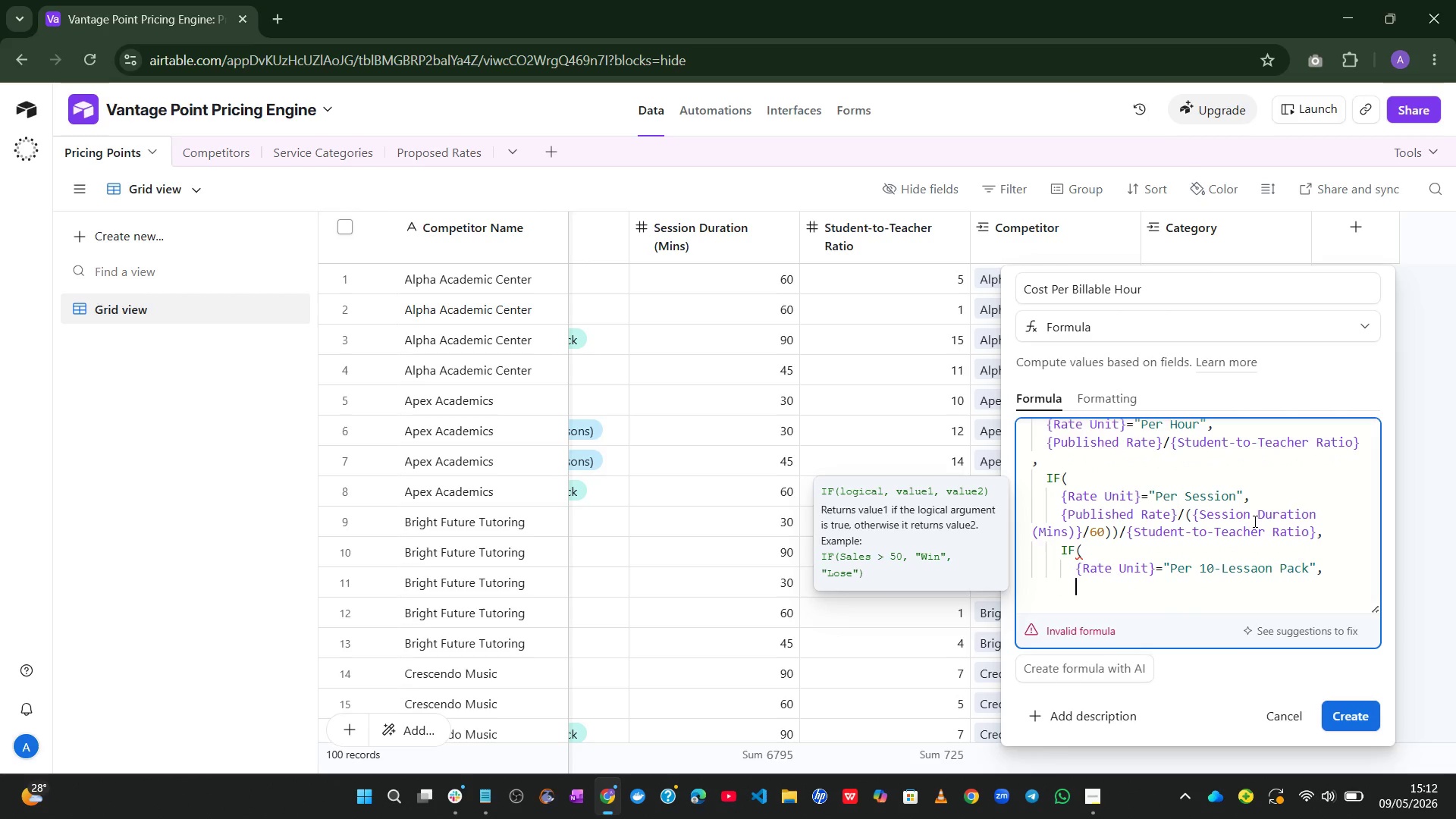 
left_click([1258, 573])
 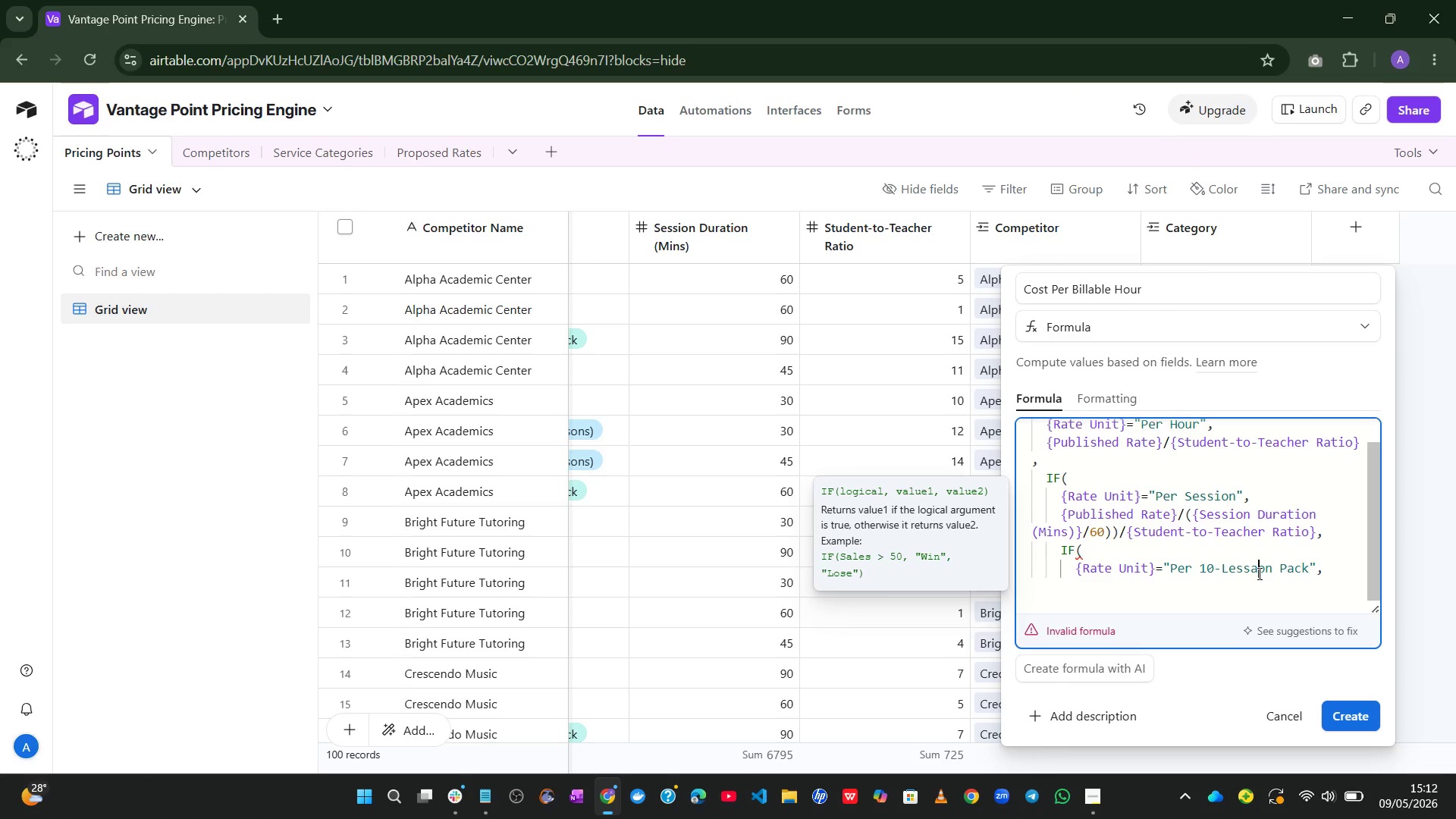 
key(Backspace)
 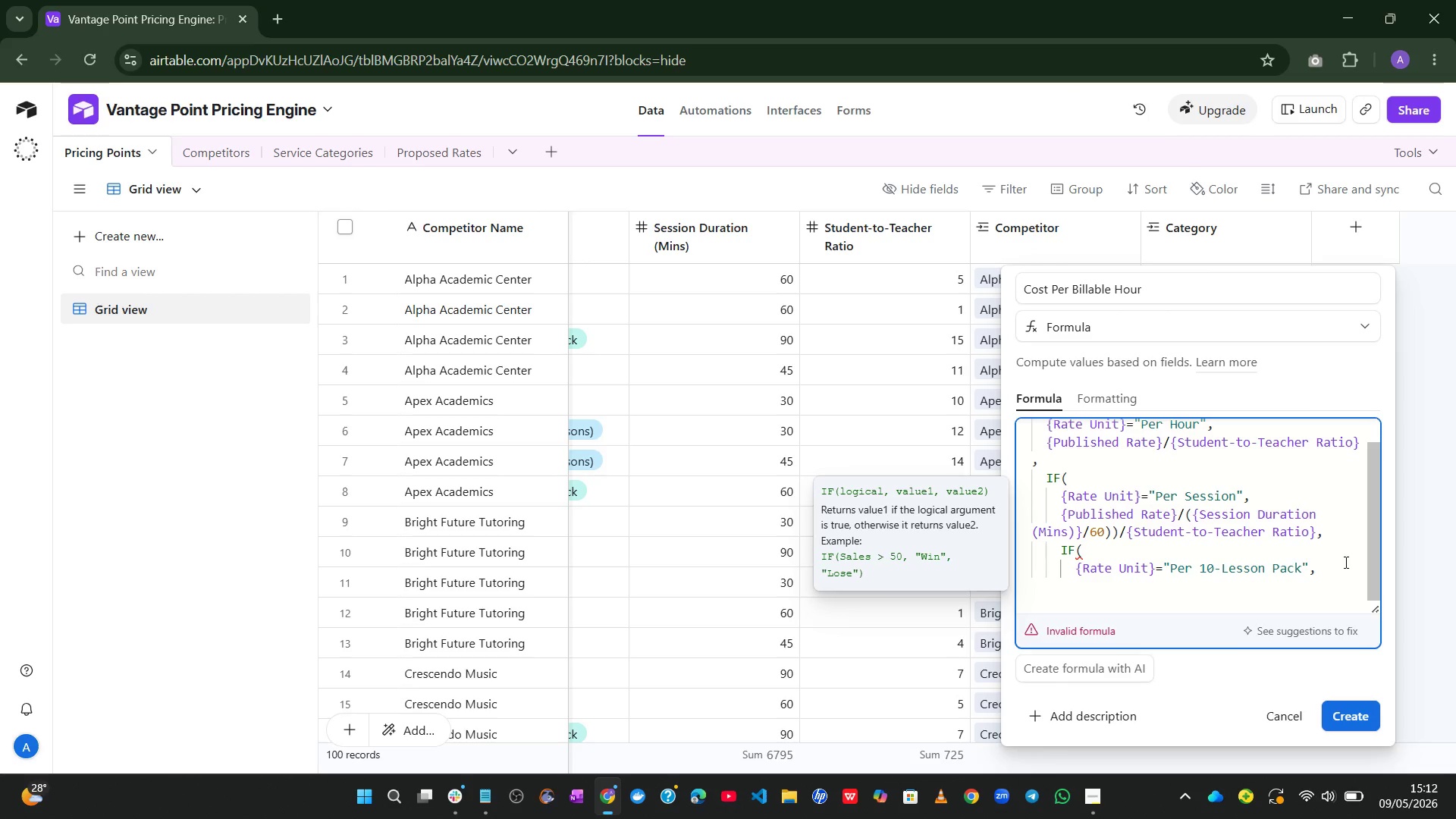 
left_click([1345, 560])
 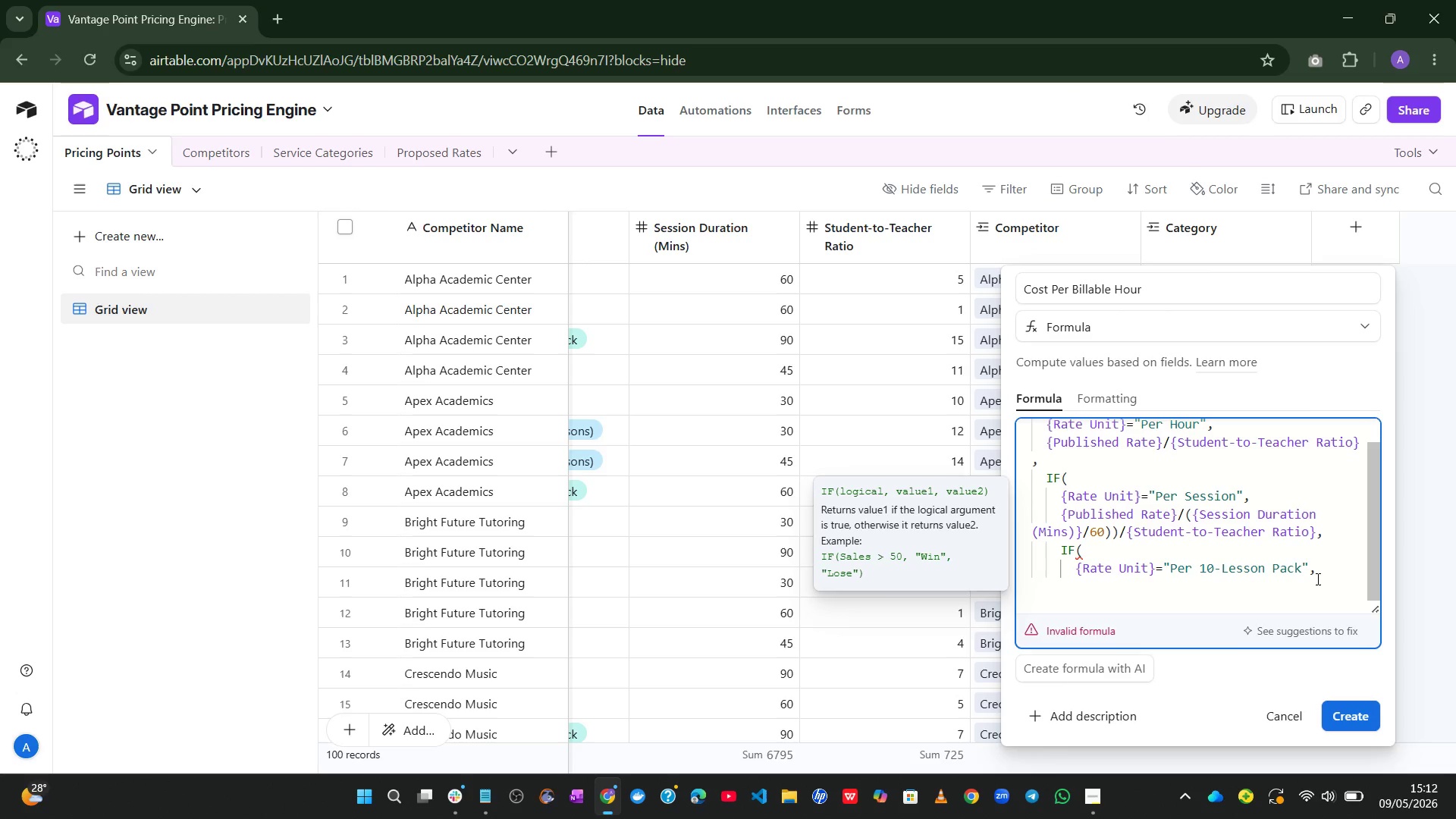 
left_click([1316, 579])
 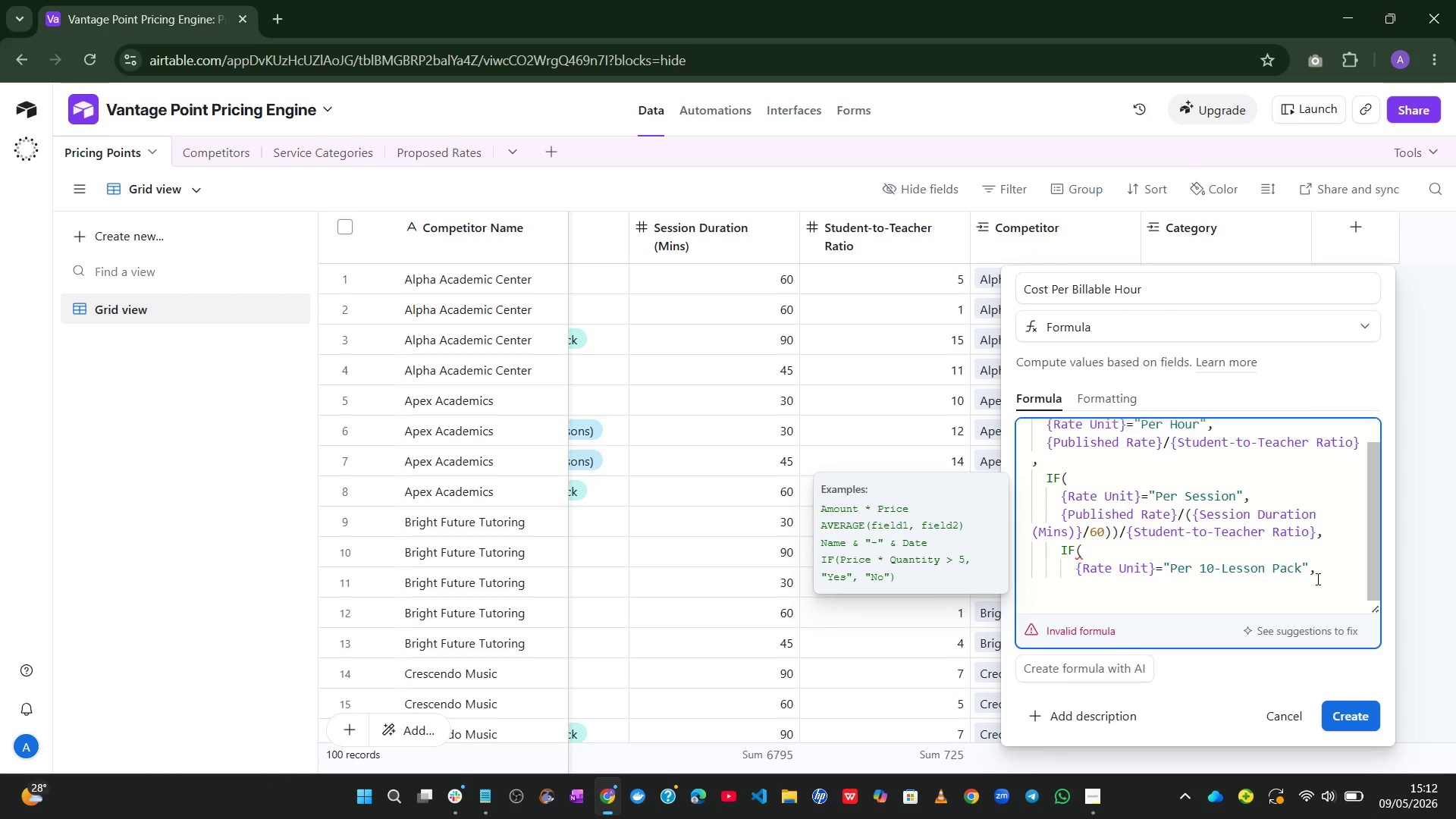 
key(Backspace)
 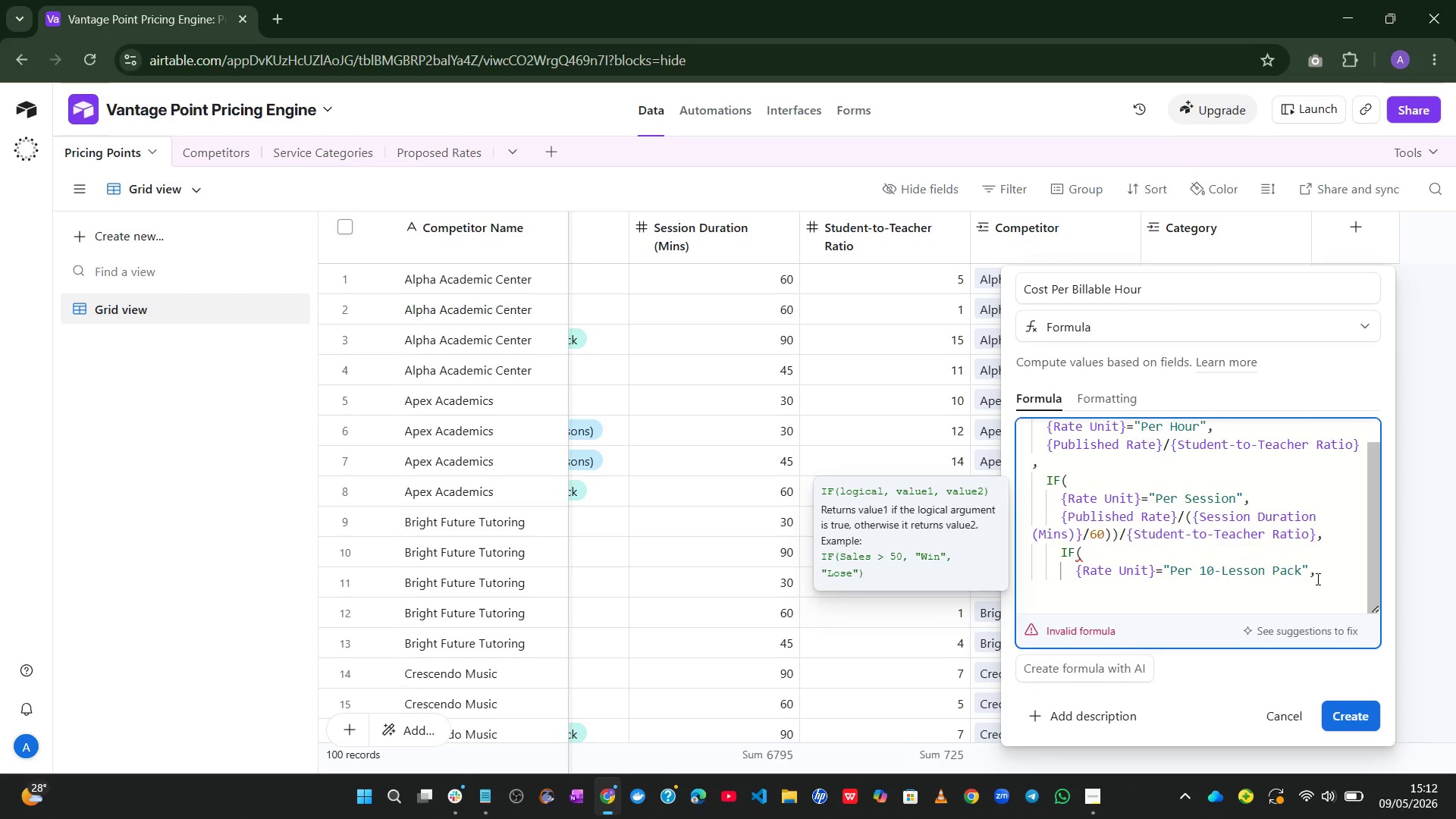 
key(Enter)
 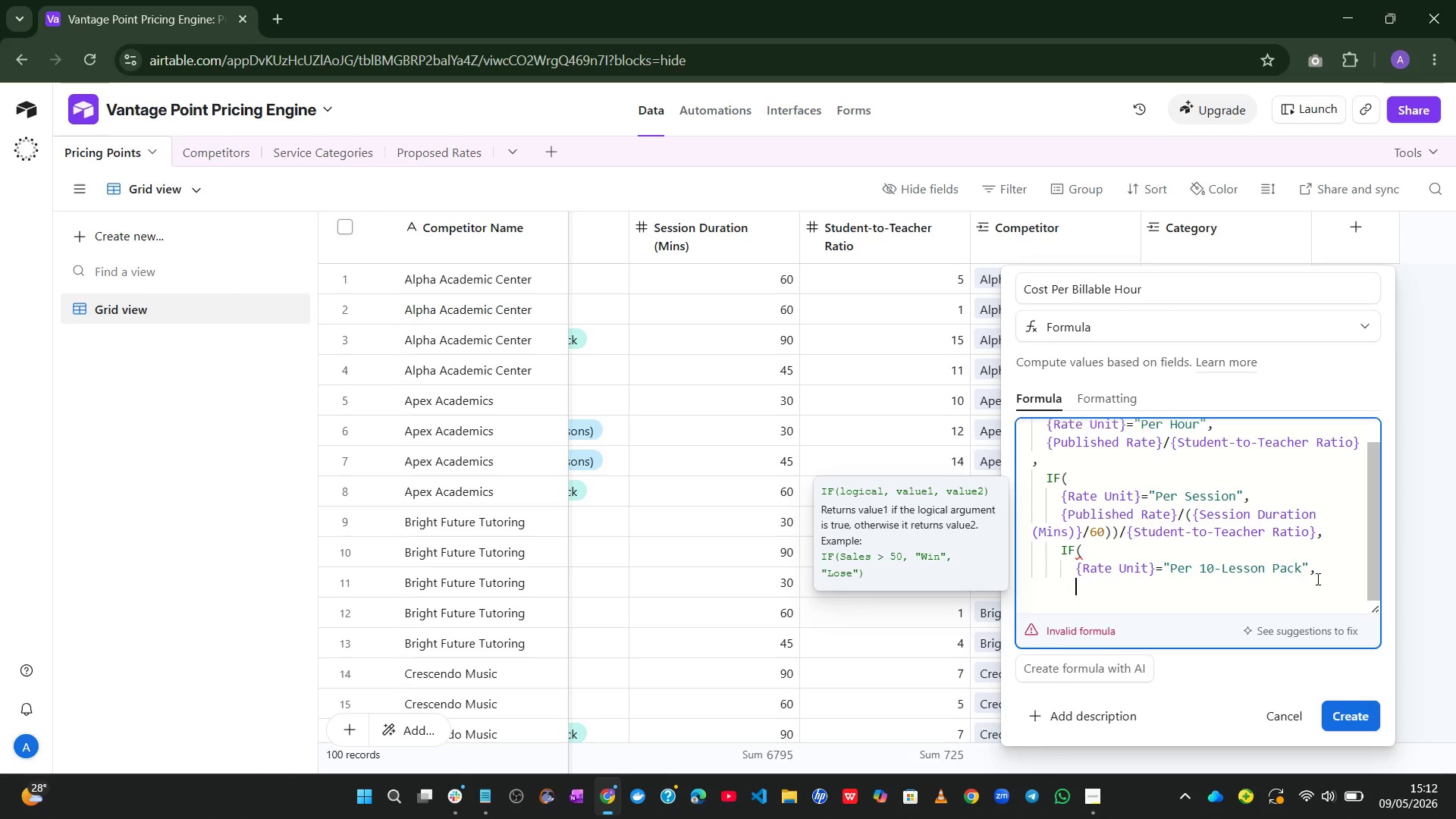 
type(((pub)
key(Tab)
 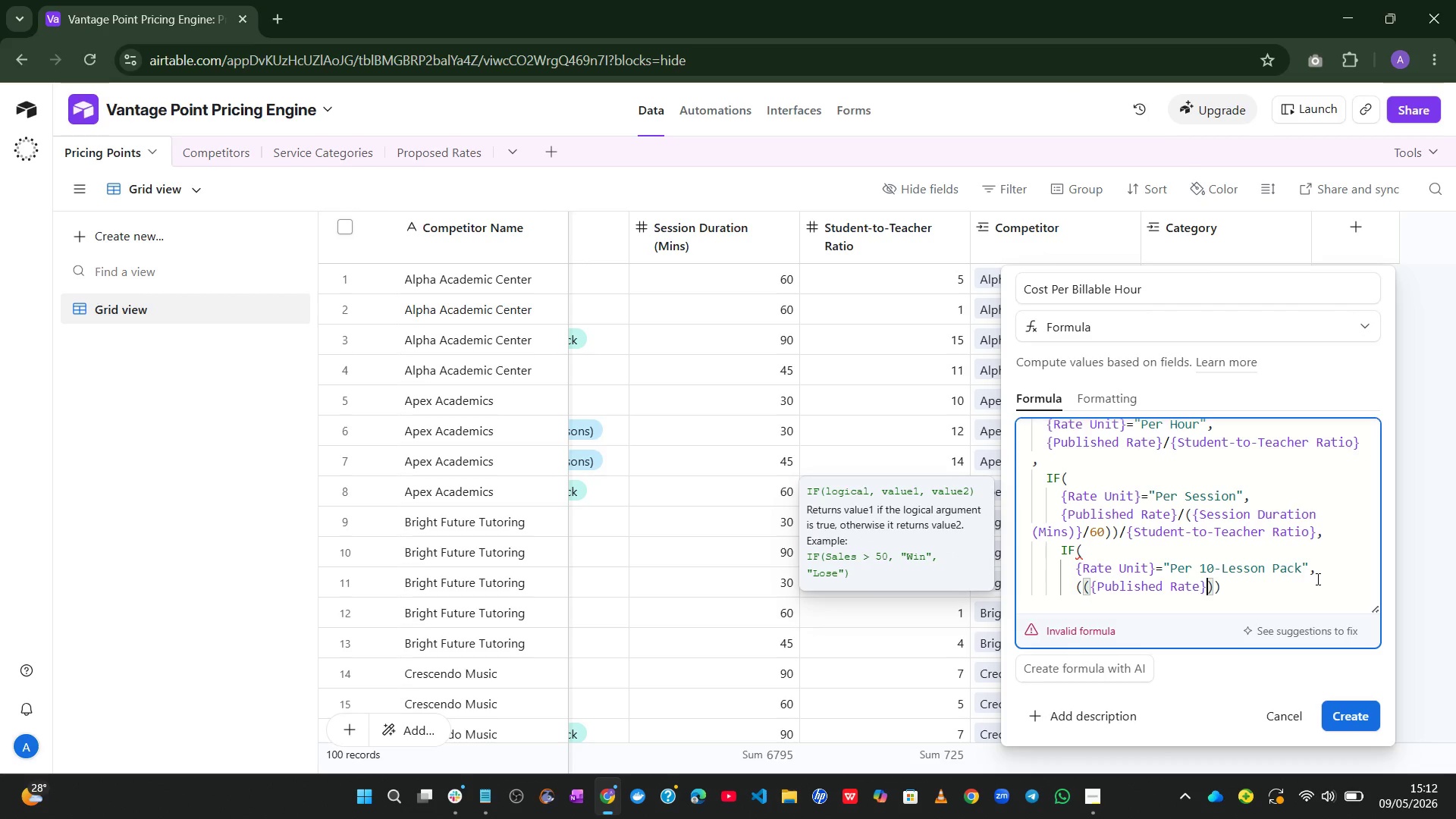 
type(/10)
 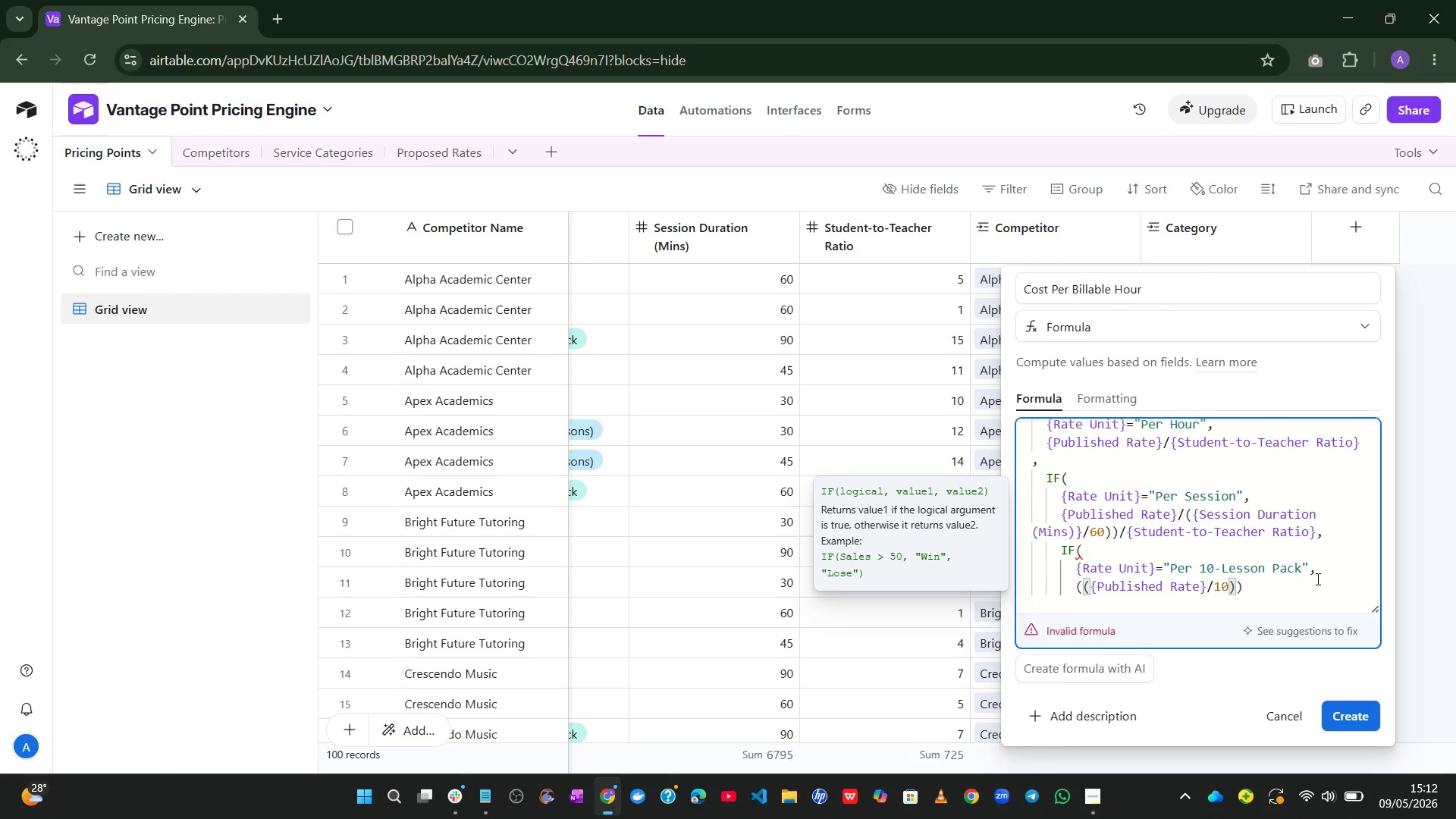 
key(ArrowRight)
 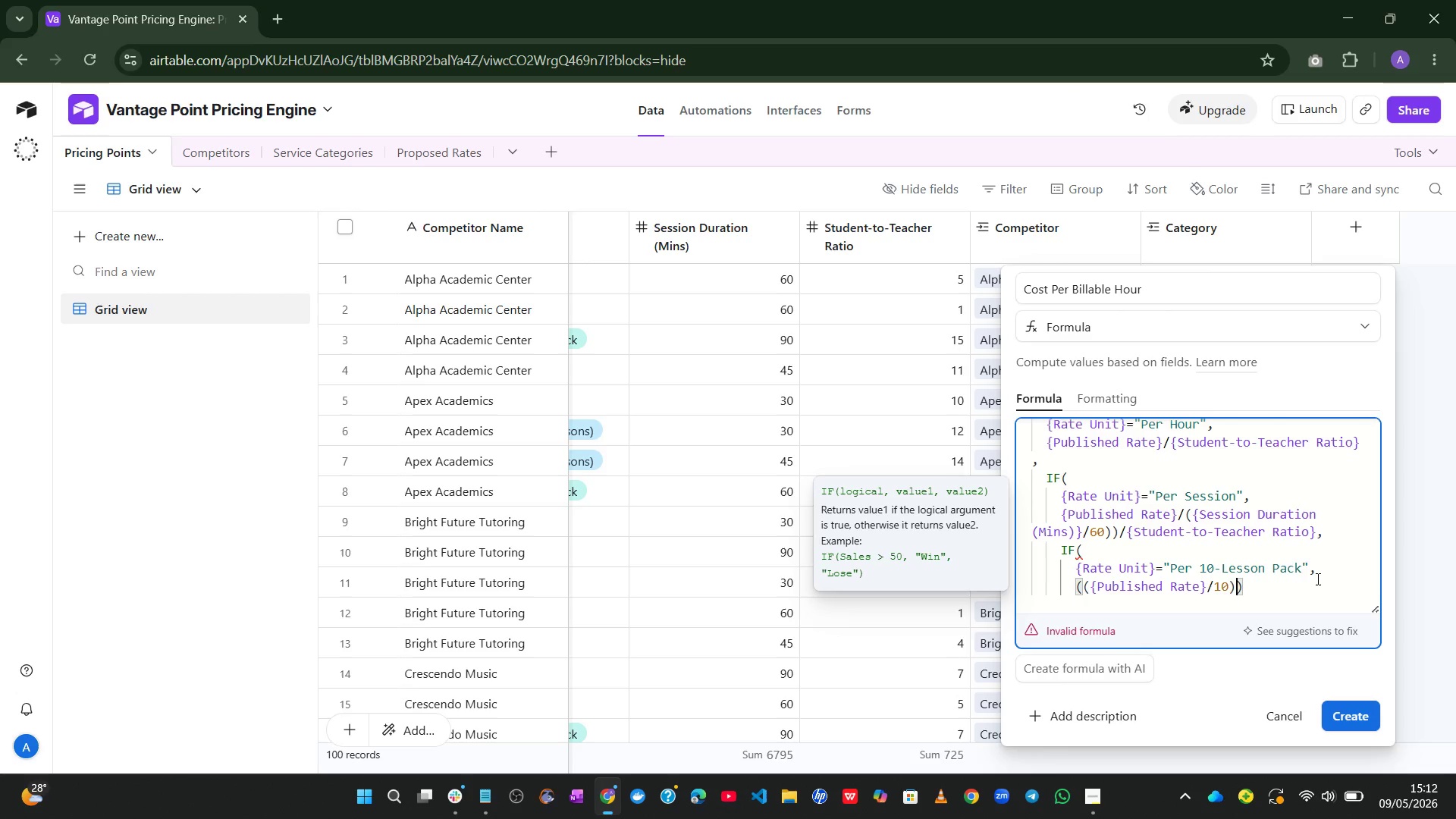 
type(/(ses)
key(Tab)
 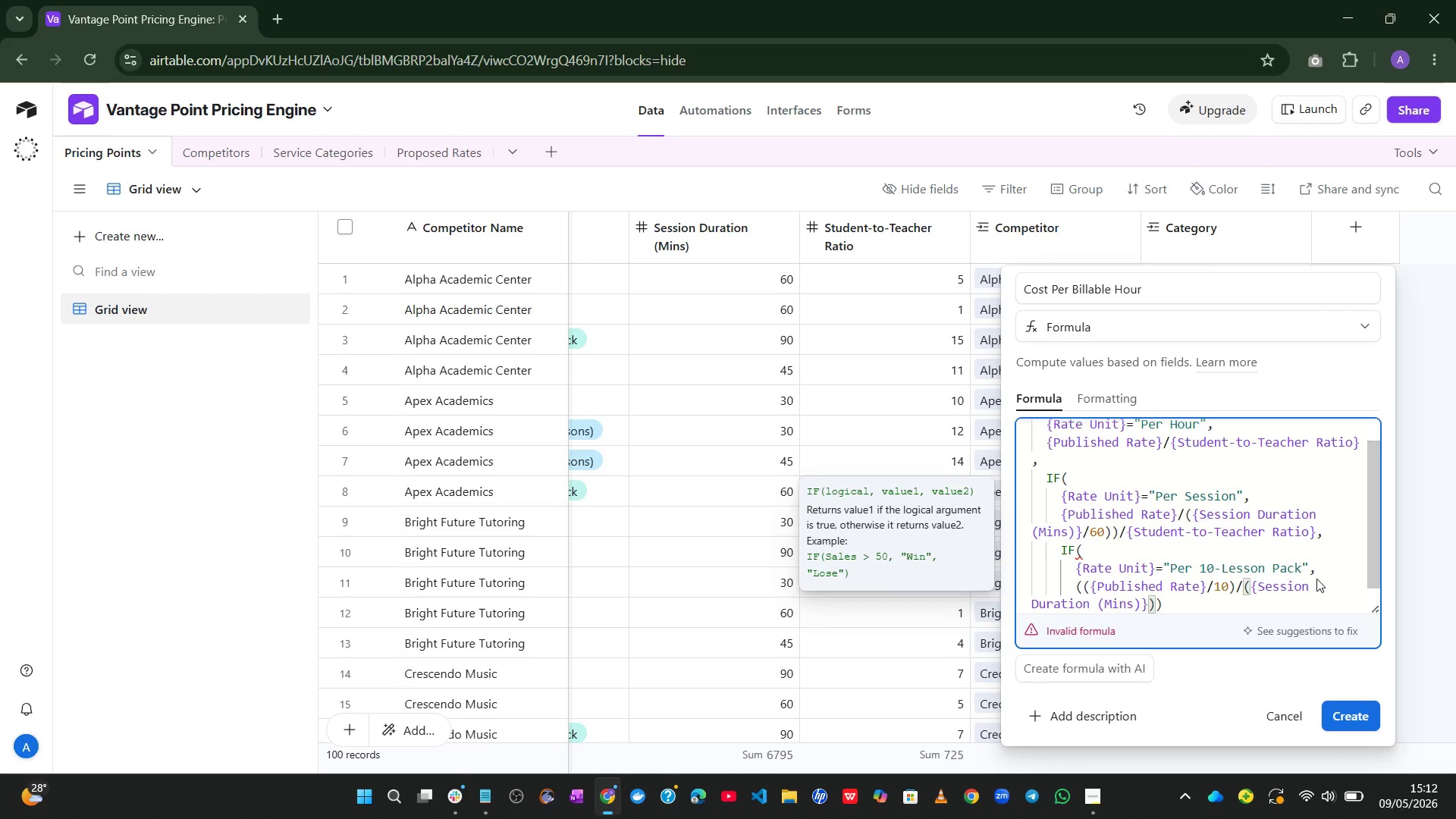 
wait(8.33)
 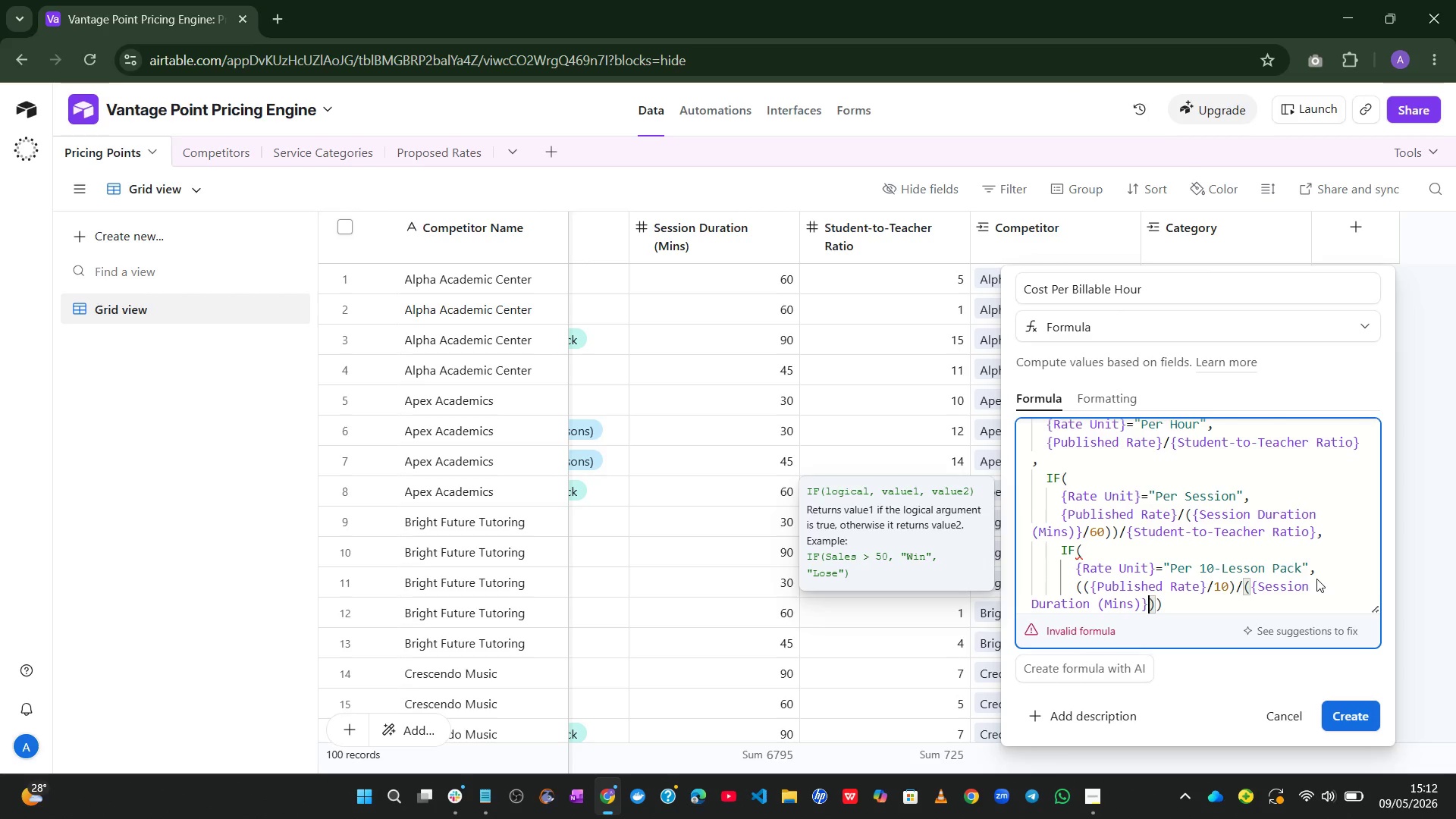 
type(/60)
 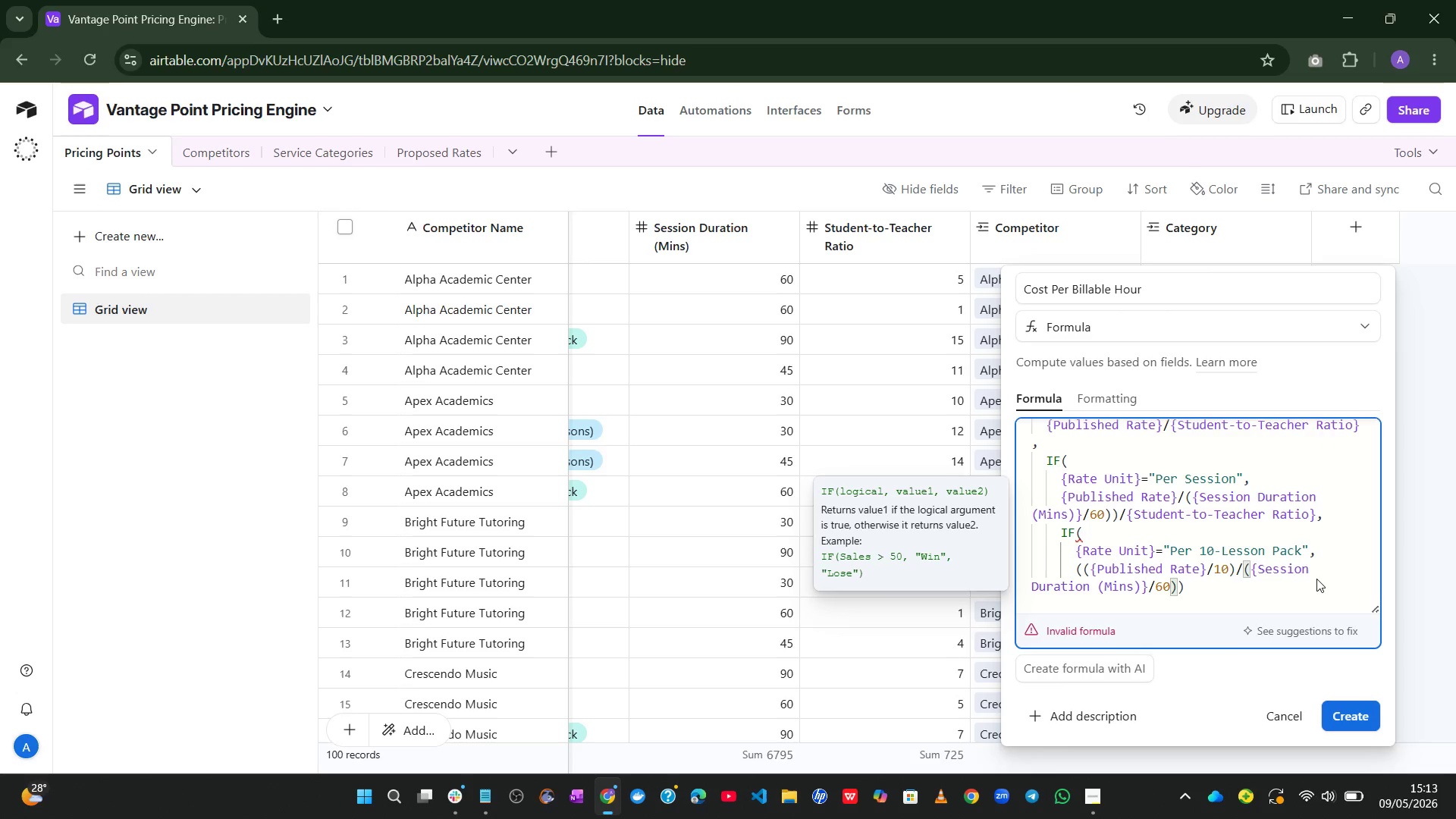 
wait(12.45)
 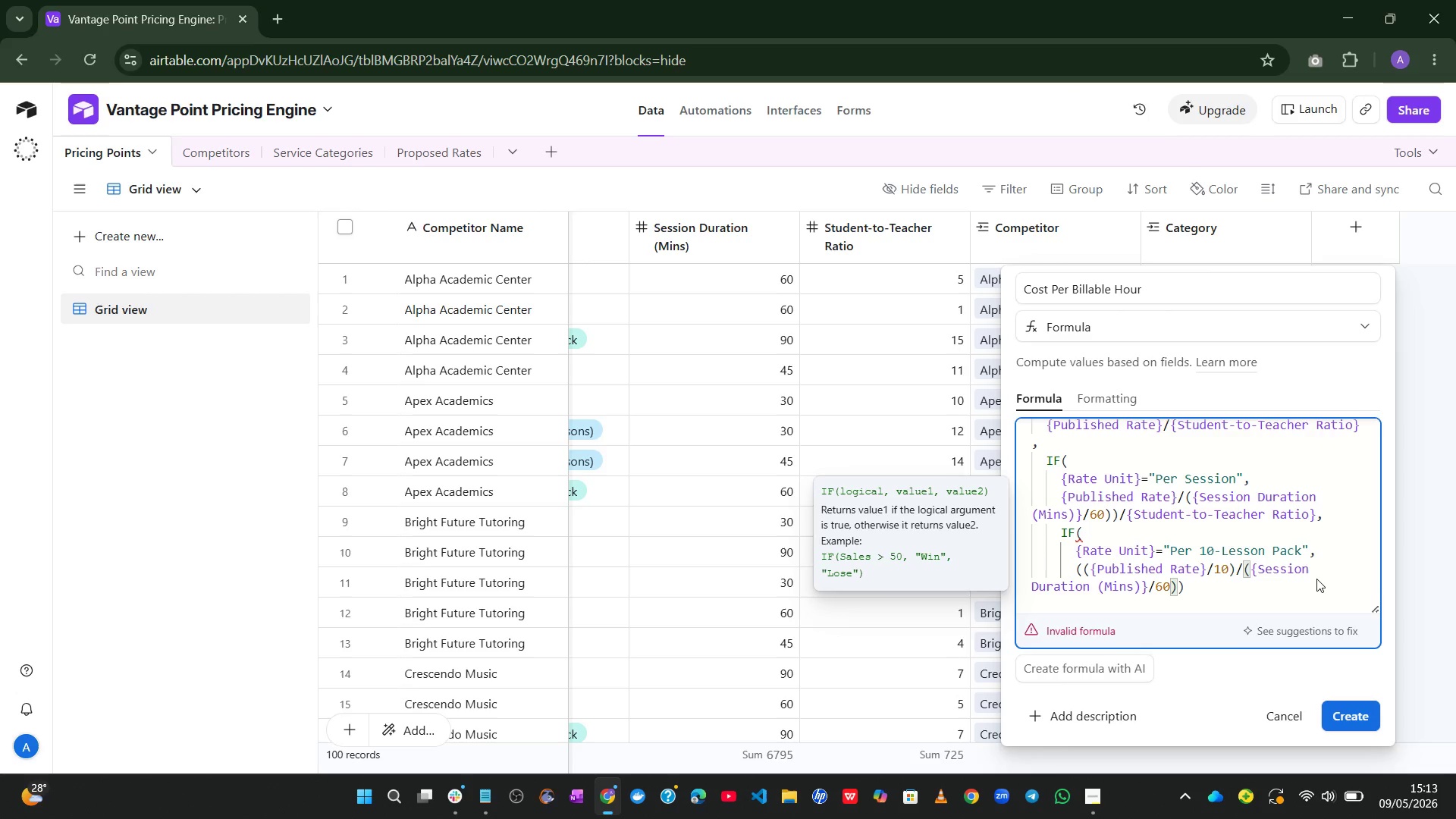 
key(ArrowRight)
 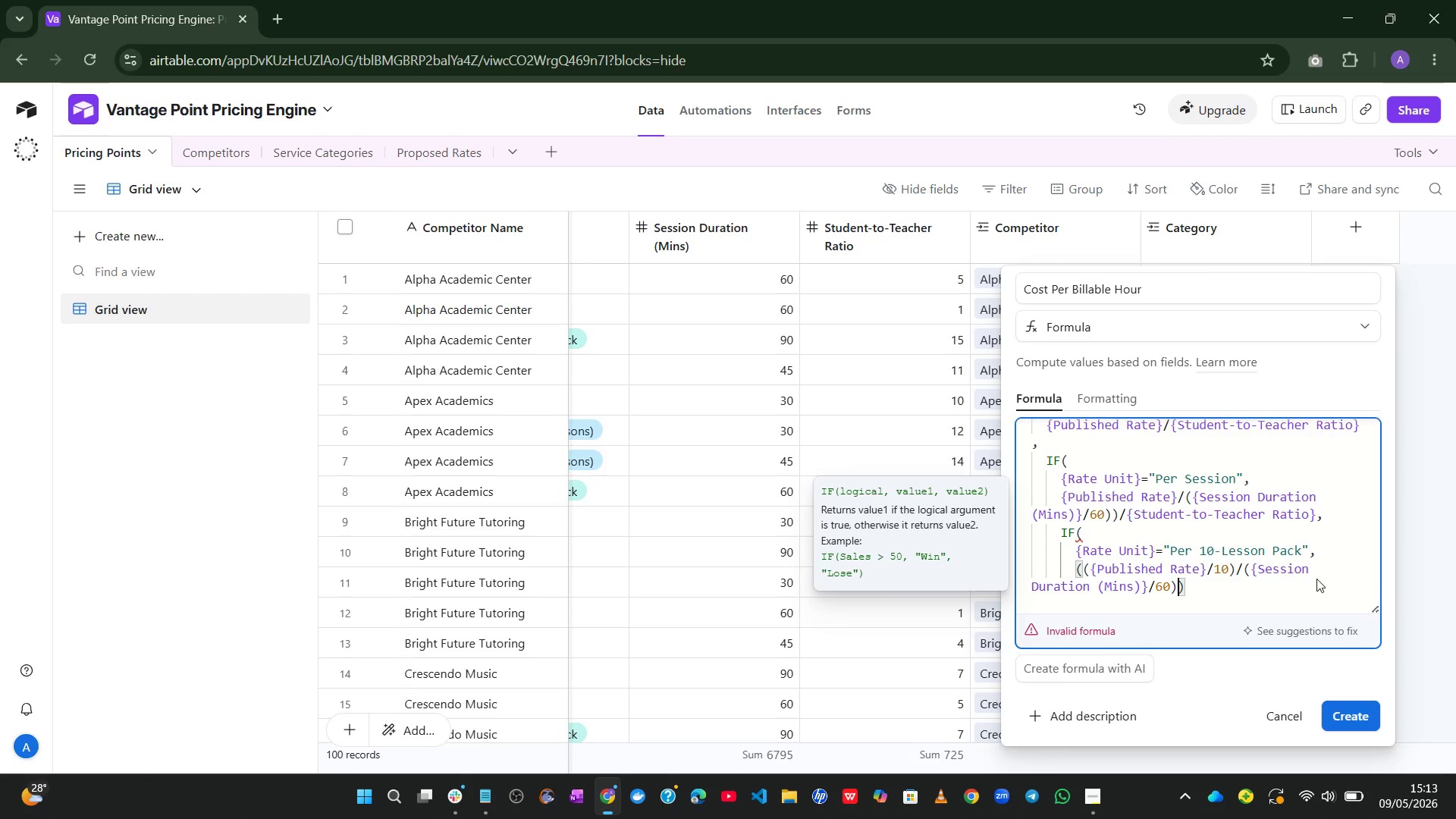 
key(ArrowRight)
 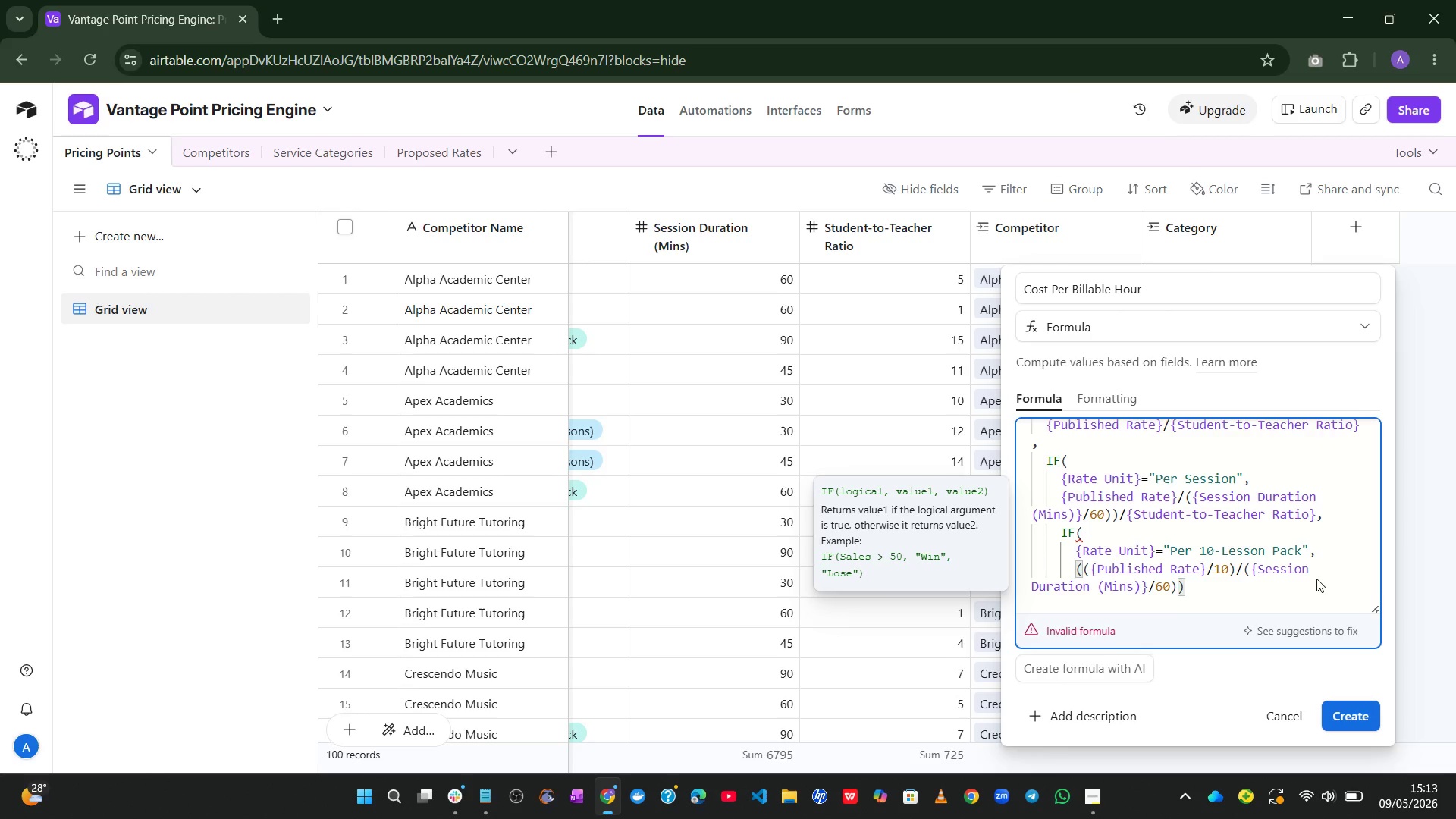 
key(Slash)
 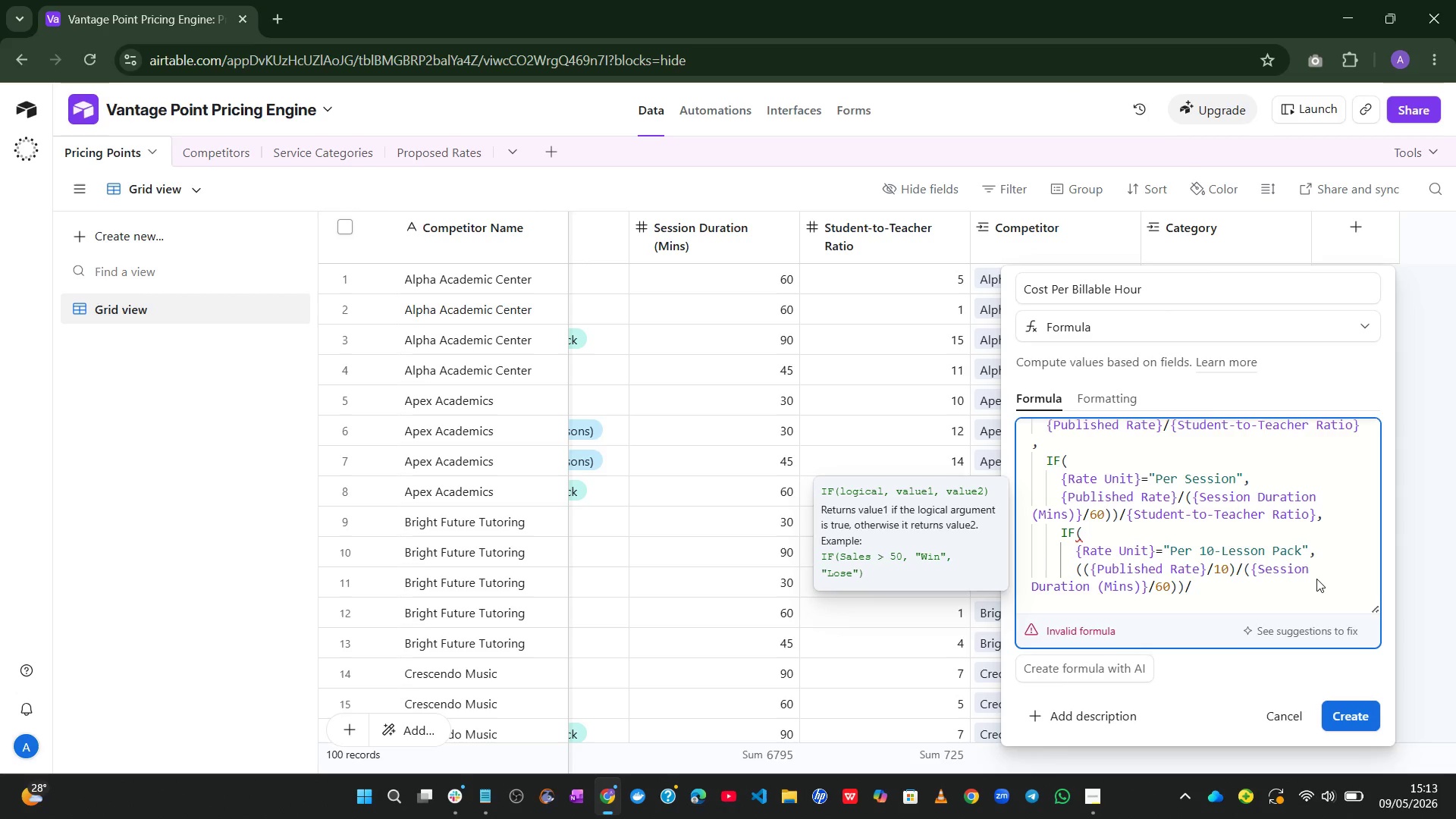 
type(stu)
key(Tab)
 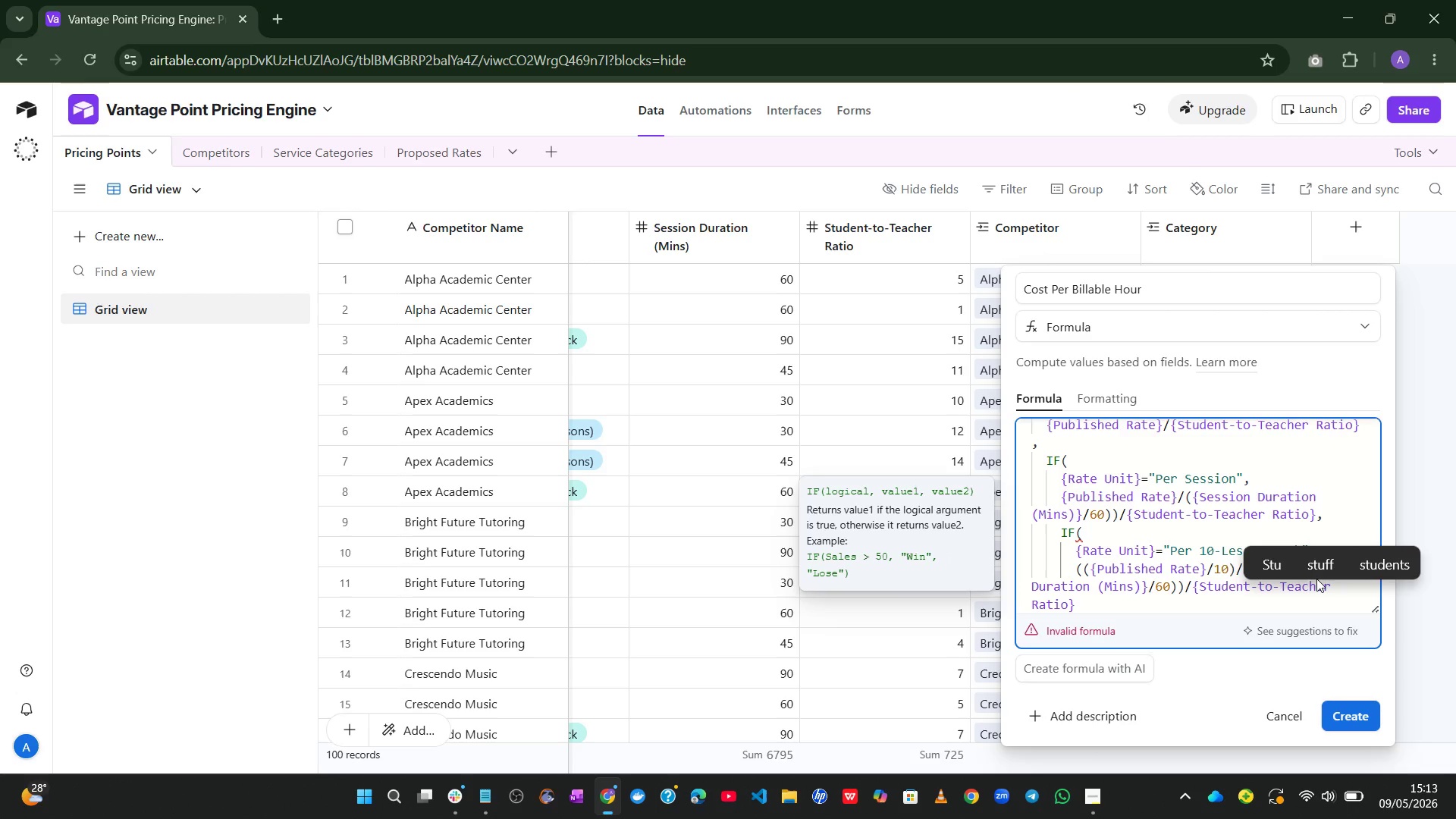 
key(Comma)
 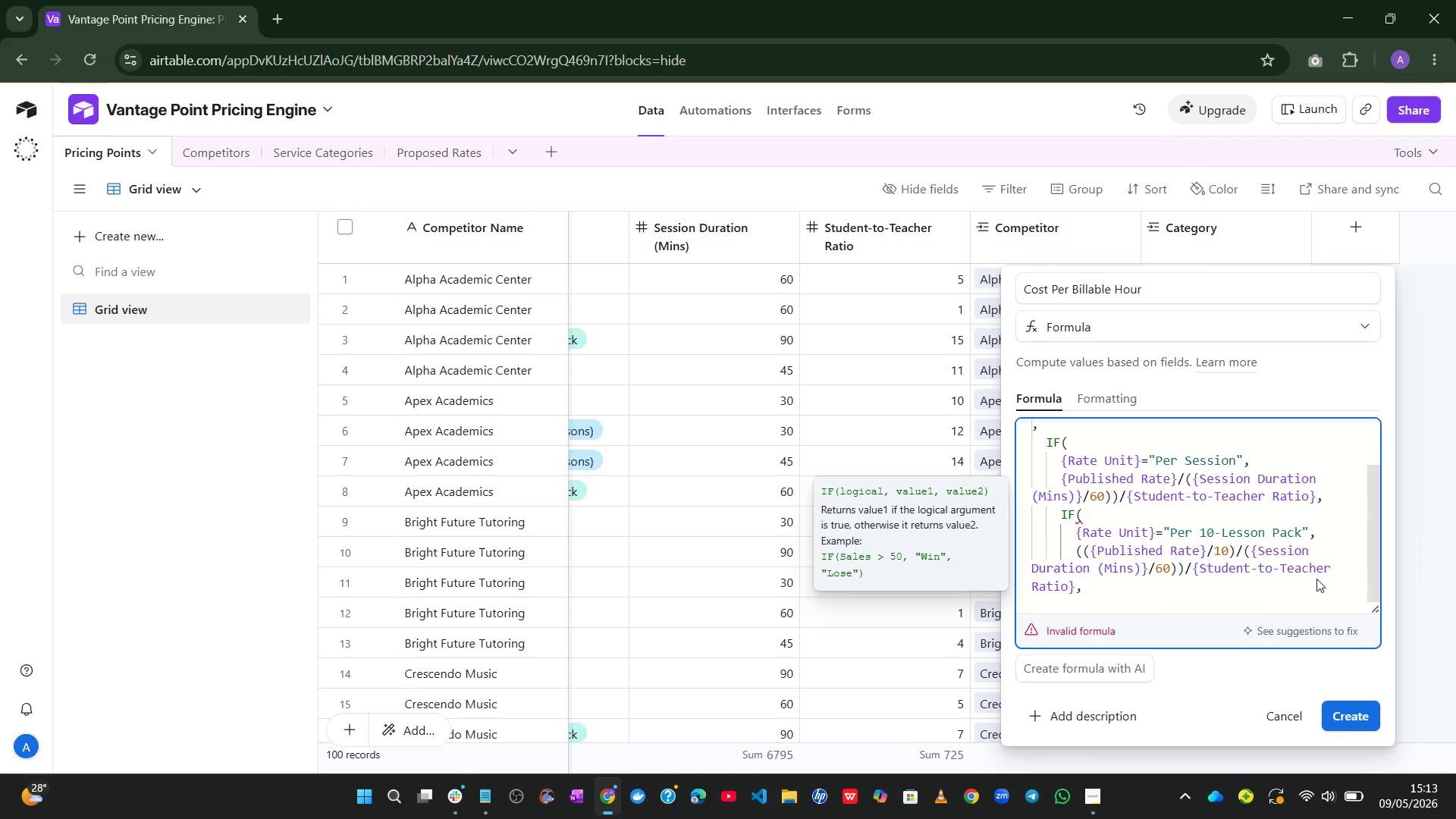 
key(Enter)
 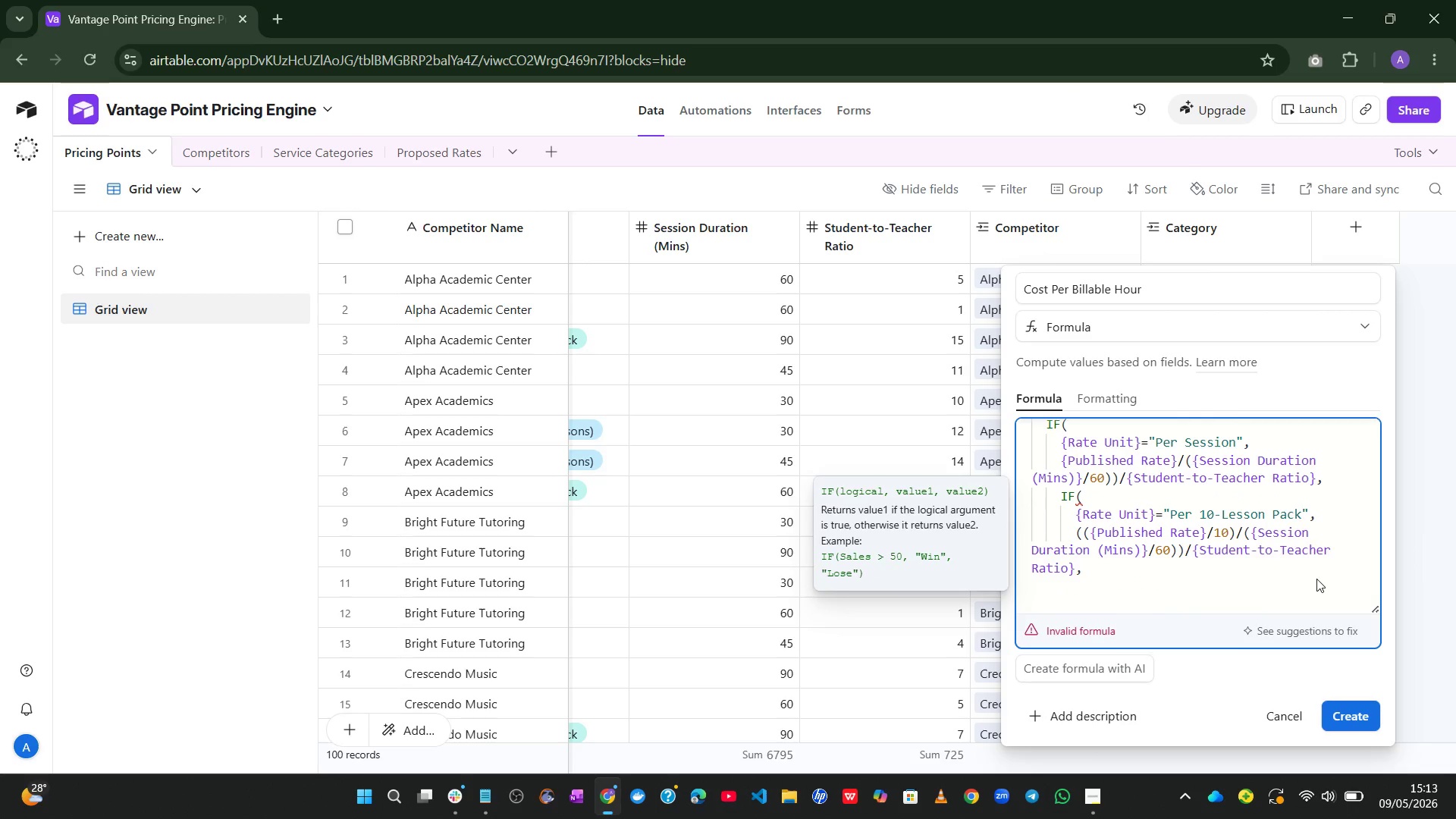 
type(if)
 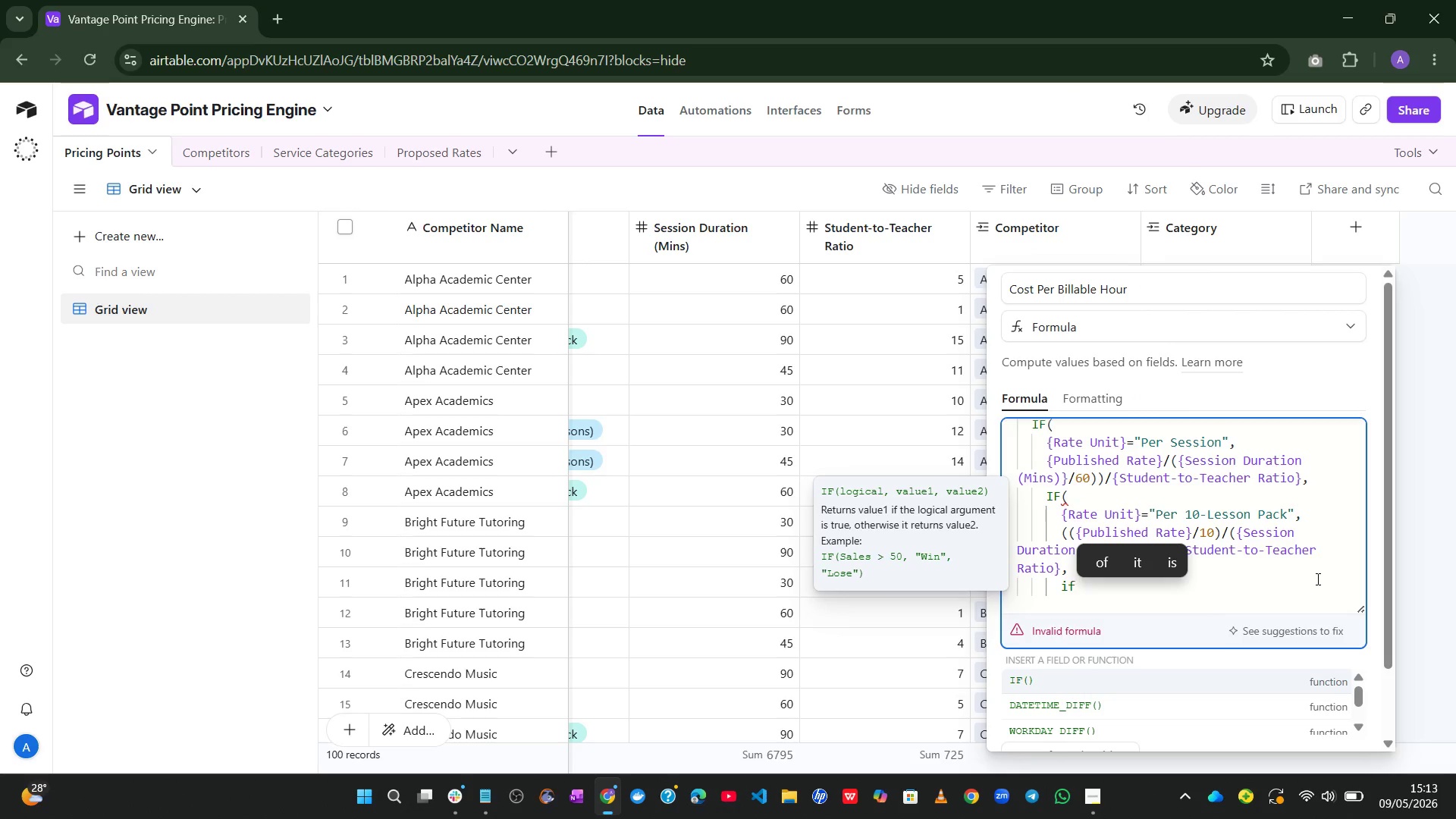 
key(Enter)
 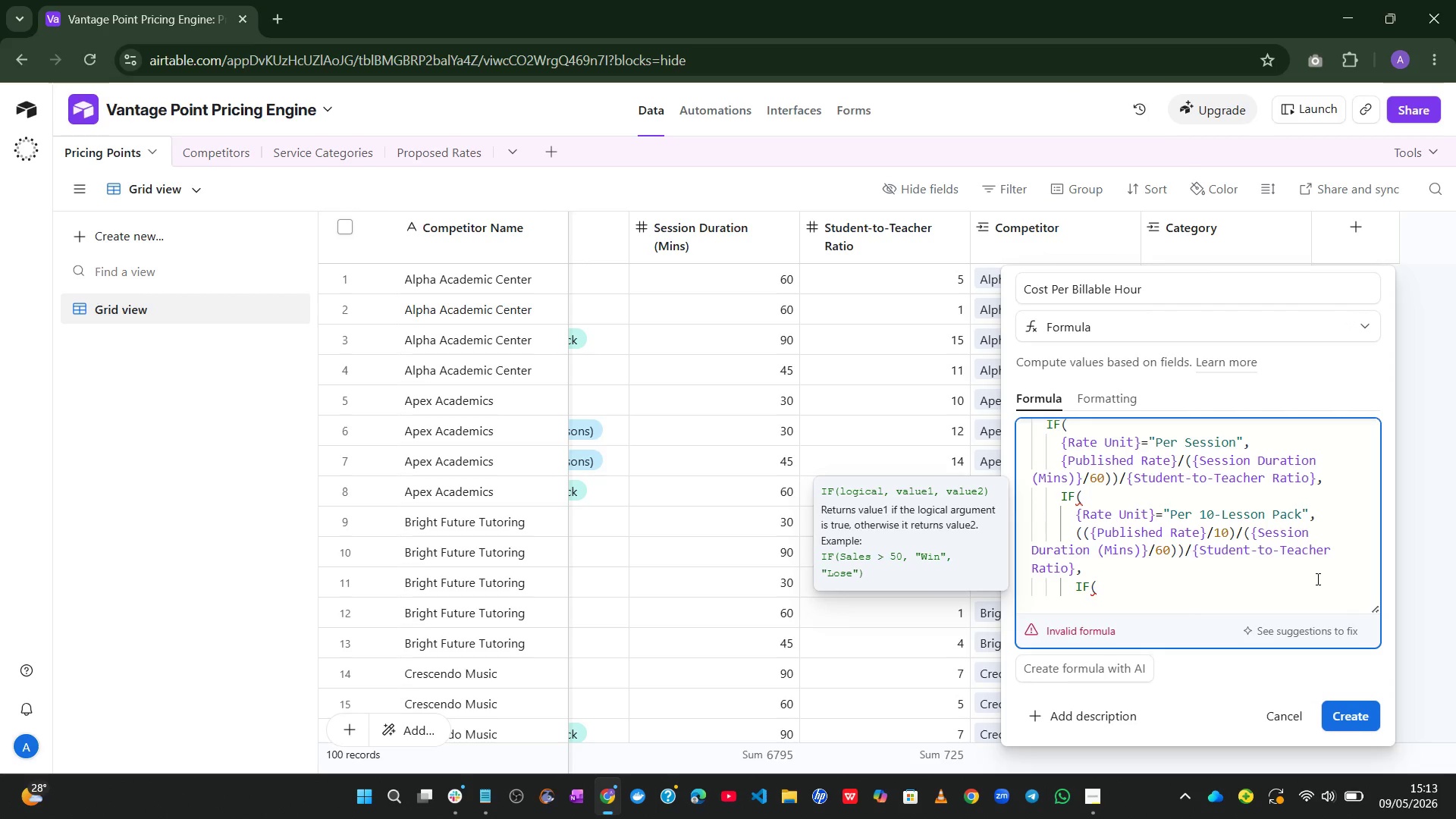 
key(Enter)
 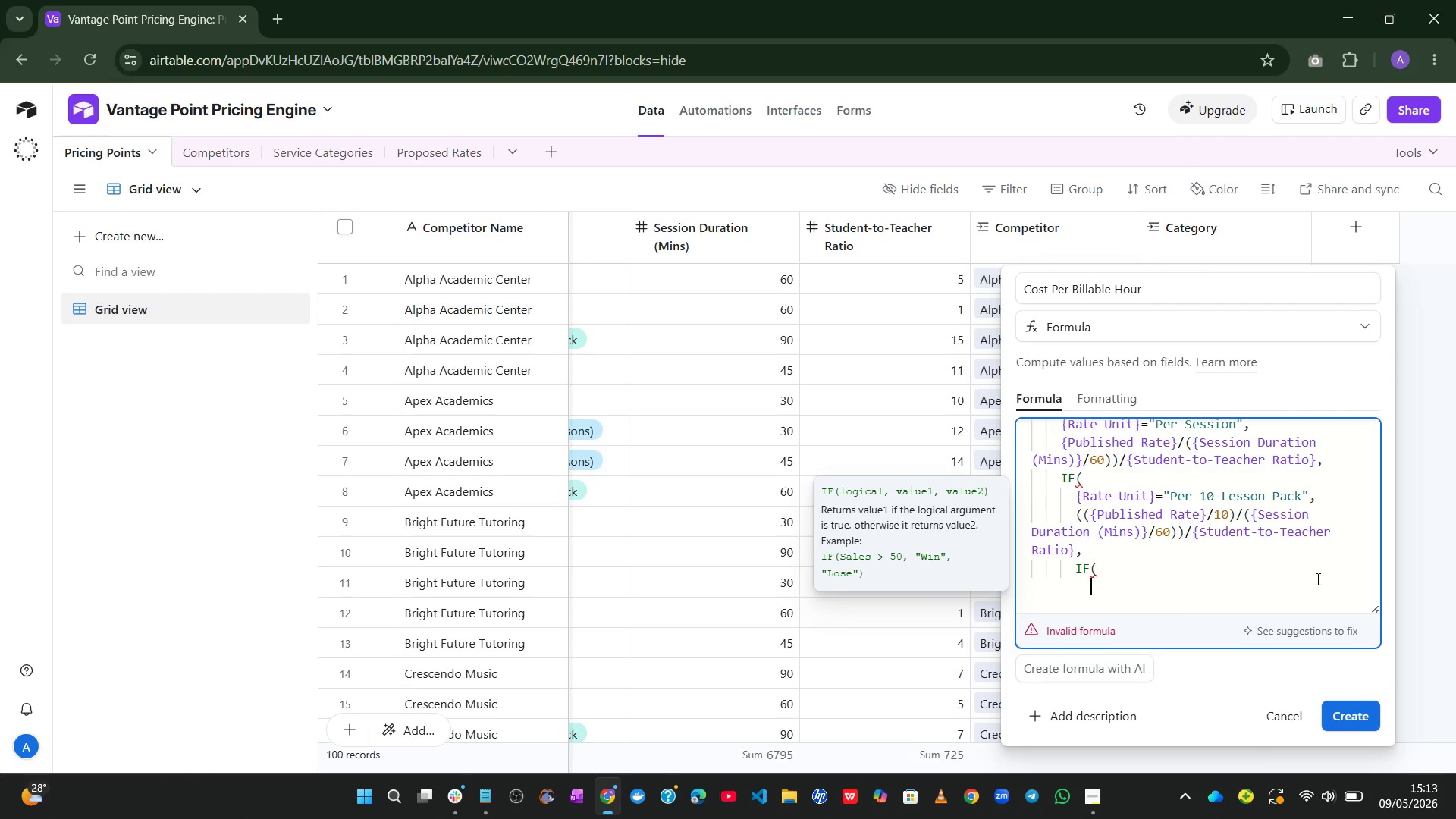 
wait(5.56)
 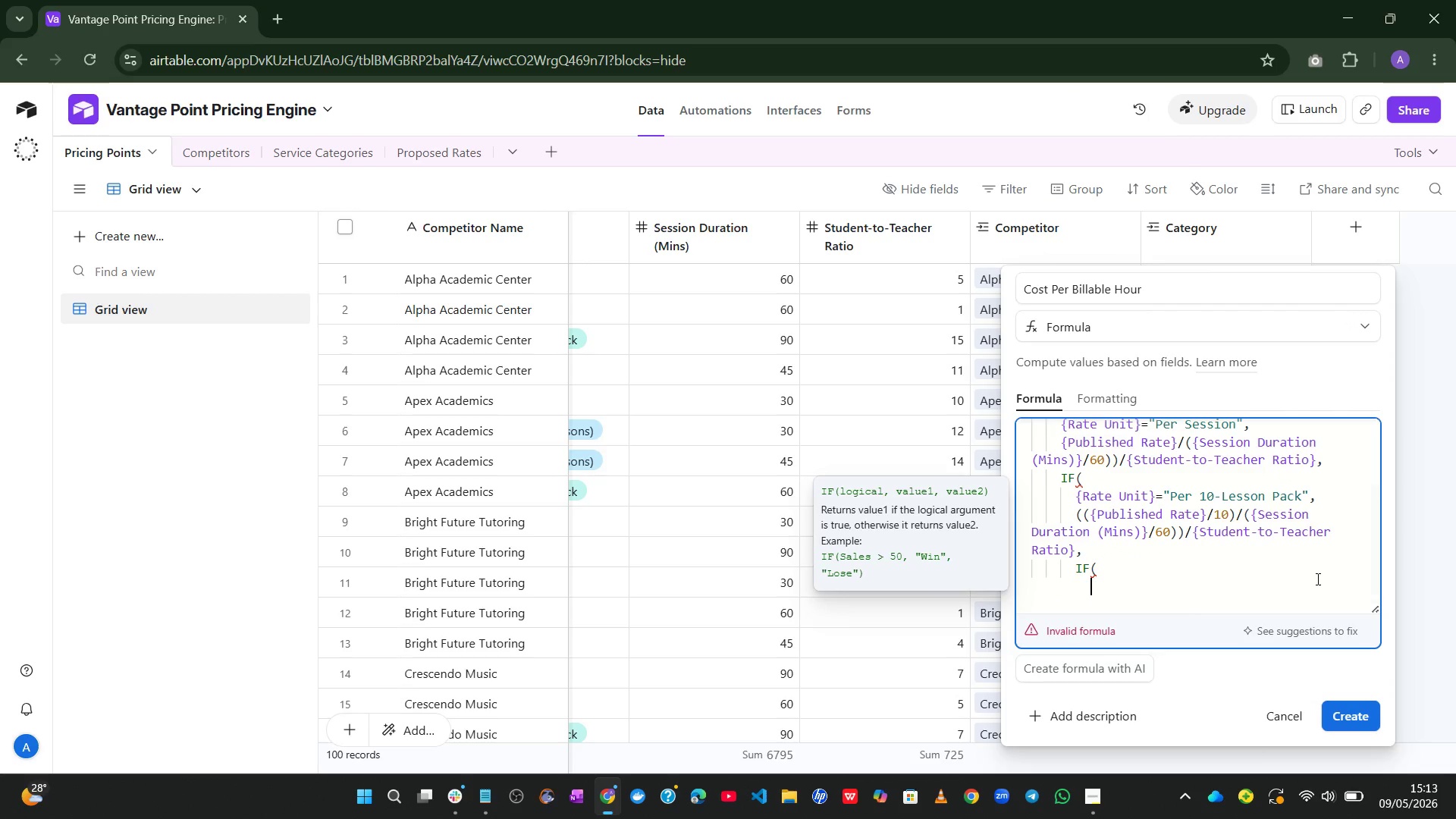 
type(rat)
 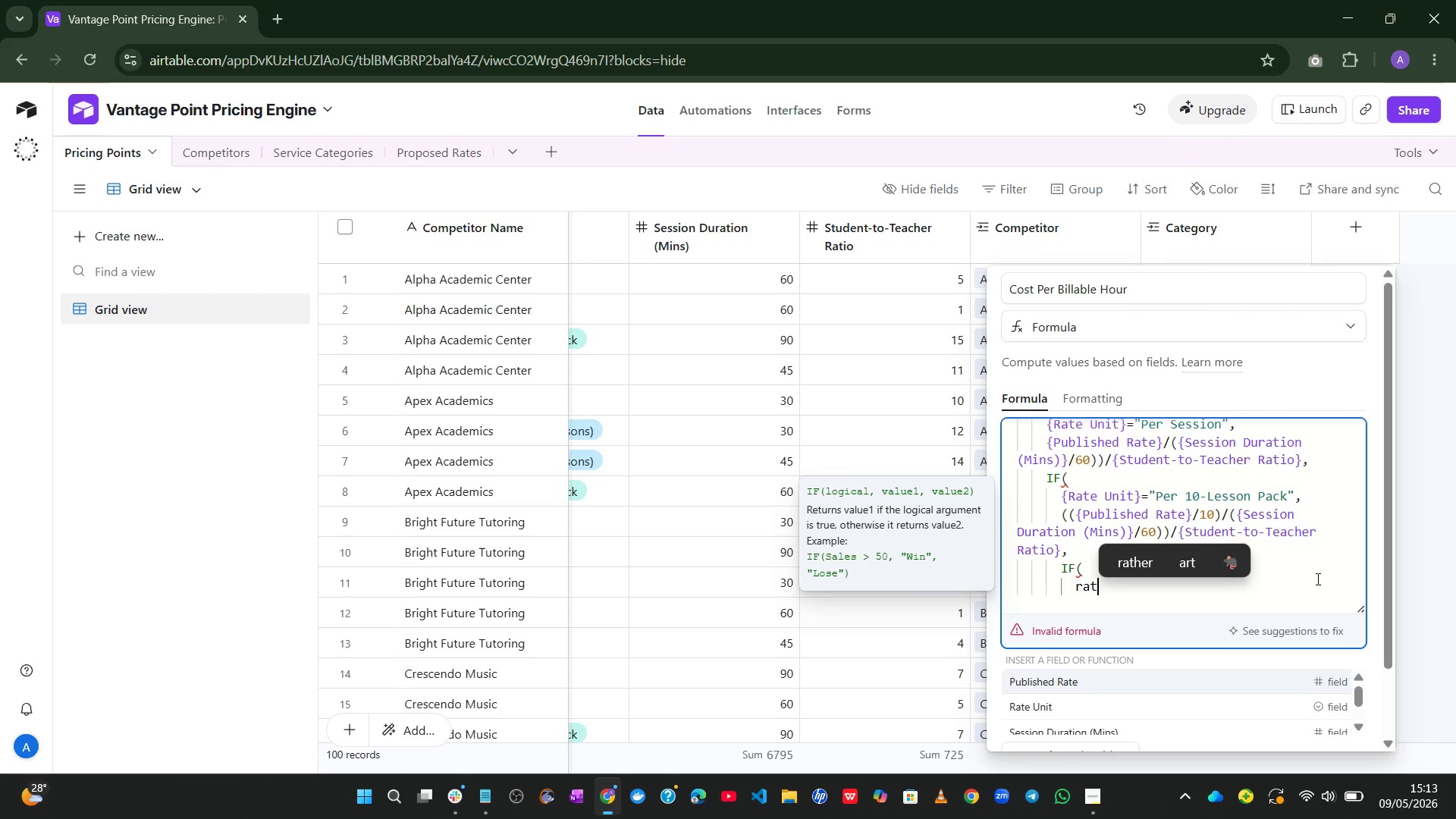 
key(ArrowDown)
 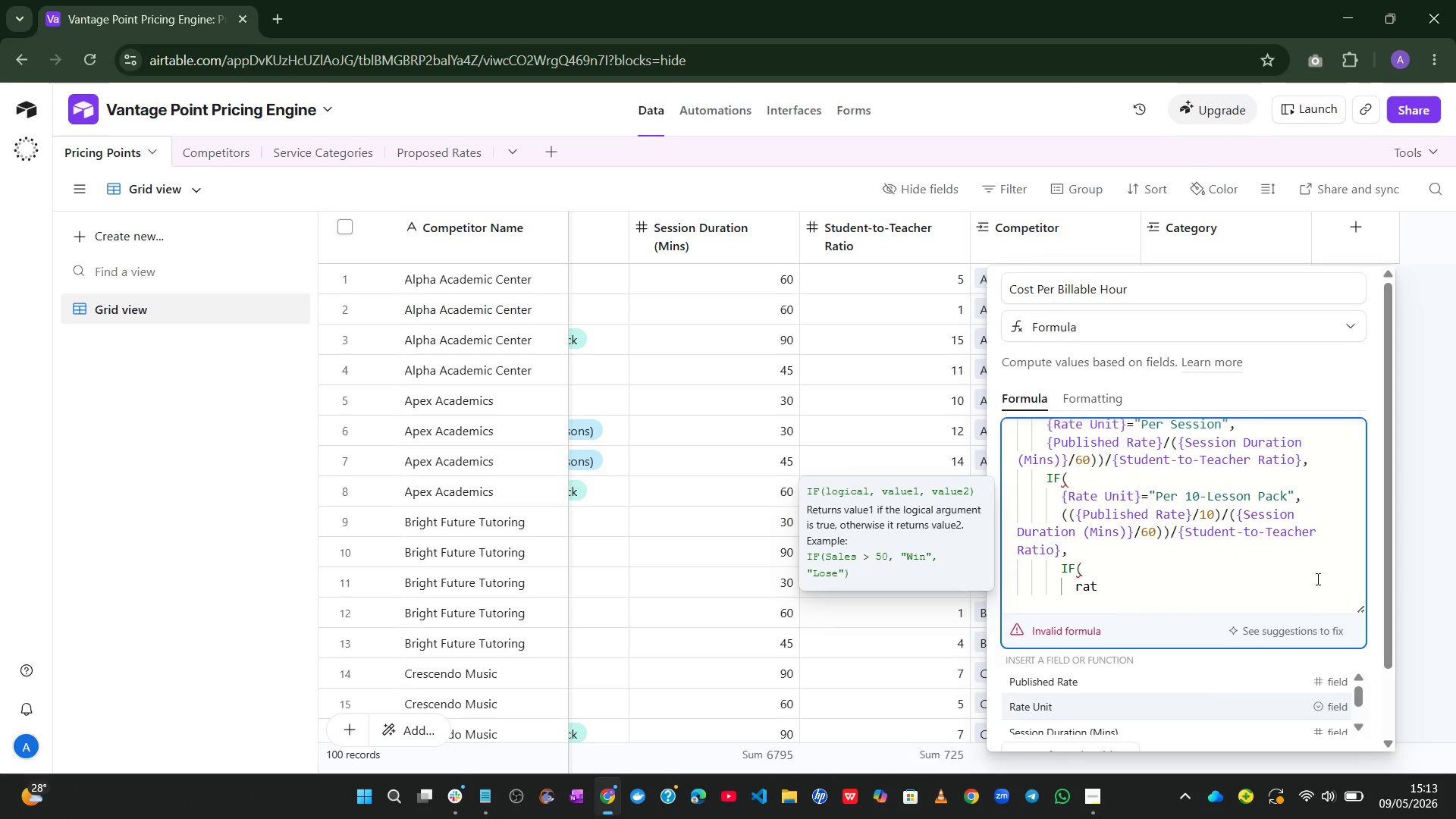 
key(Tab)
type(=@Per Month($ Lessons))
 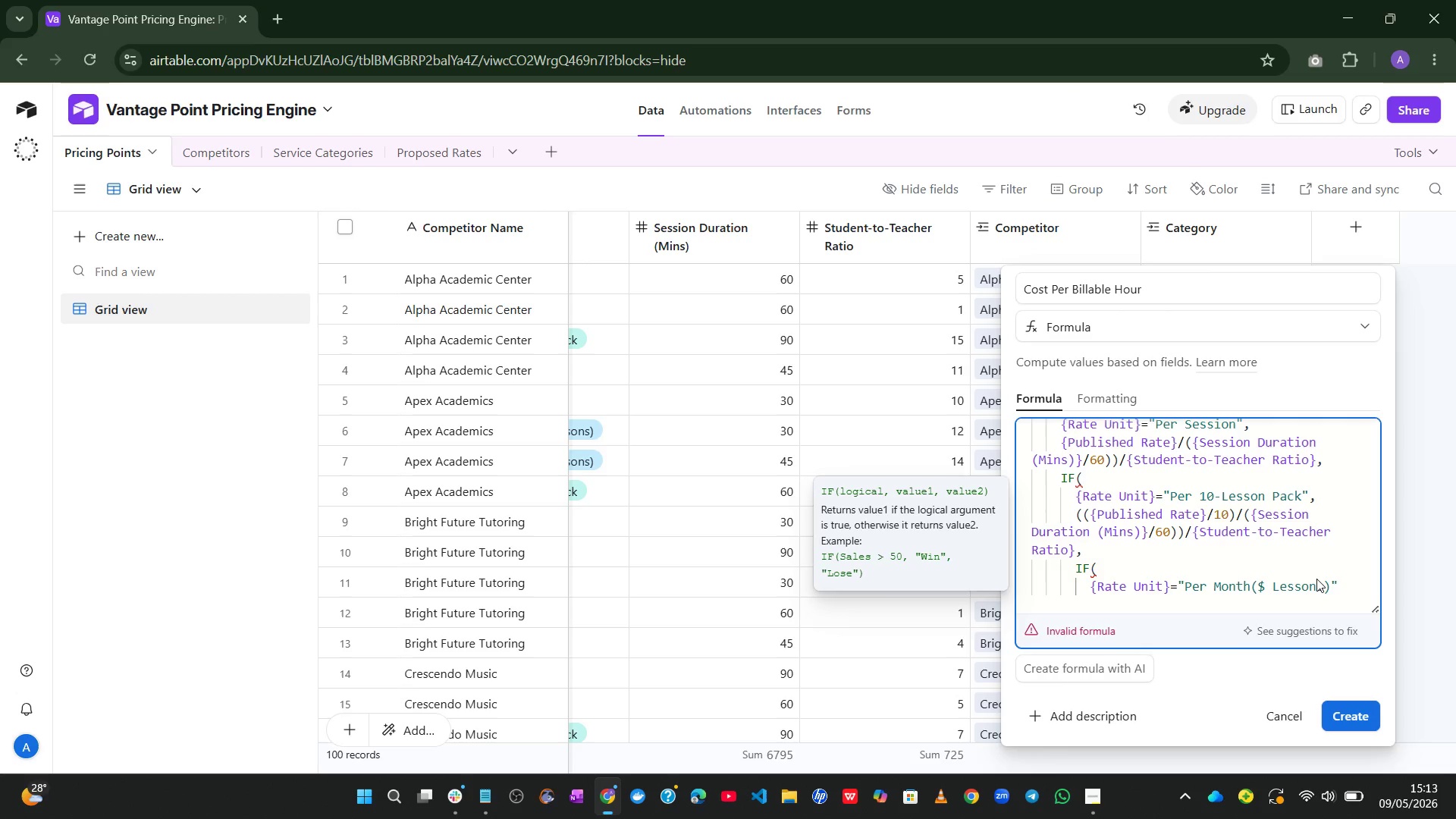 
left_click([1263, 588])
 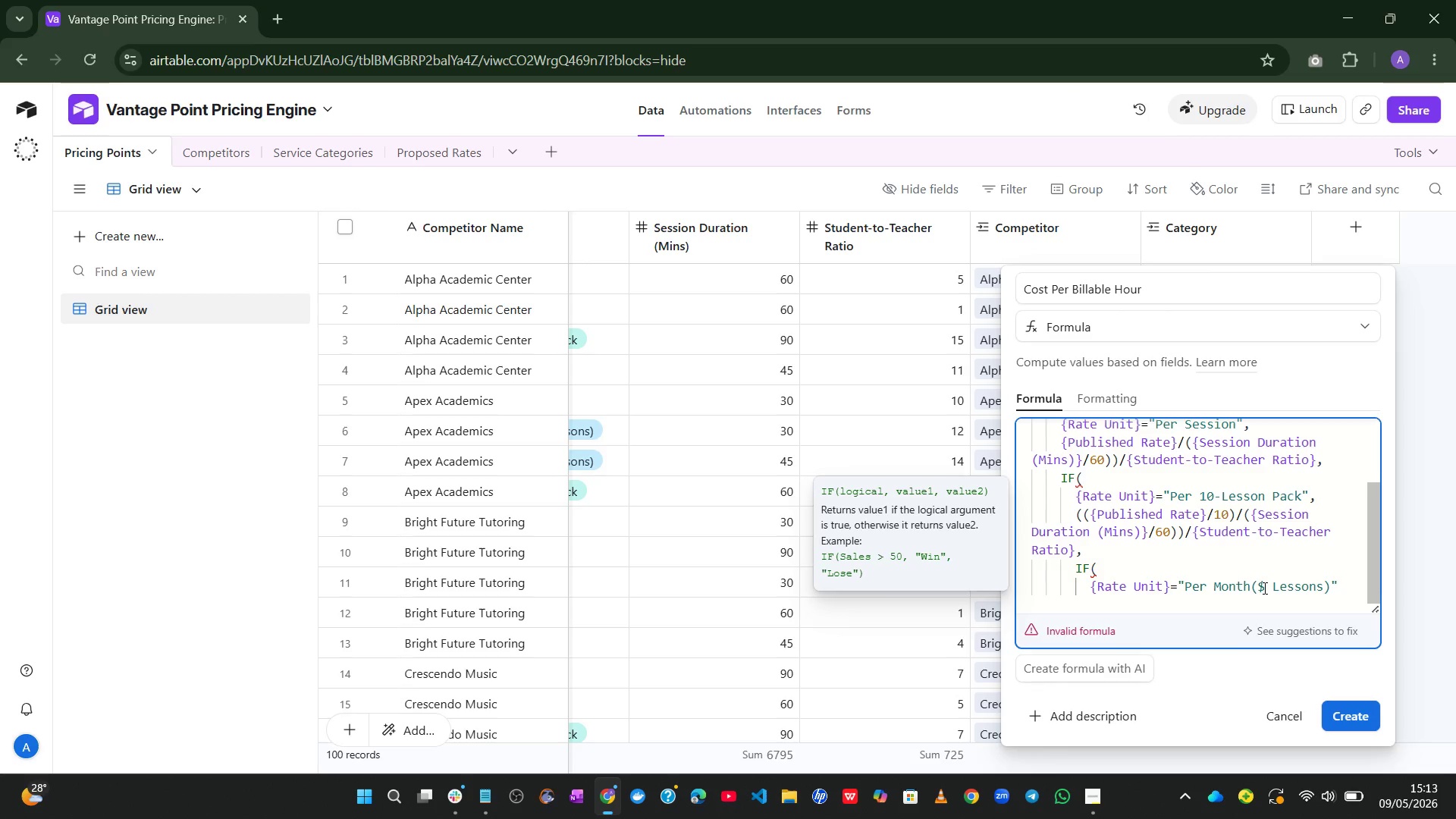 
key(Backspace)
 